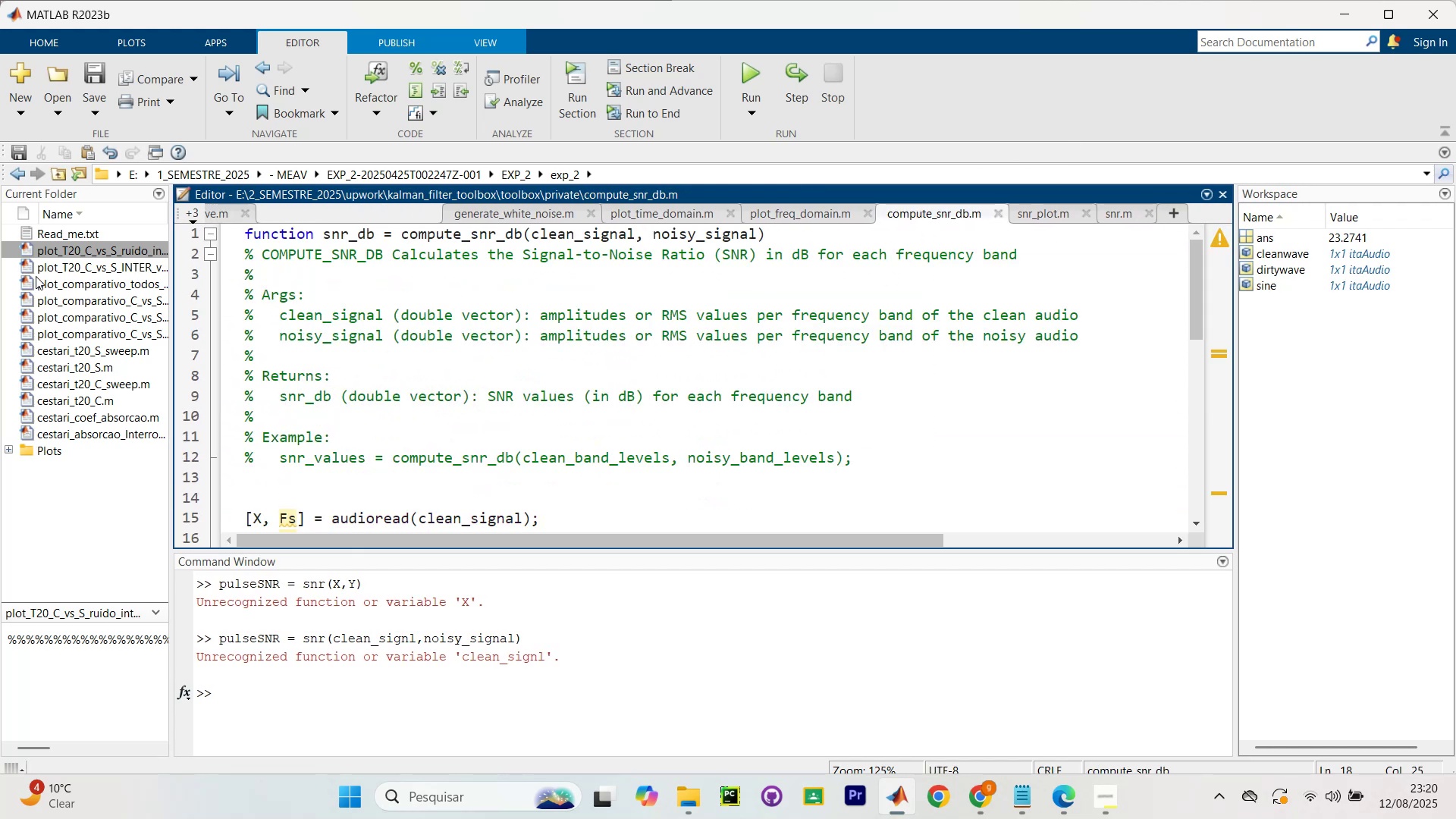 
left_click_drag(start_coordinate=[168, 331], to_coordinate=[262, 338])
 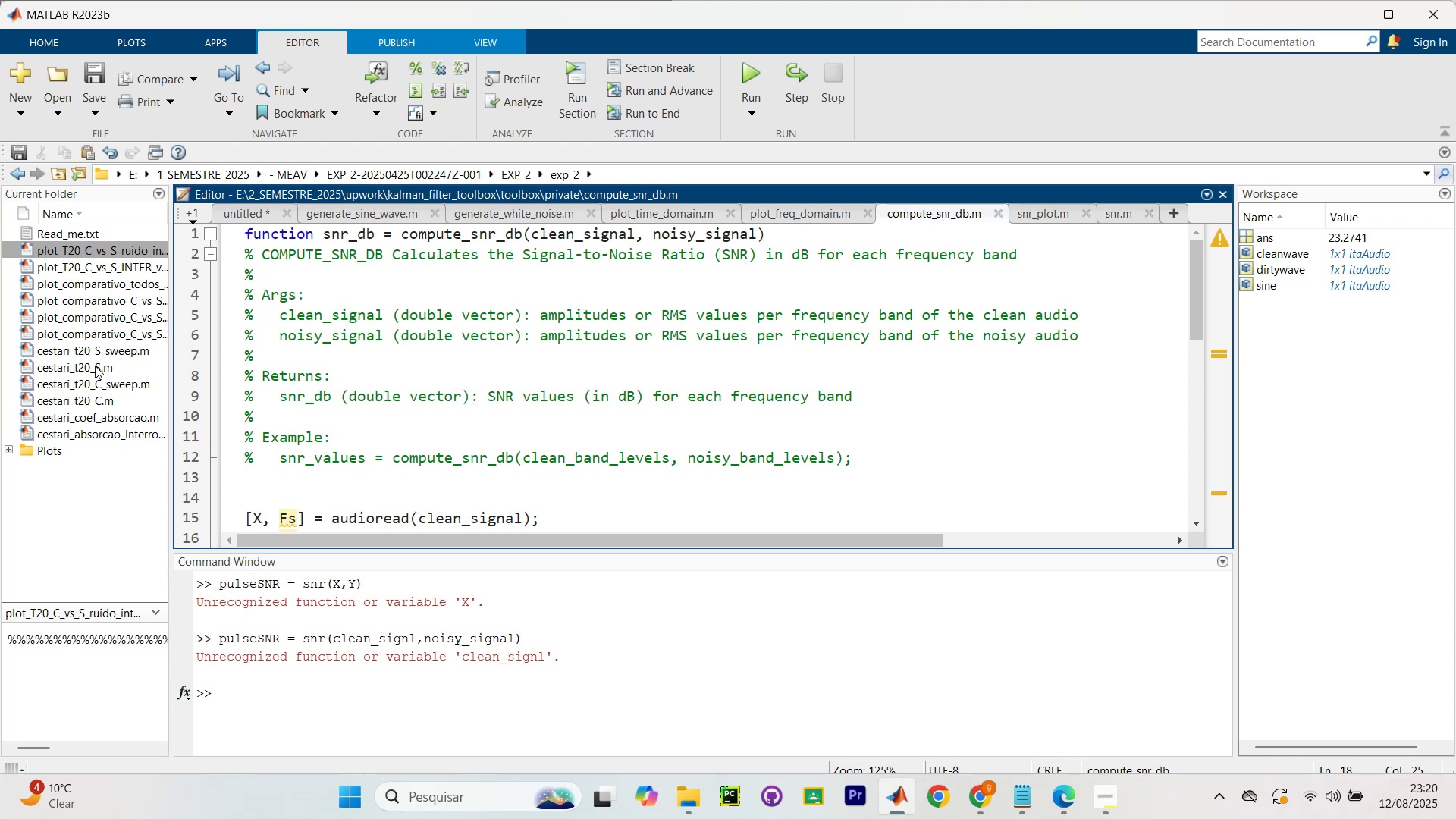 
double_click([89, 366])
 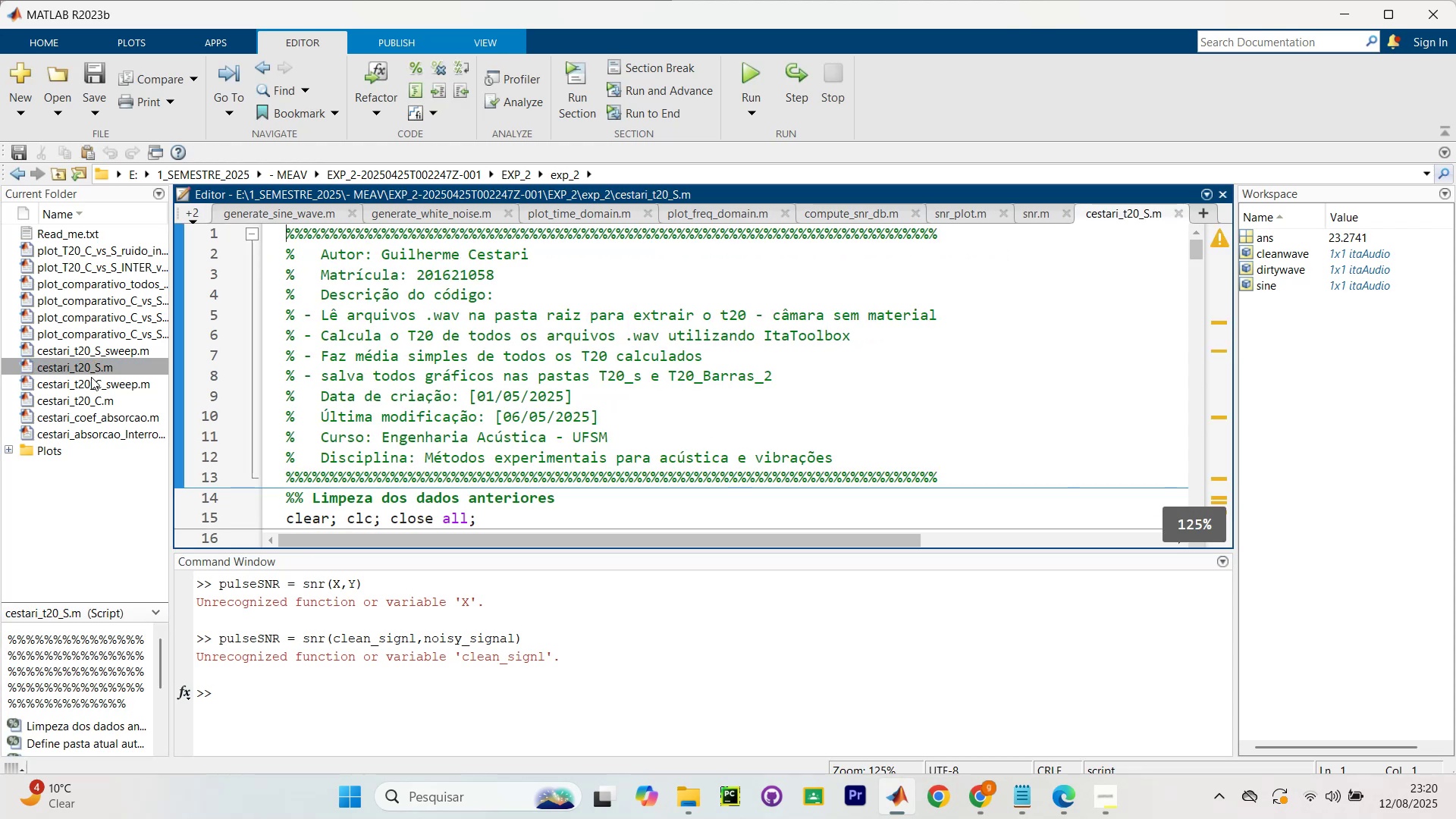 
scroll: coordinate [421, 466], scroll_direction: down, amount: 29.0
 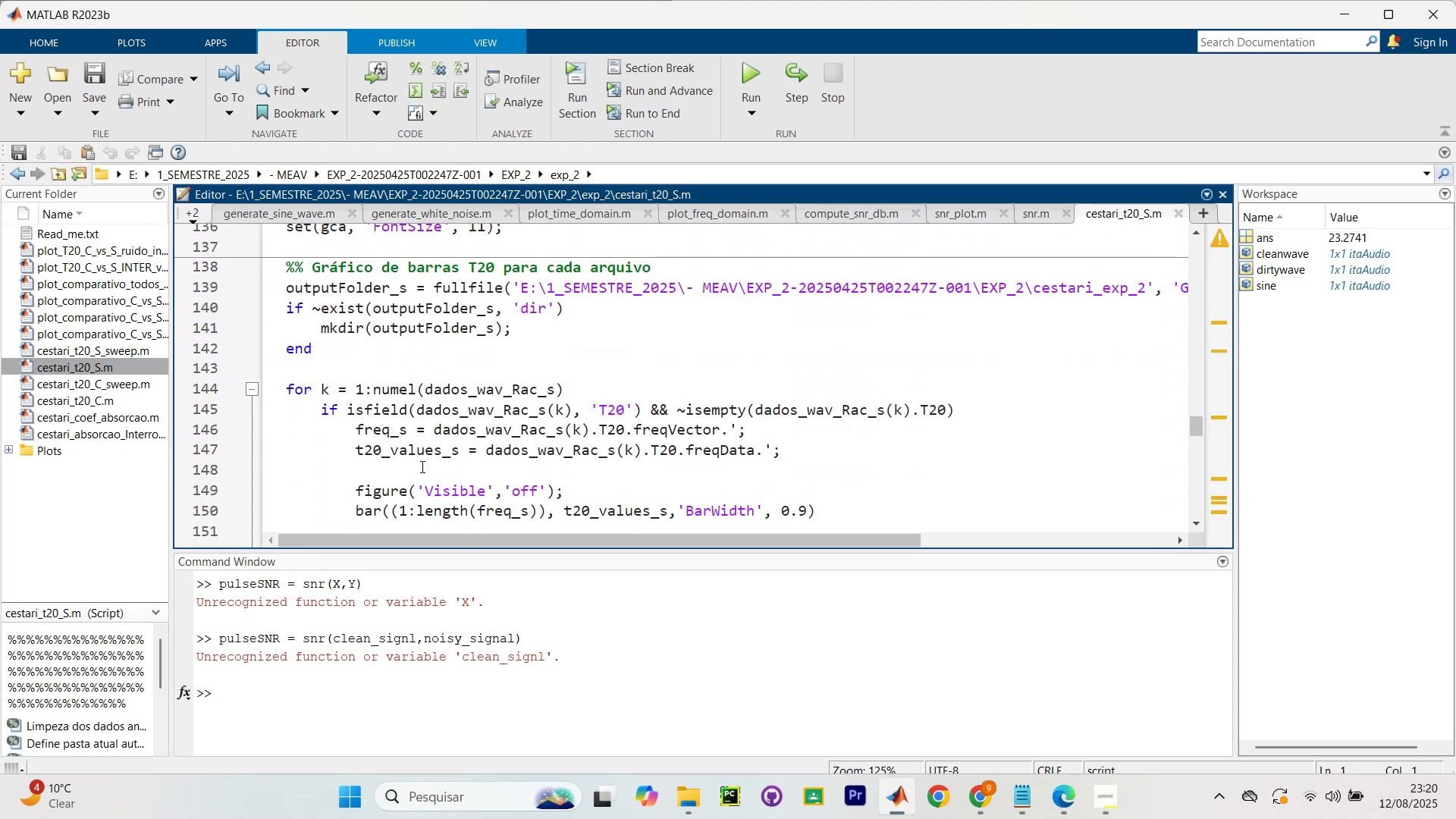 
left_click_drag(start_coordinate=[300, 299], to_coordinate=[450, 305])
 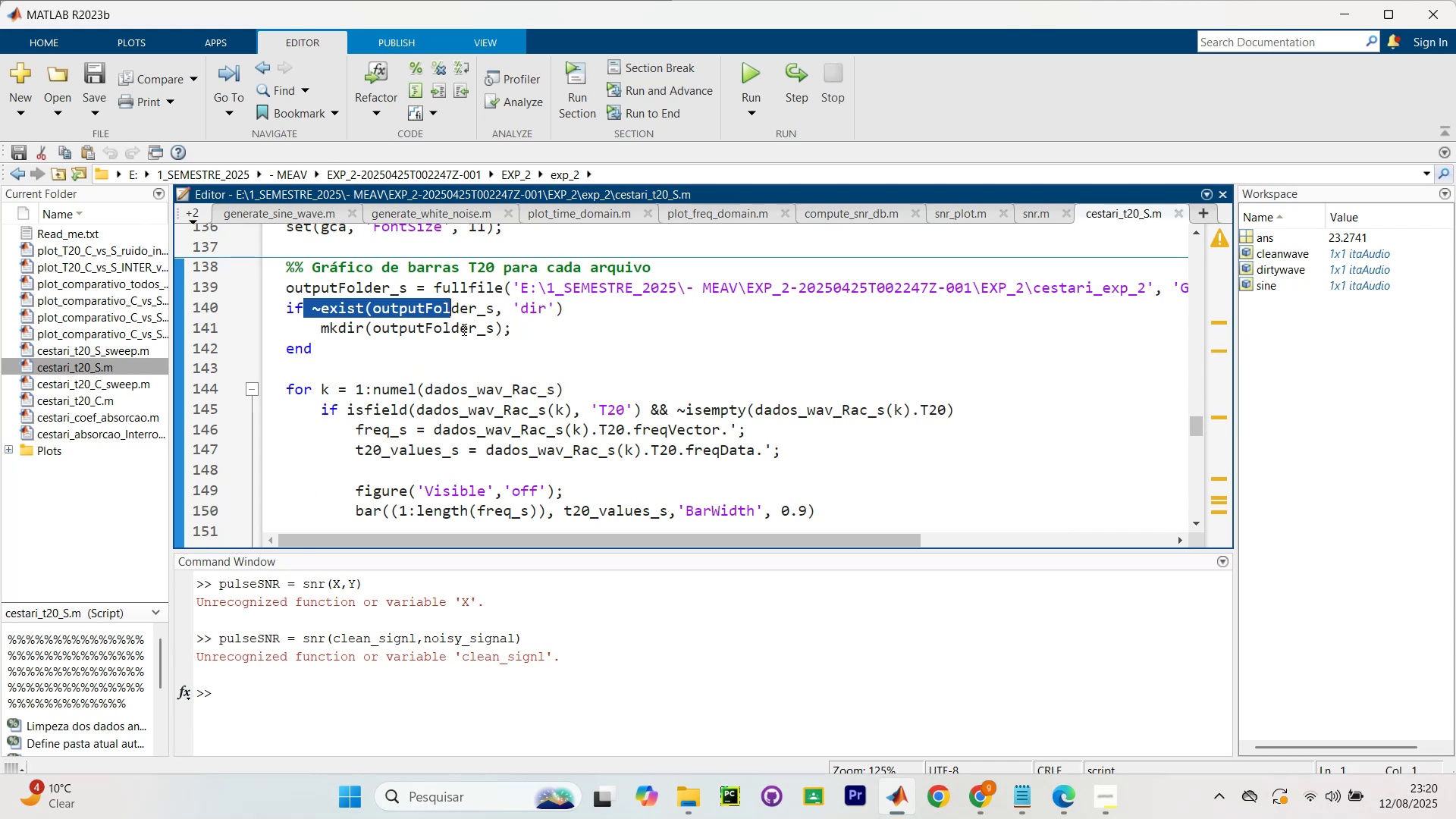 
scroll: coordinate [505, 382], scroll_direction: down, amount: 5.0
 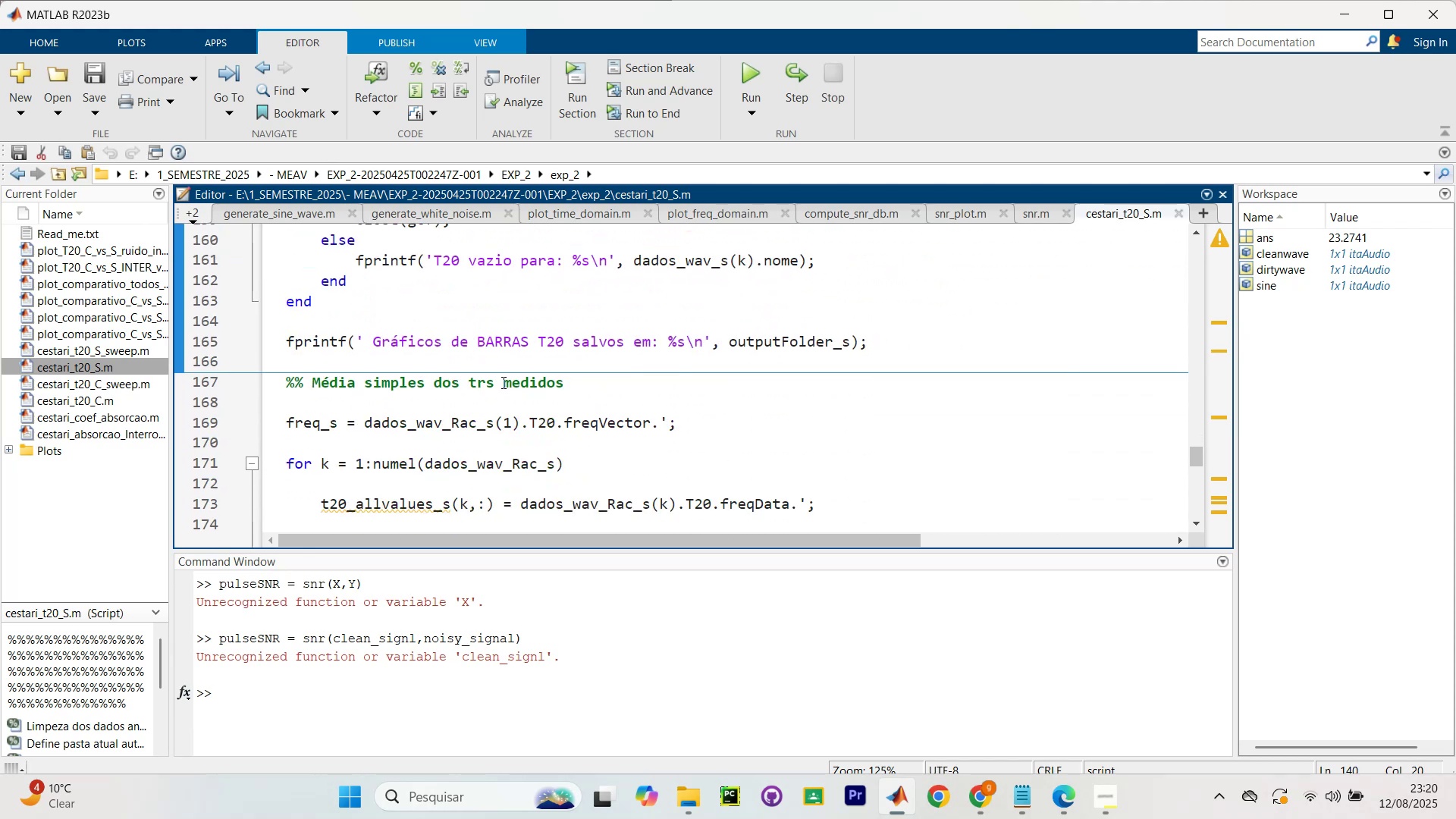 
left_click([499, 382])
 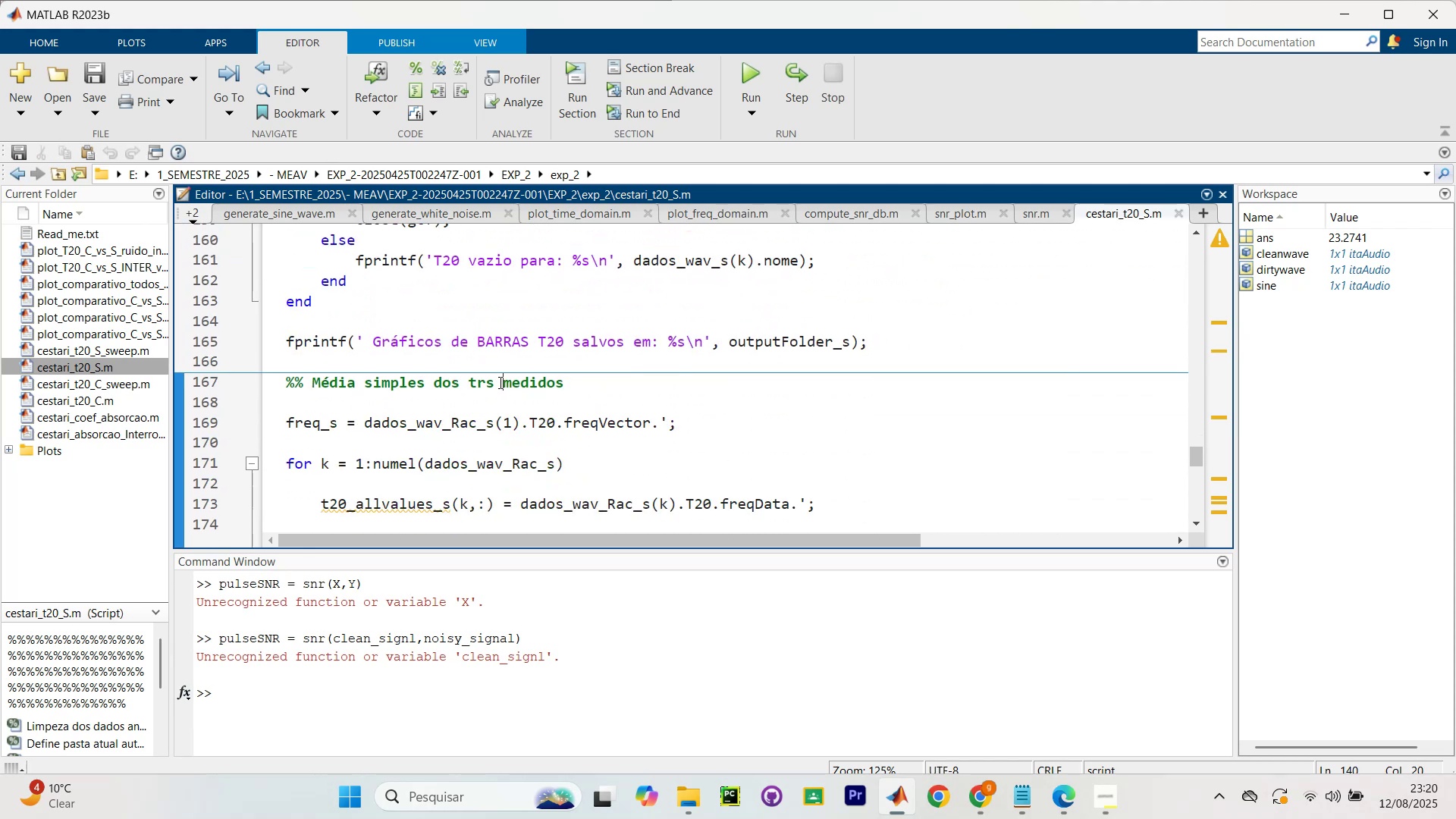 
scroll: coordinate [494, 384], scroll_direction: down, amount: 3.0
 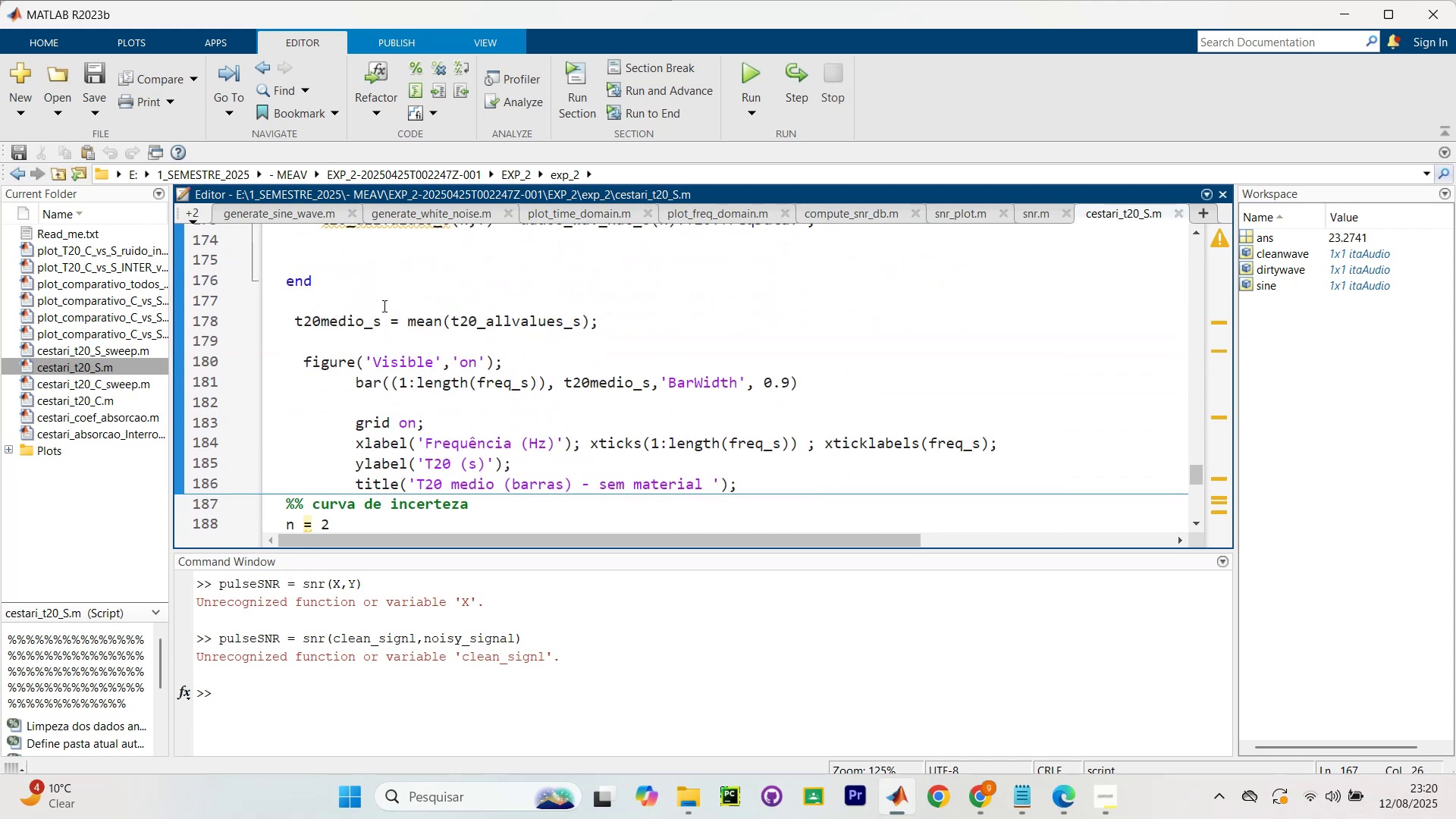 
scroll: coordinate [378, 300], scroll_direction: up, amount: 2.0
 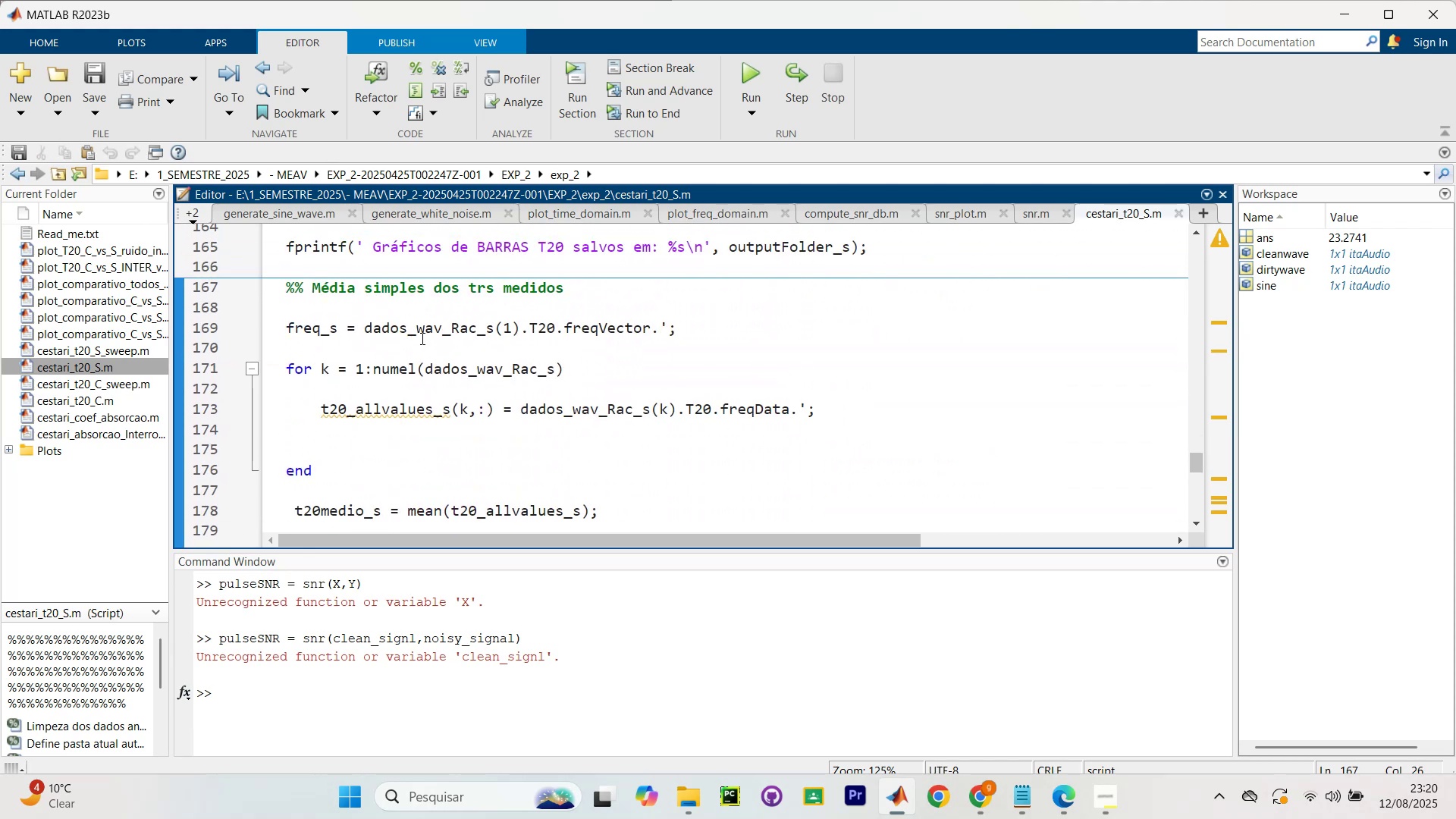 
scroll: coordinate [673, 342], scroll_direction: down, amount: 12.0
 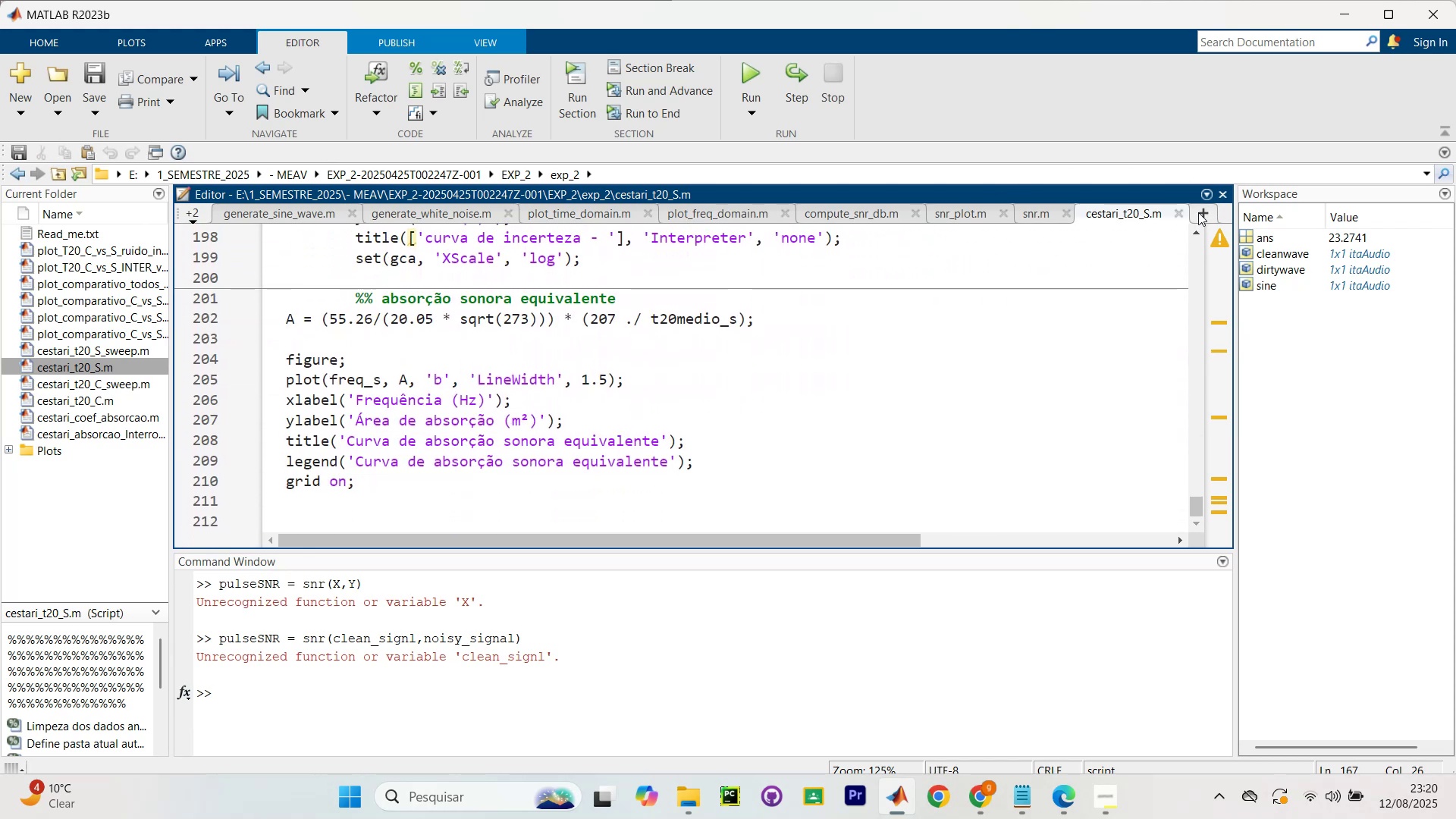 
left_click([1177, 217])
 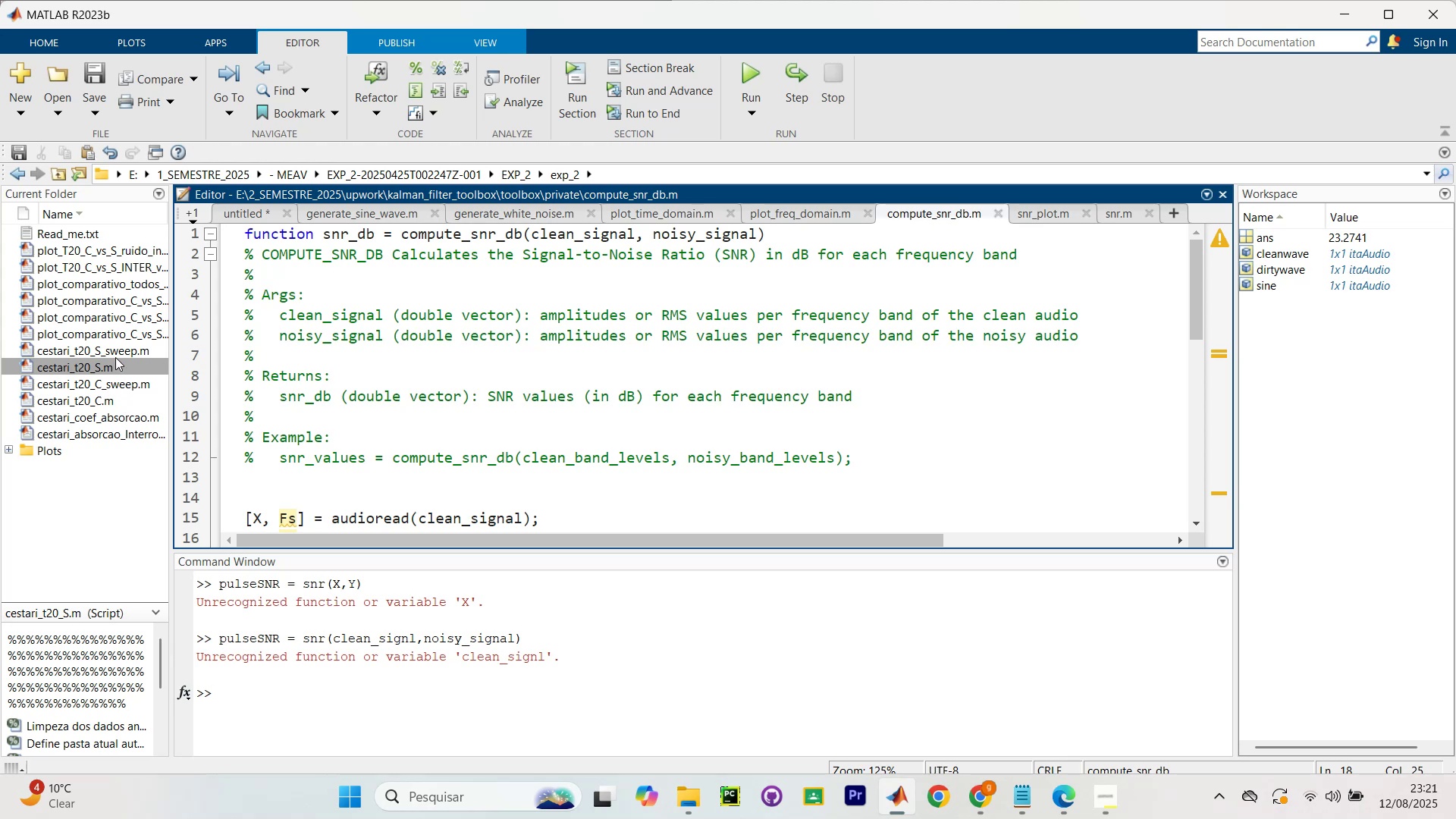 
double_click([118, 337])
 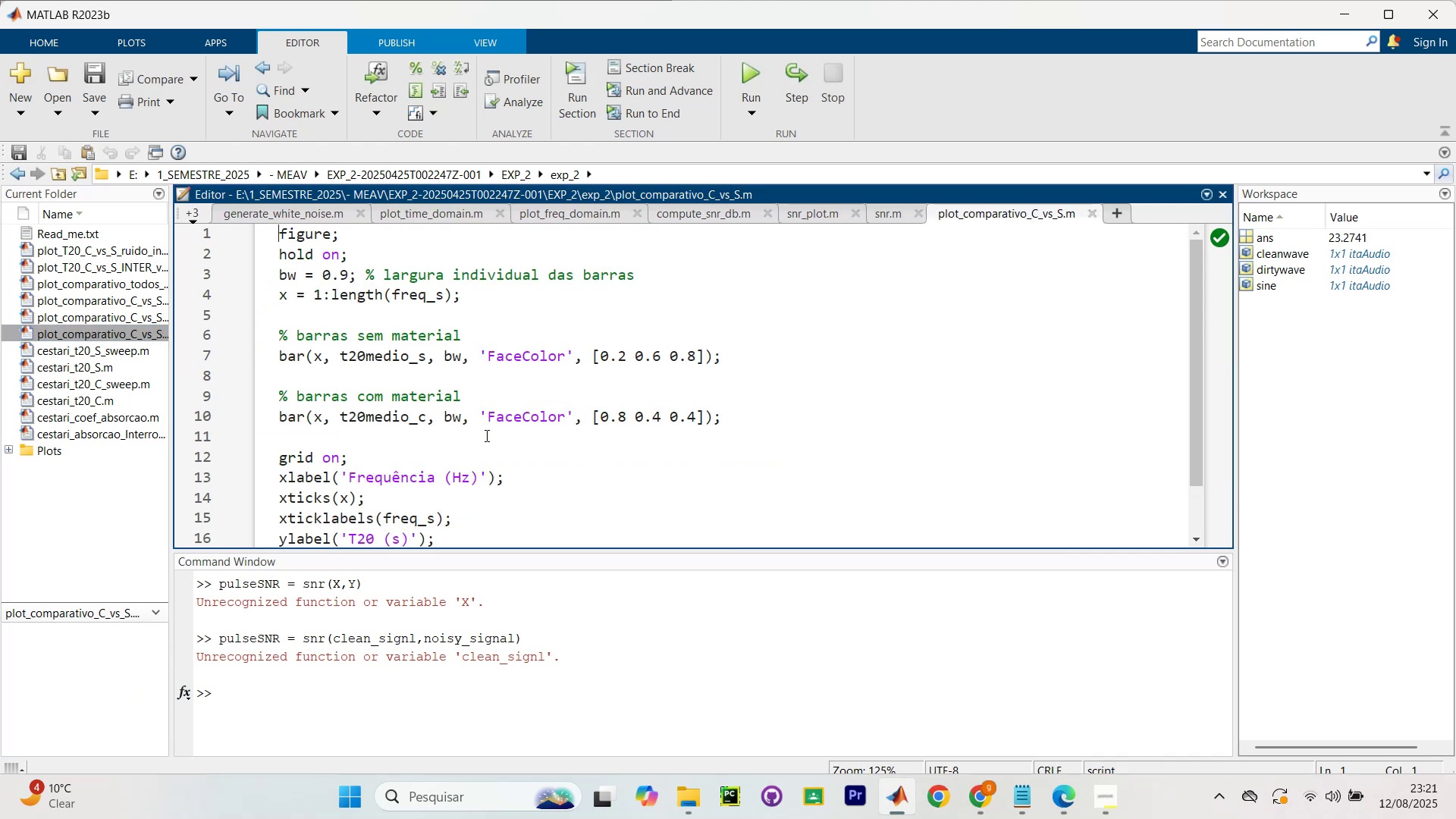 
scroll: coordinate [498, 460], scroll_direction: down, amount: 5.0
 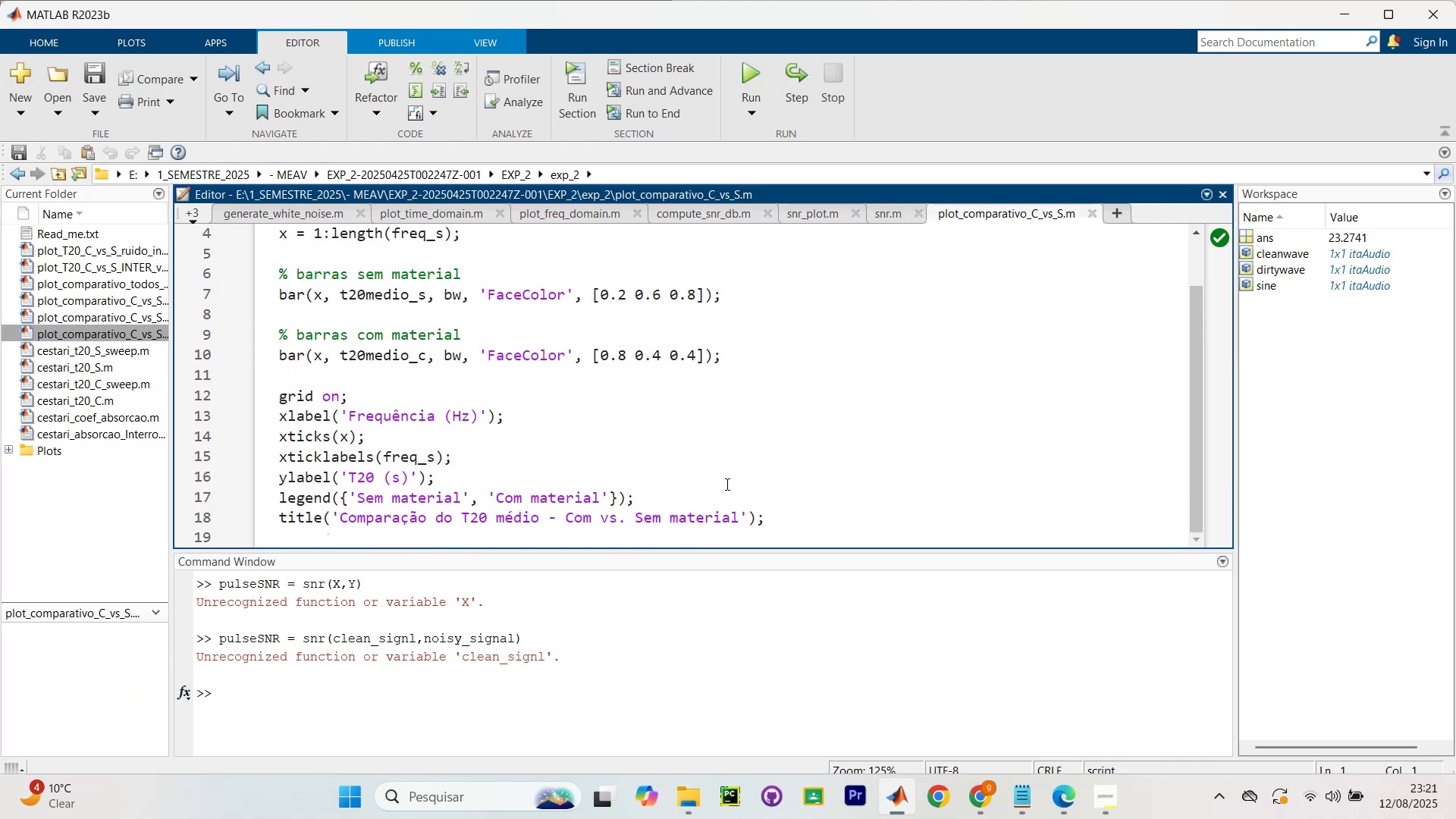 
scroll: coordinate [709, 482], scroll_direction: up, amount: 6.0
 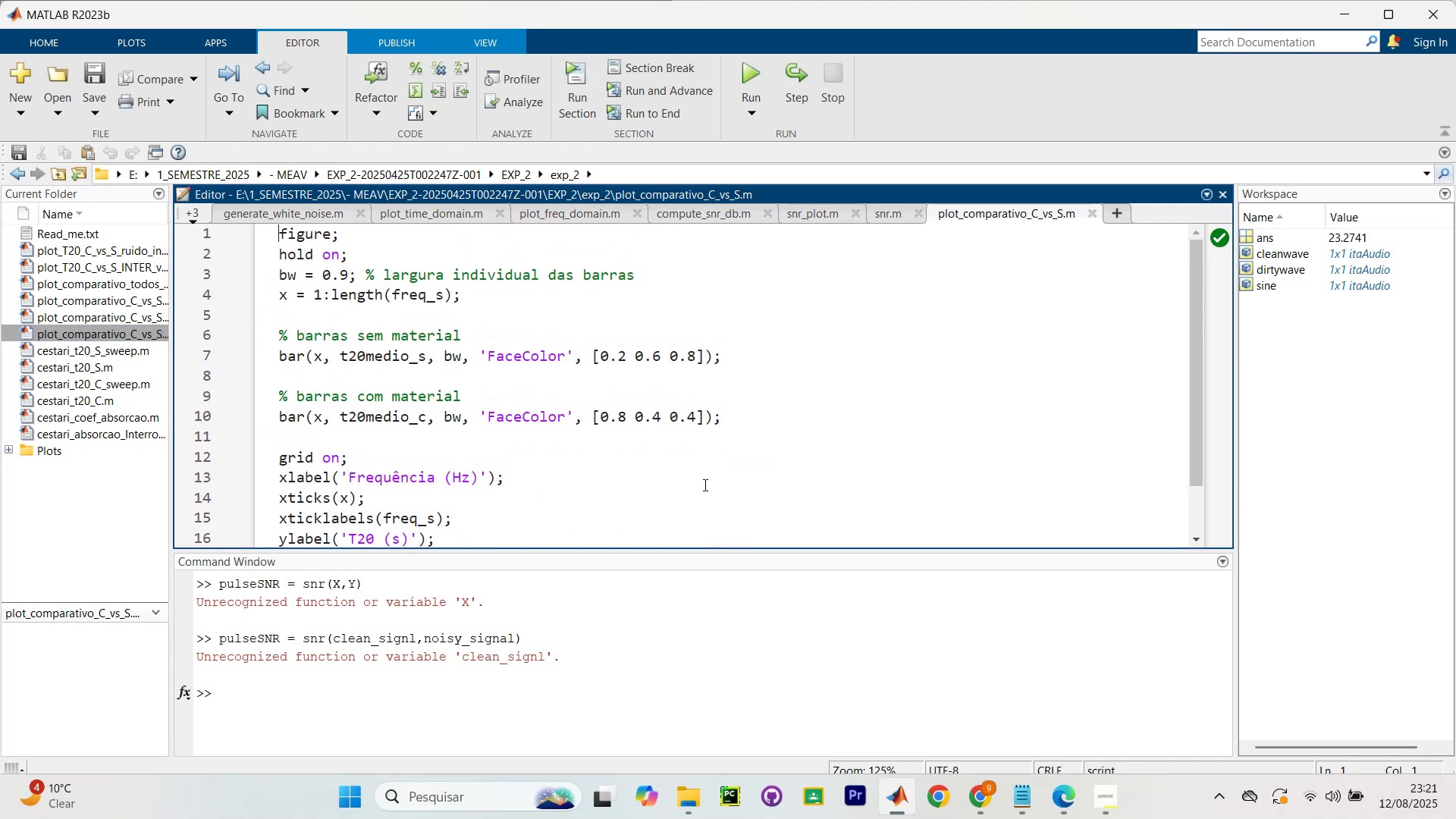 
scroll: coordinate [702, 485], scroll_direction: down, amount: 4.0
 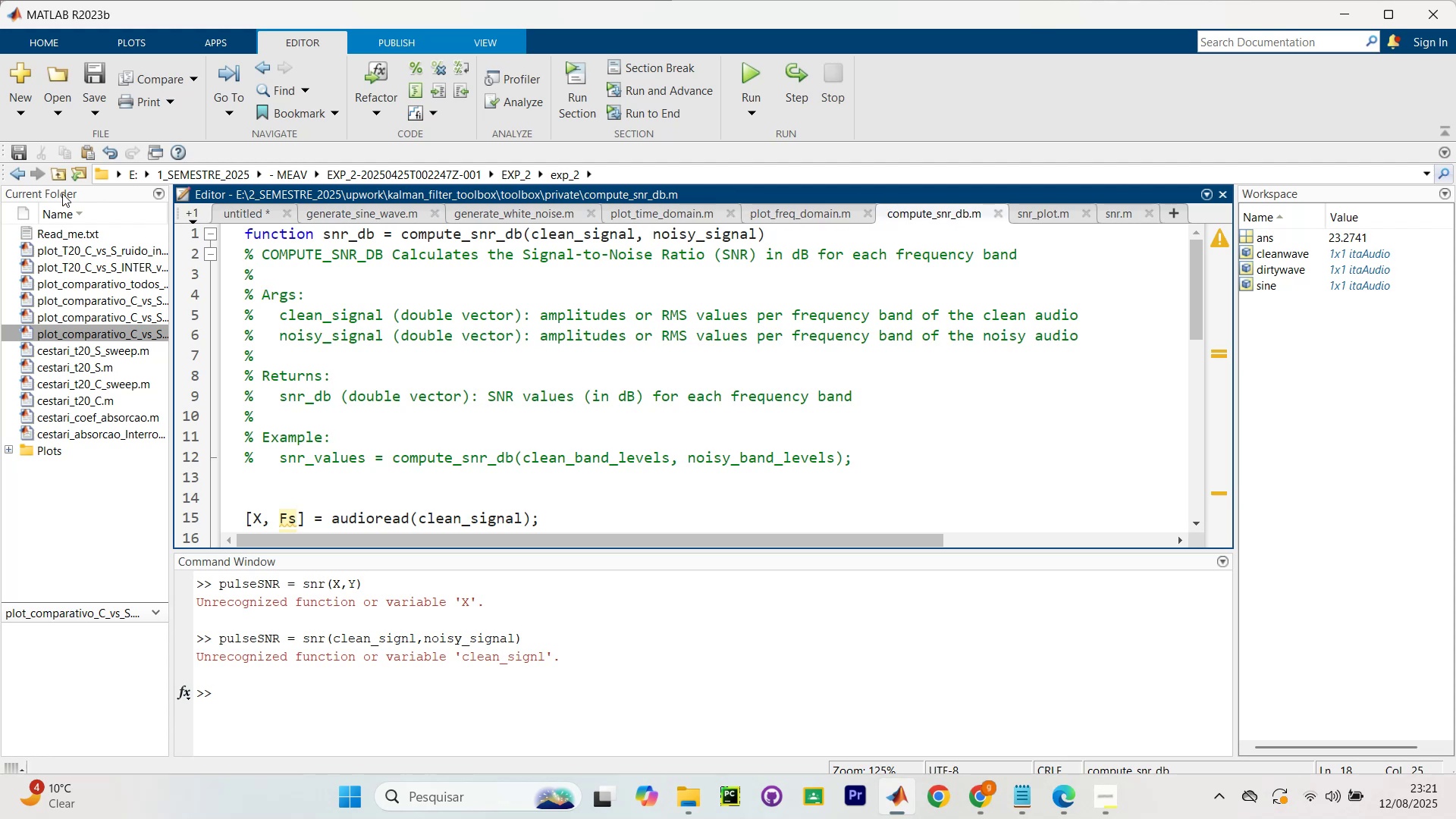 
left_click([18, 172])
 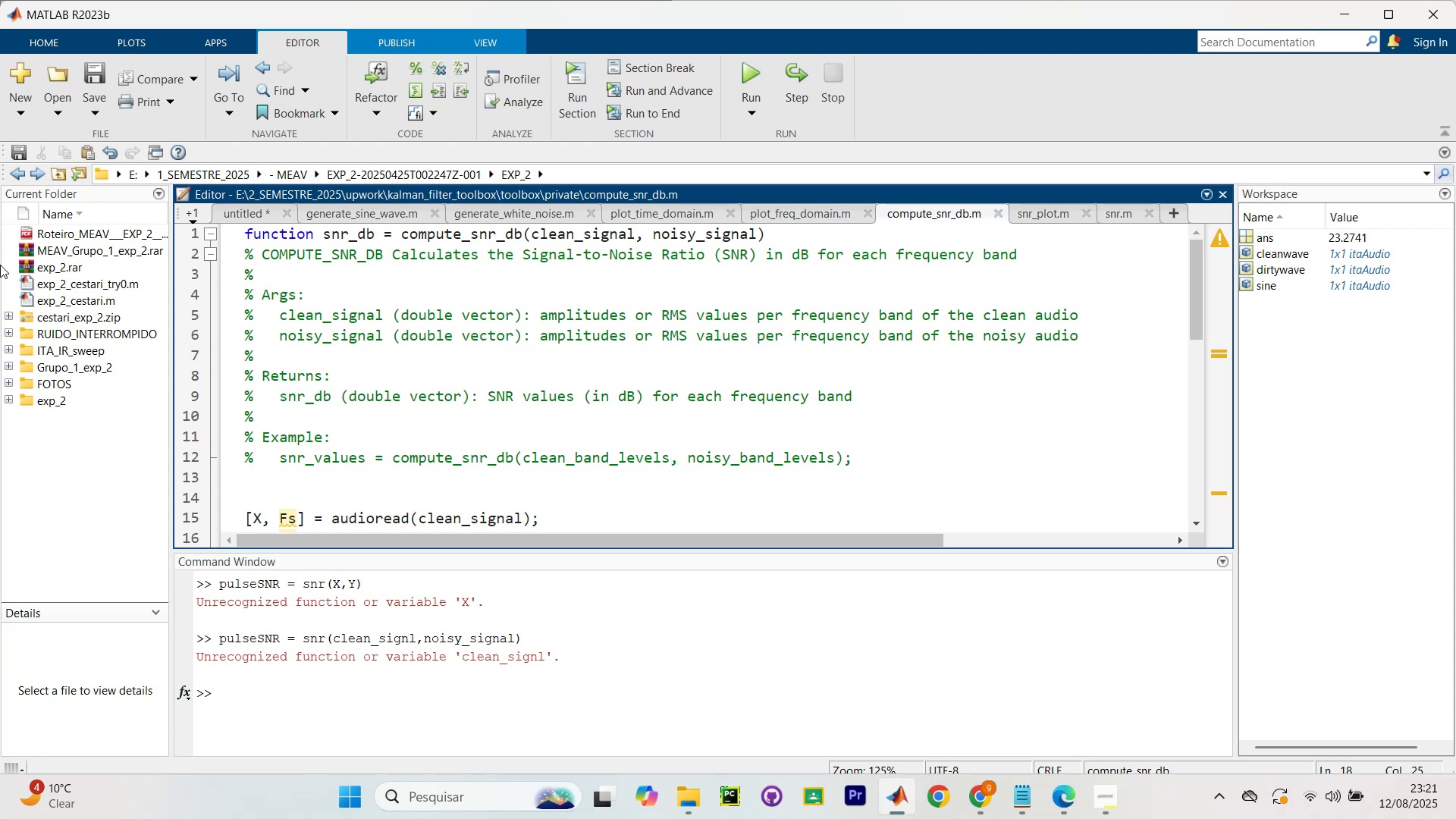 
wait(14.69)
 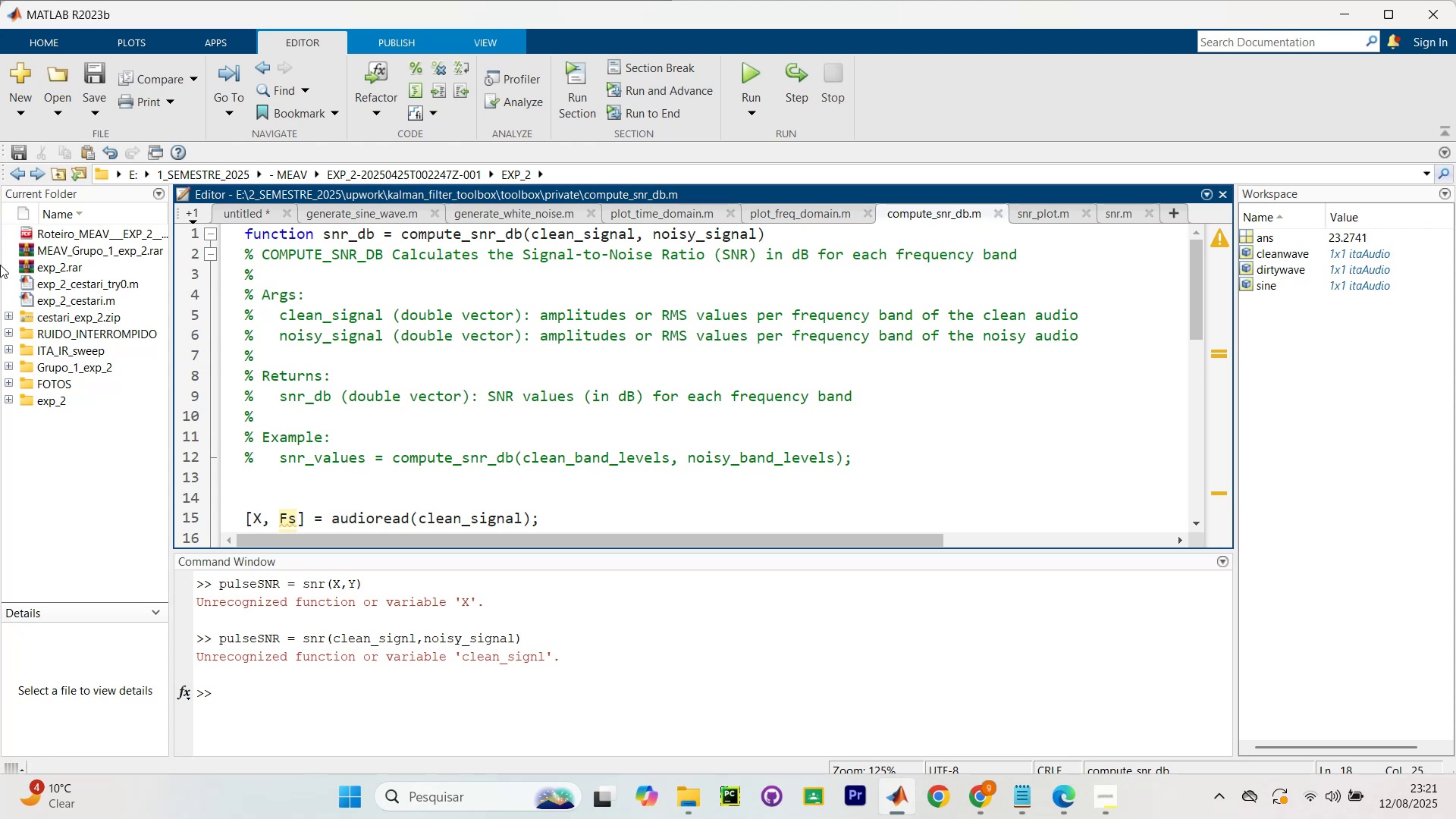 
left_click([11, 177])
 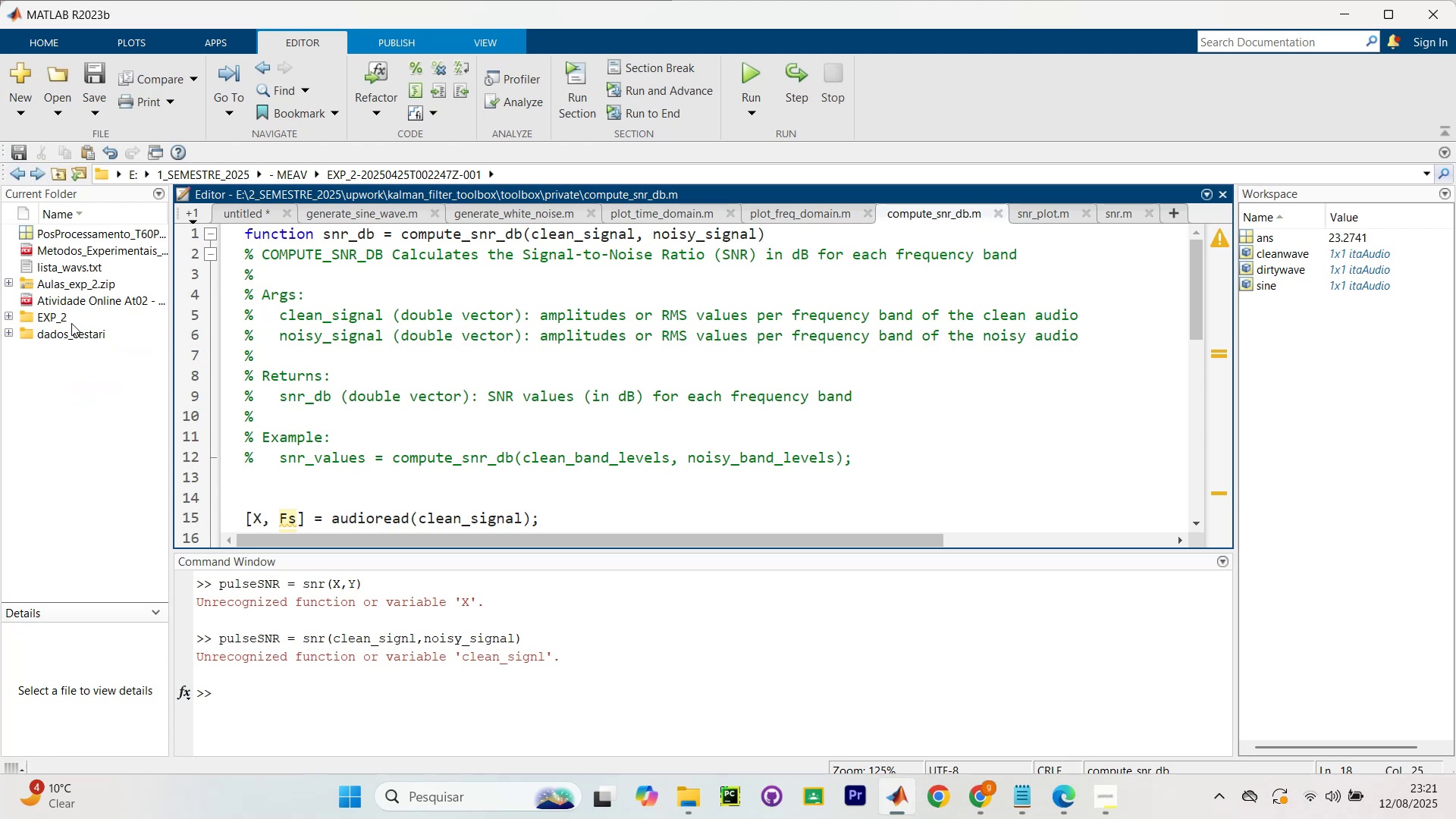 
left_click([55, 316])
 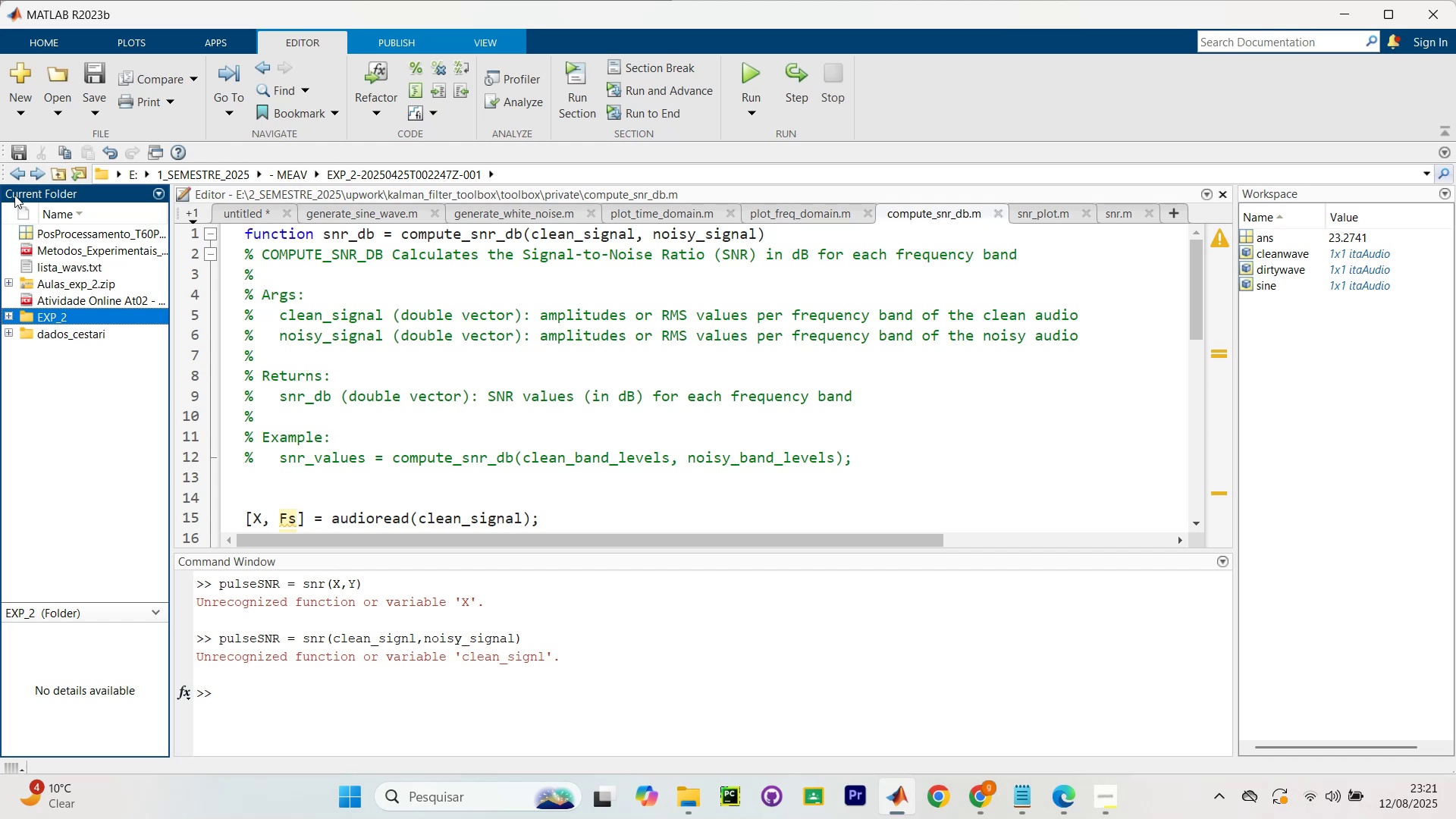 
double_click([15, 179])
 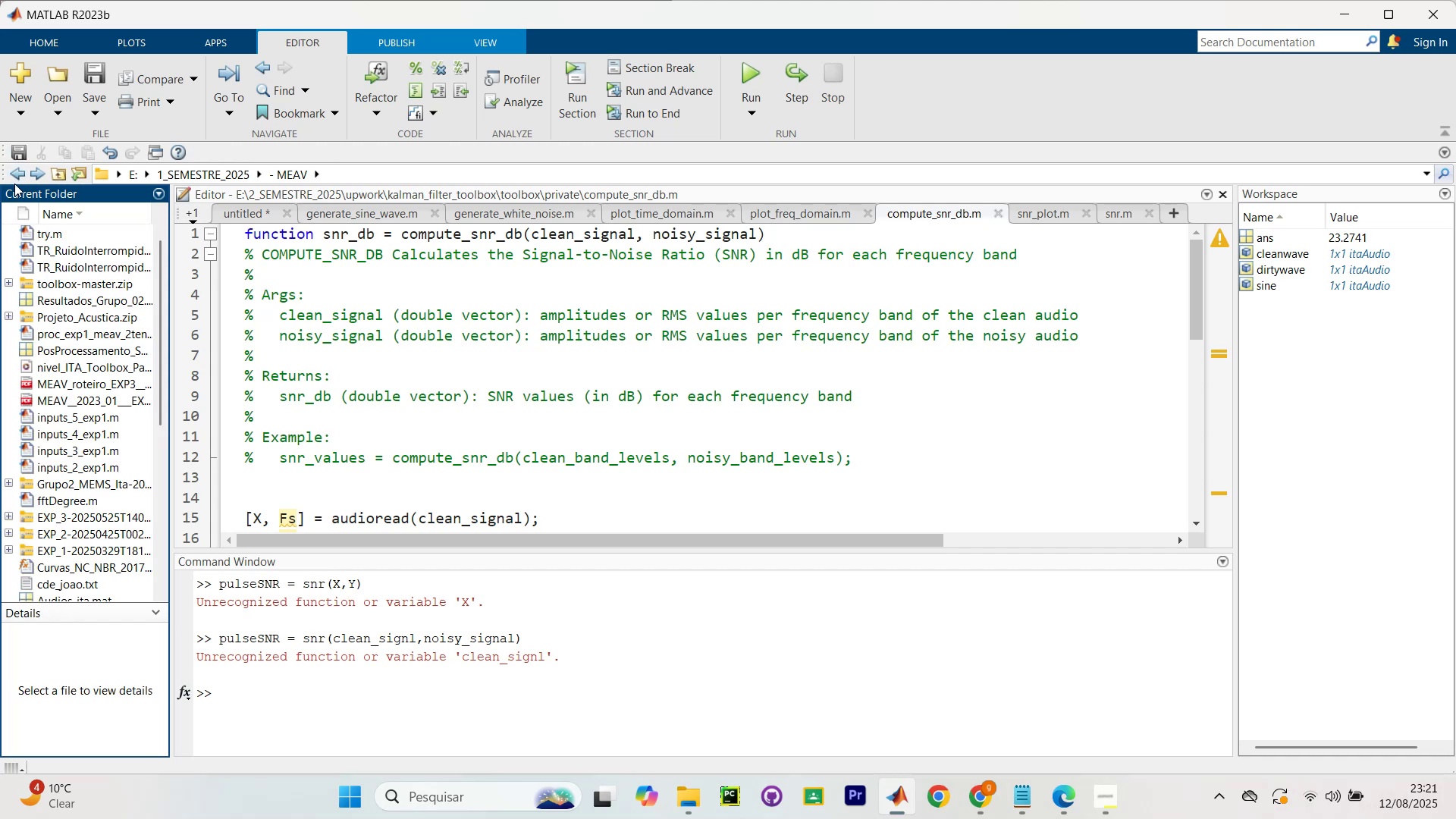 
scroll: coordinate [101, 475], scroll_direction: down, amount: 14.0
 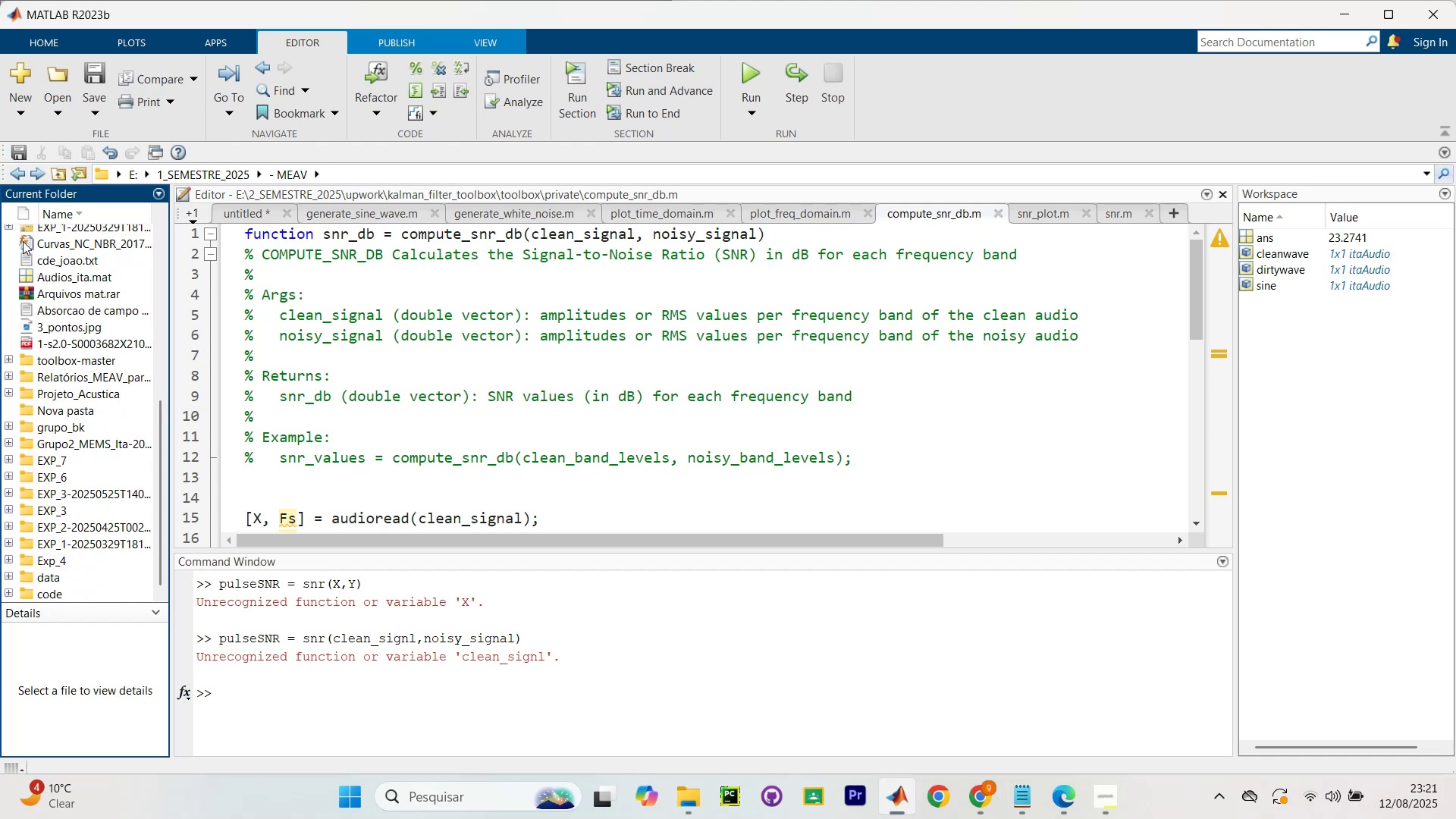 
left_click([13, 177])
 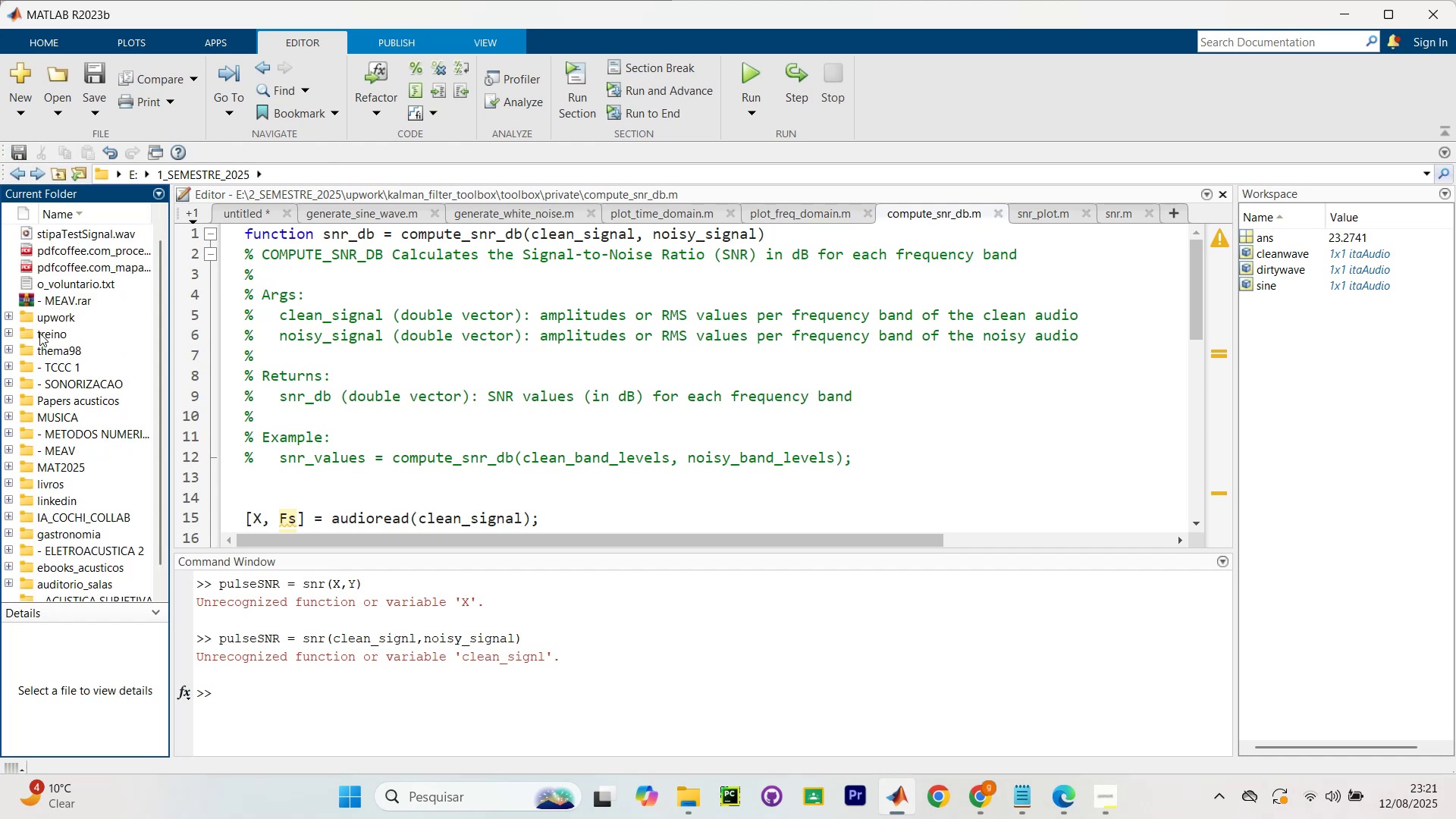 
scroll: coordinate [70, 484], scroll_direction: down, amount: 11.0
 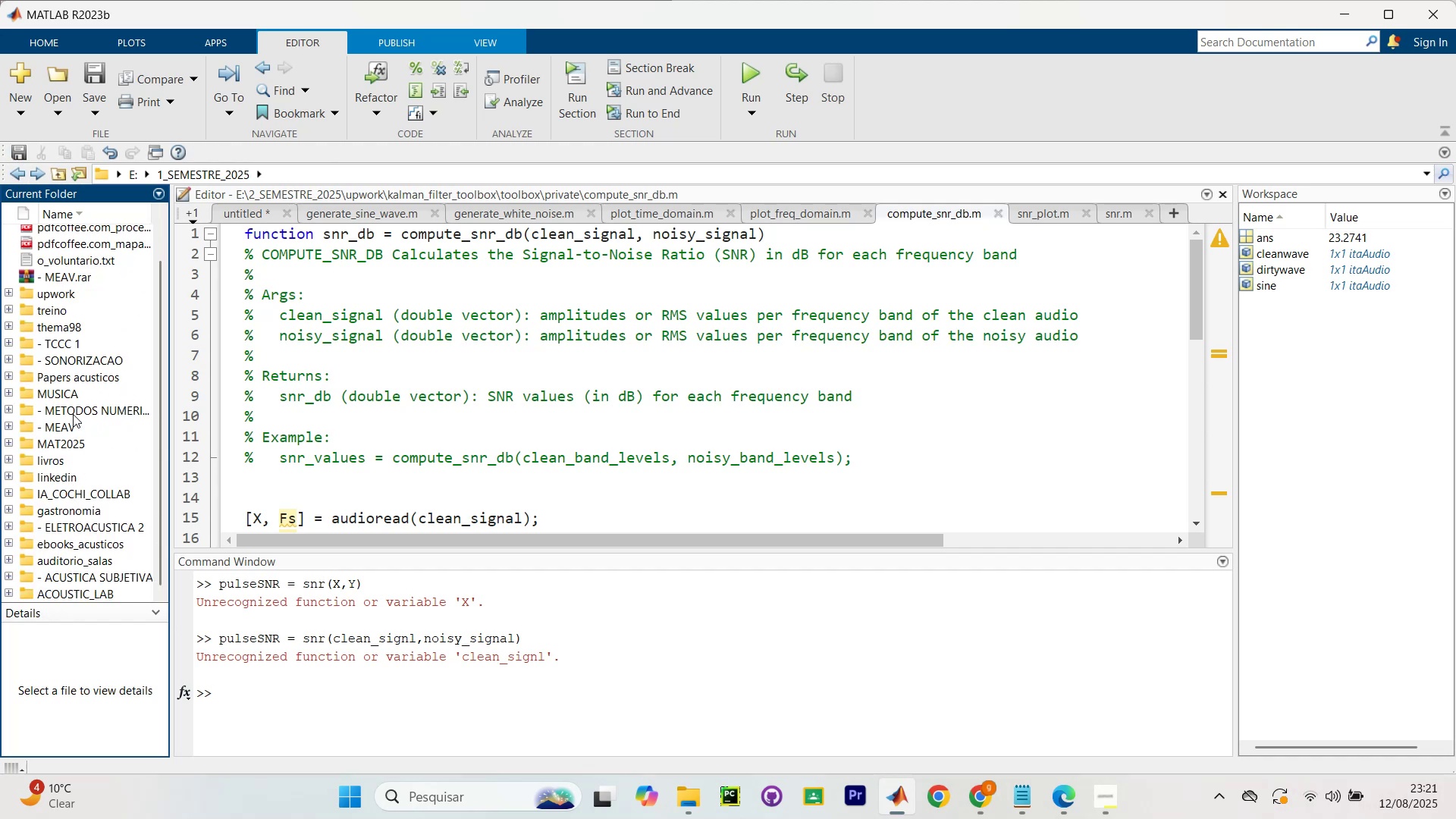 
scroll: coordinate [70, 334], scroll_direction: up, amount: 7.0
 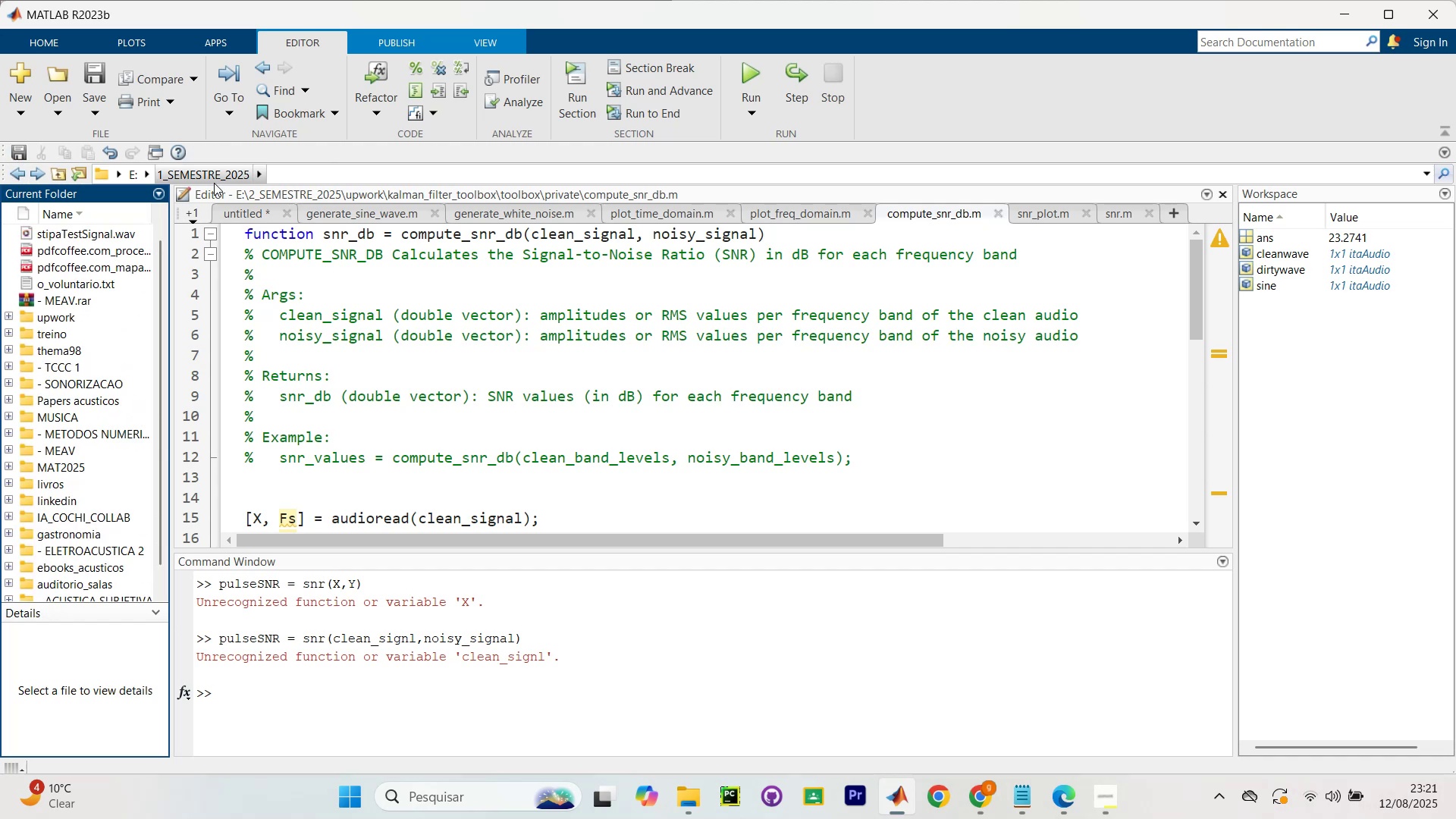 
left_click([128, 177])
 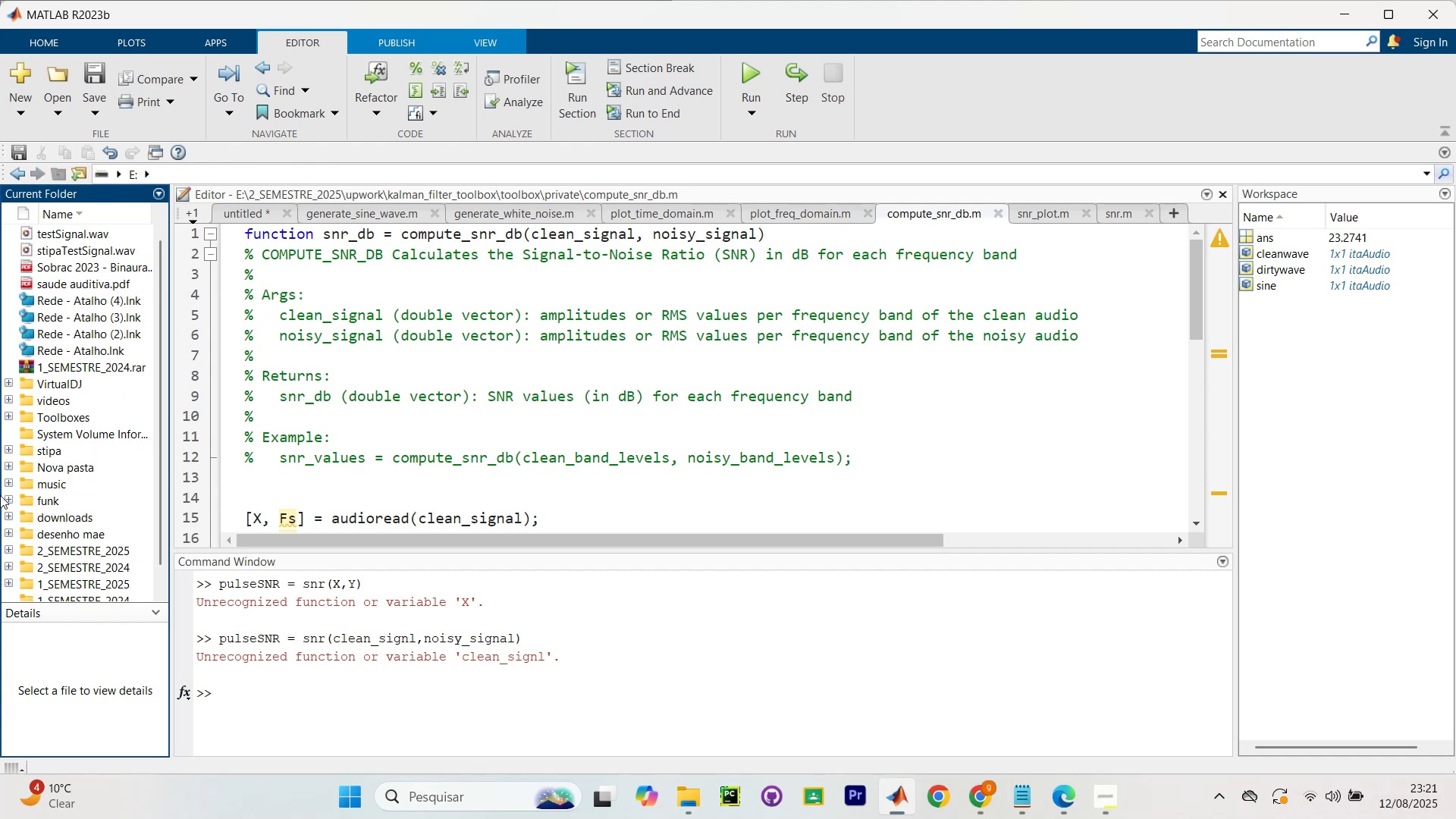 
scroll: coordinate [60, 579], scroll_direction: down, amount: 22.0
 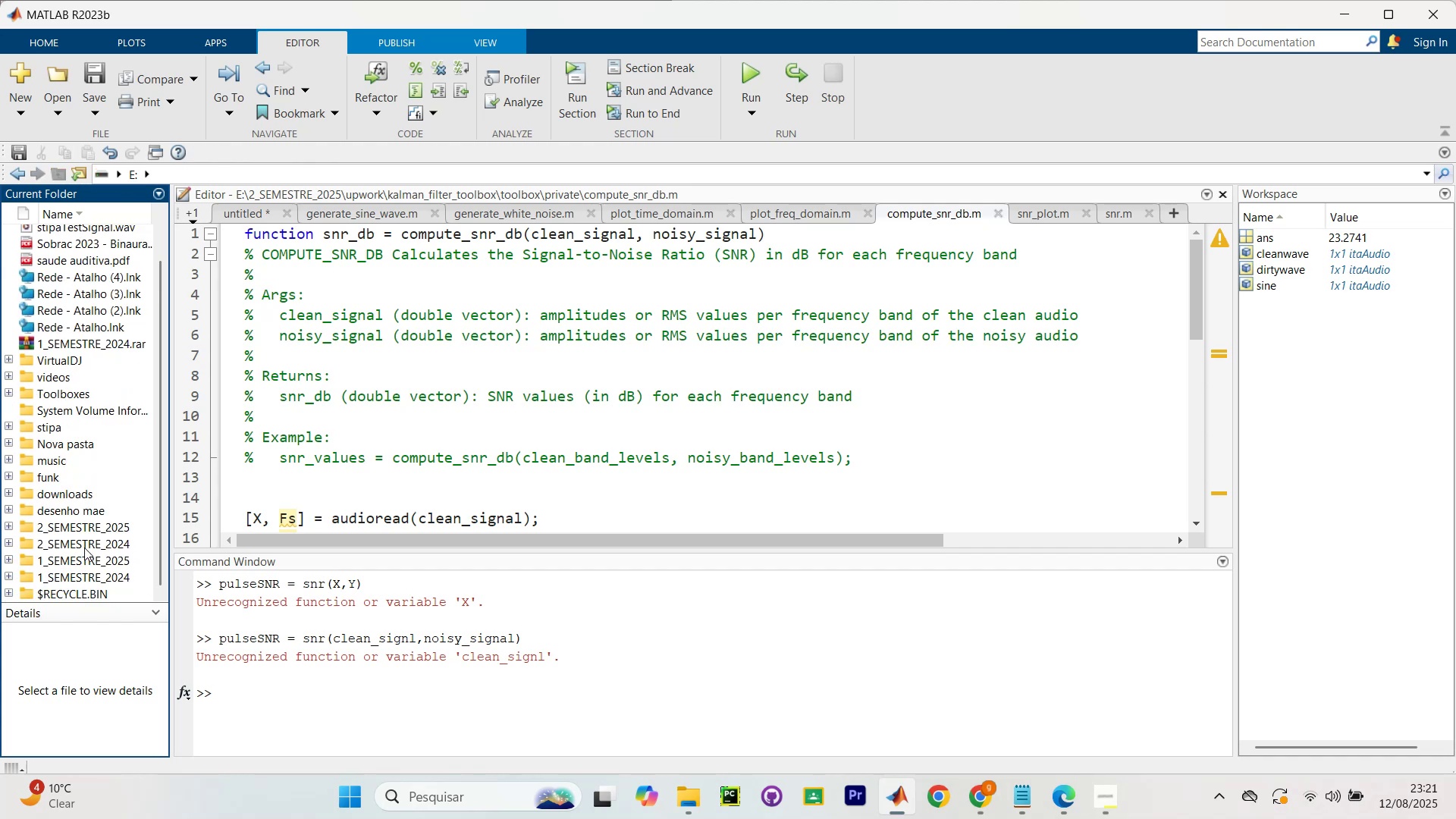 
double_click([87, 532])
 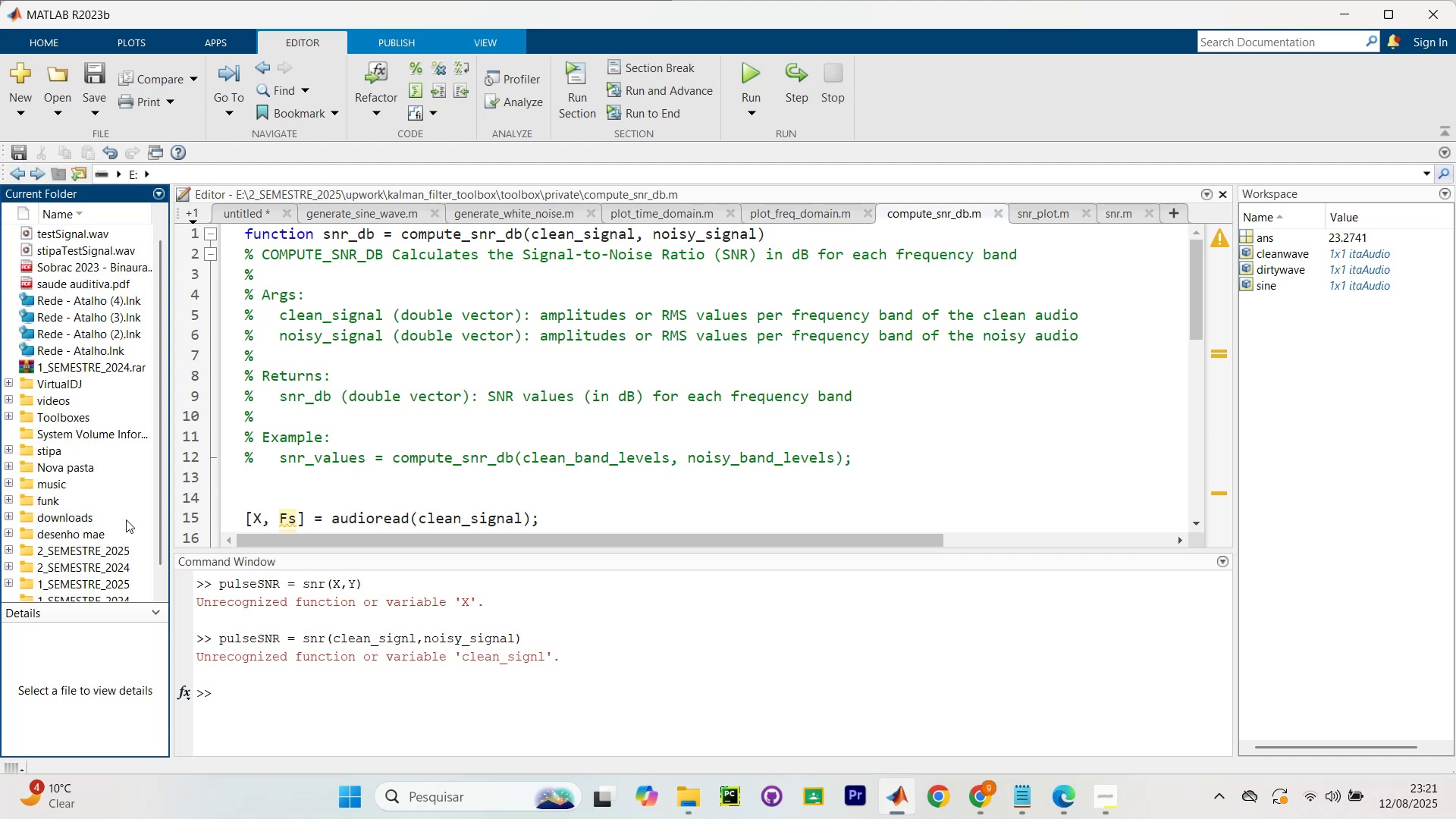 
double_click([105, 582])
 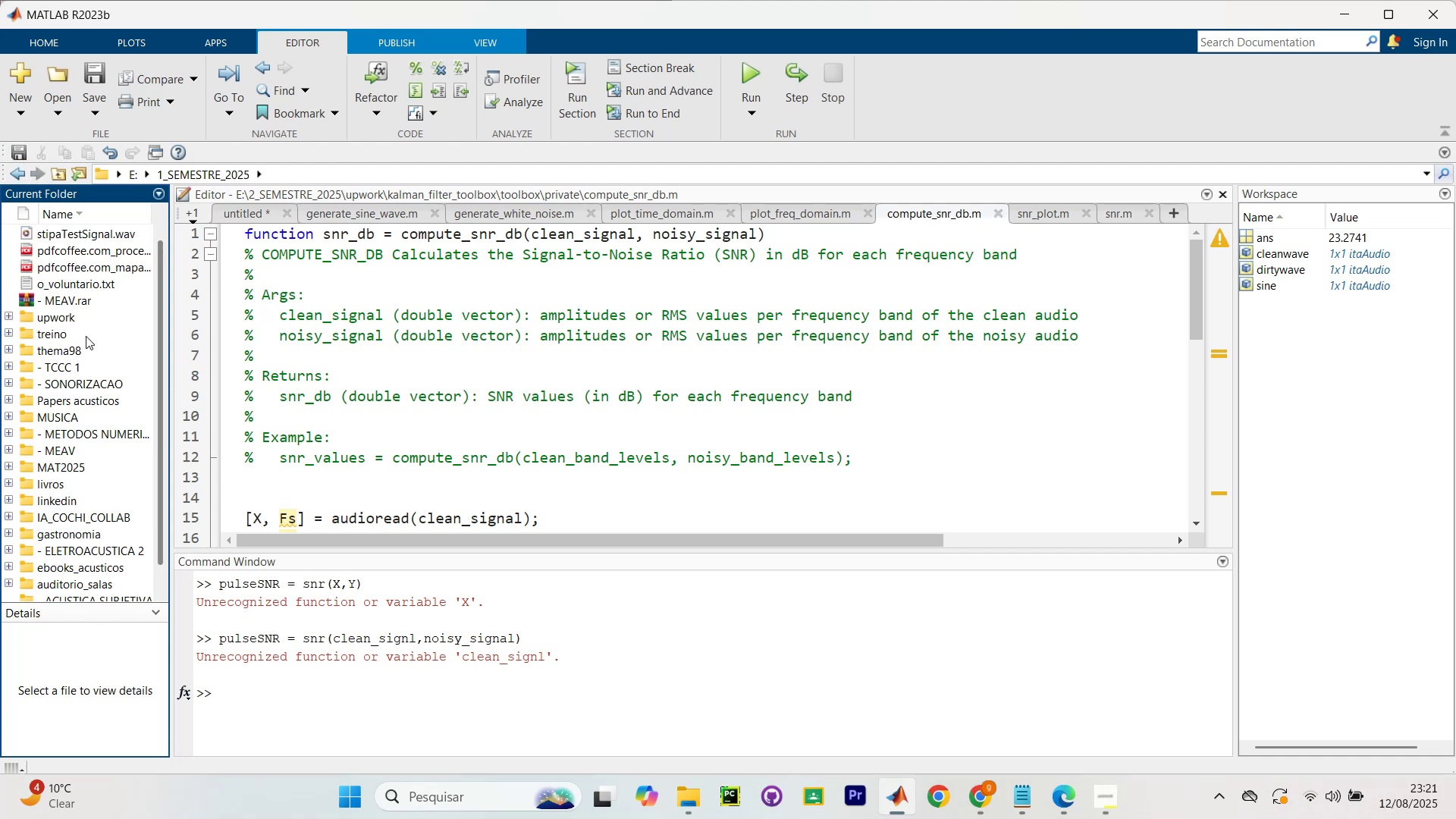 
scroll: coordinate [82, 356], scroll_direction: down, amount: 2.0
 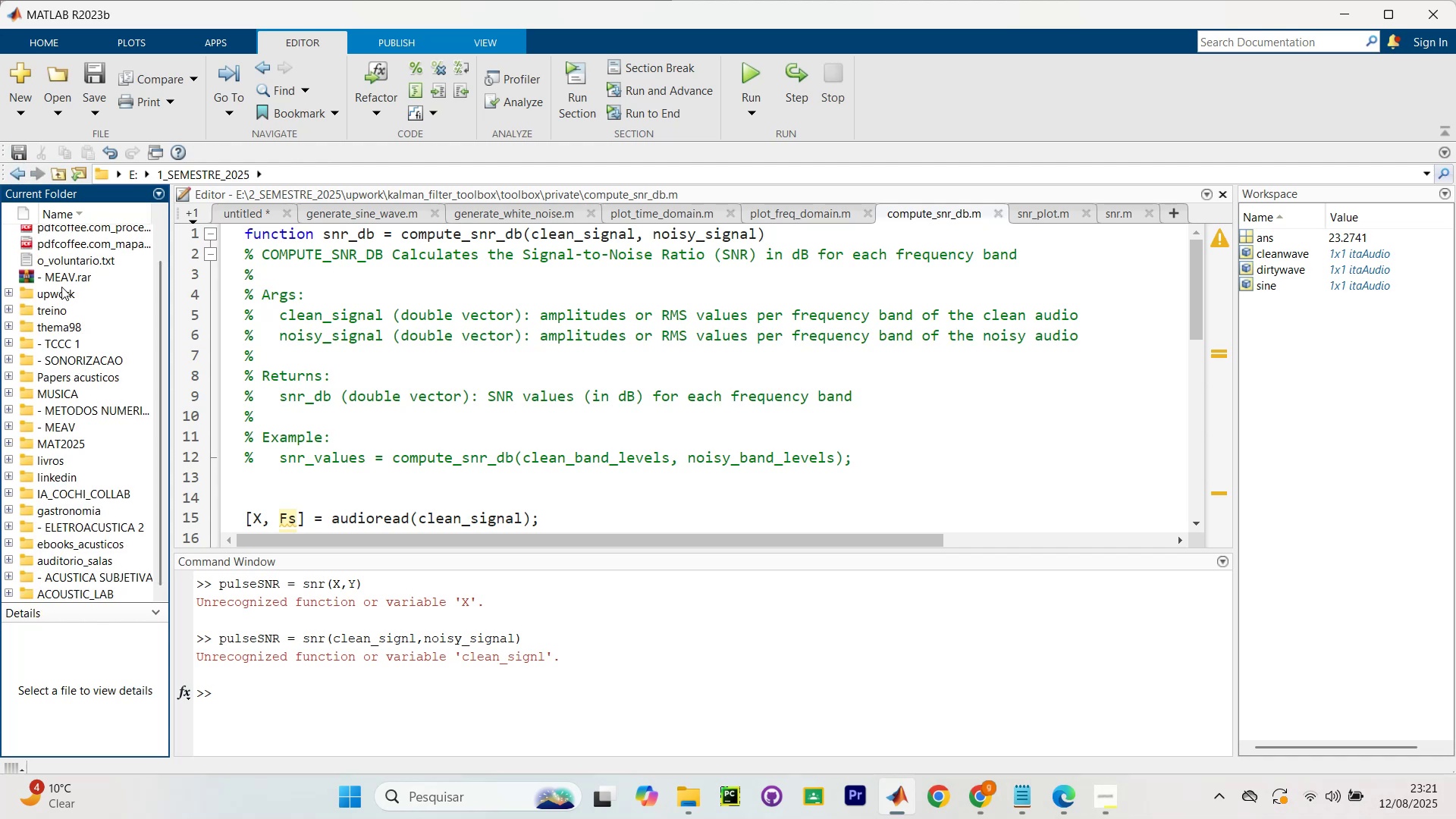 
double_click([63, 286])
 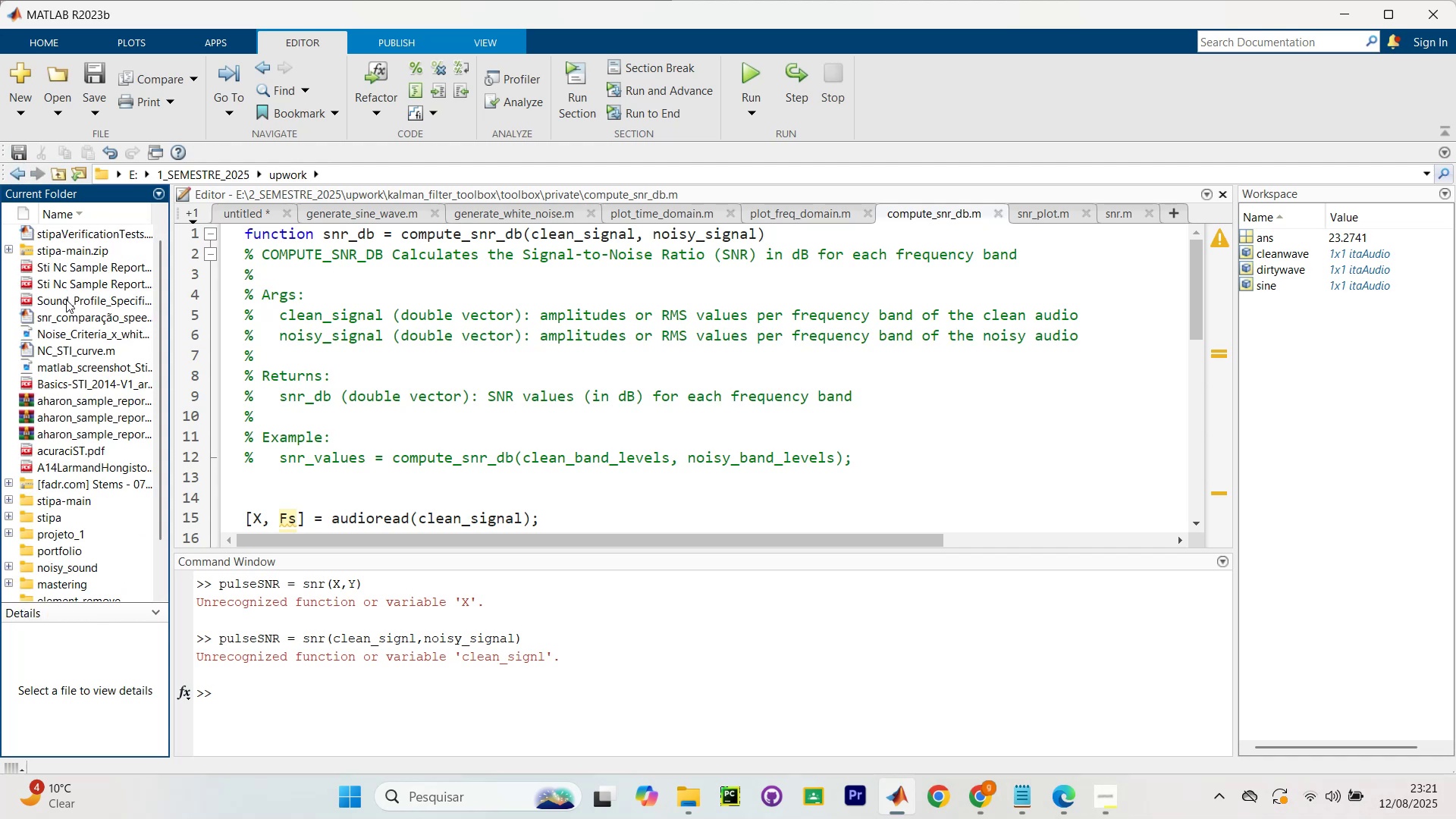 
scroll: coordinate [93, 397], scroll_direction: down, amount: 7.0
 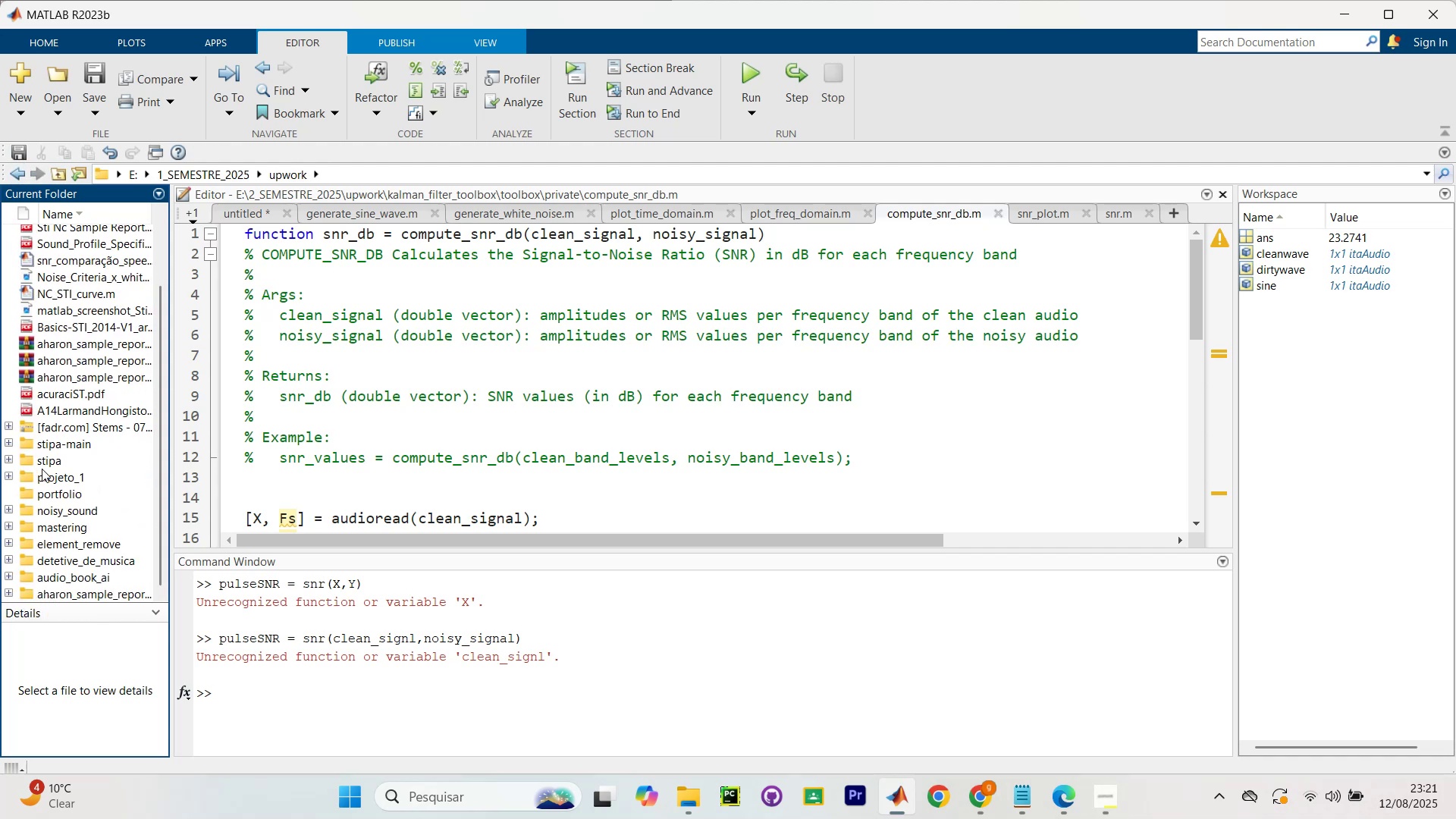 
double_click([46, 463])
 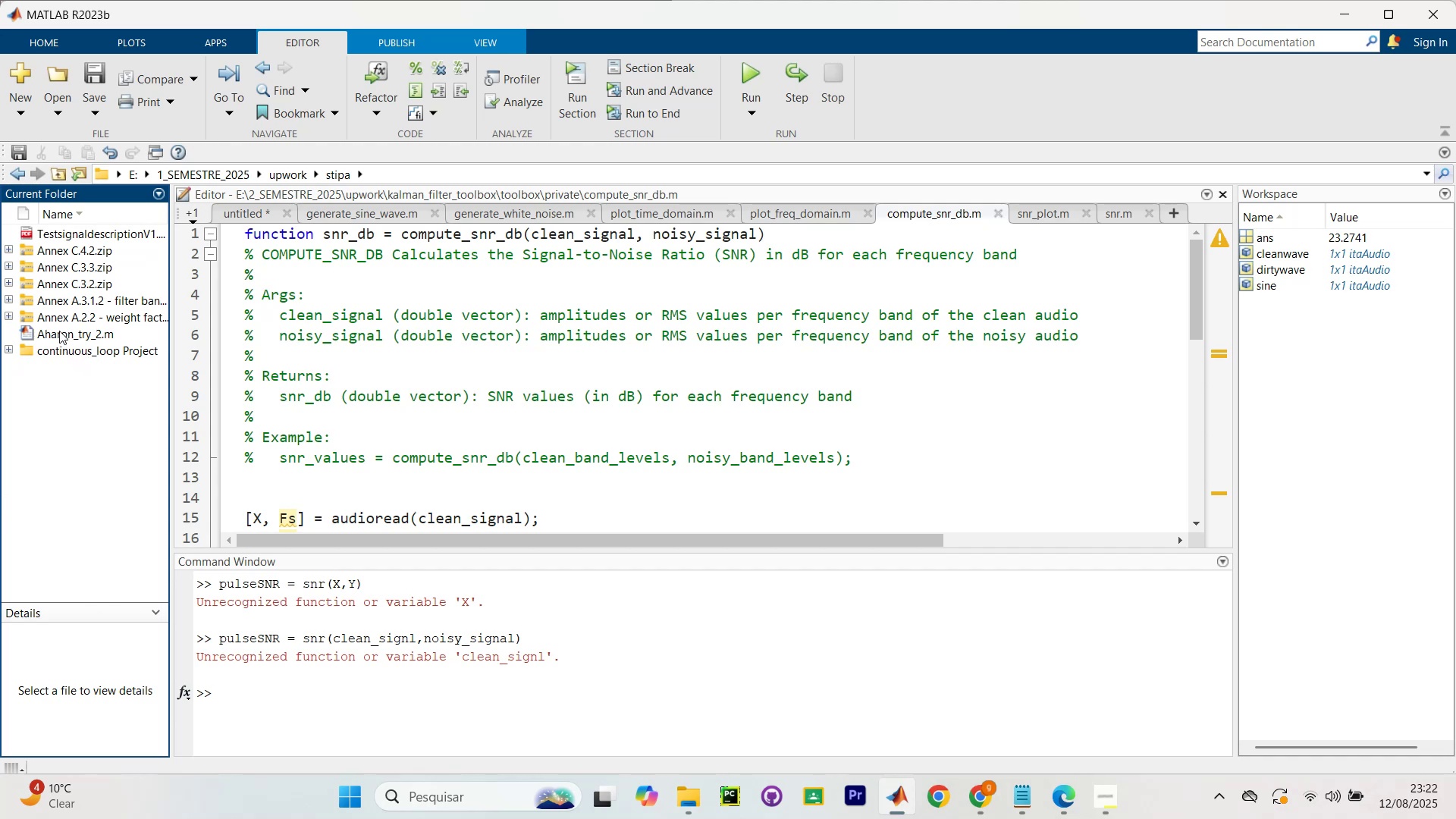 
scroll: coordinate [36, 275], scroll_direction: up, amount: 4.0
 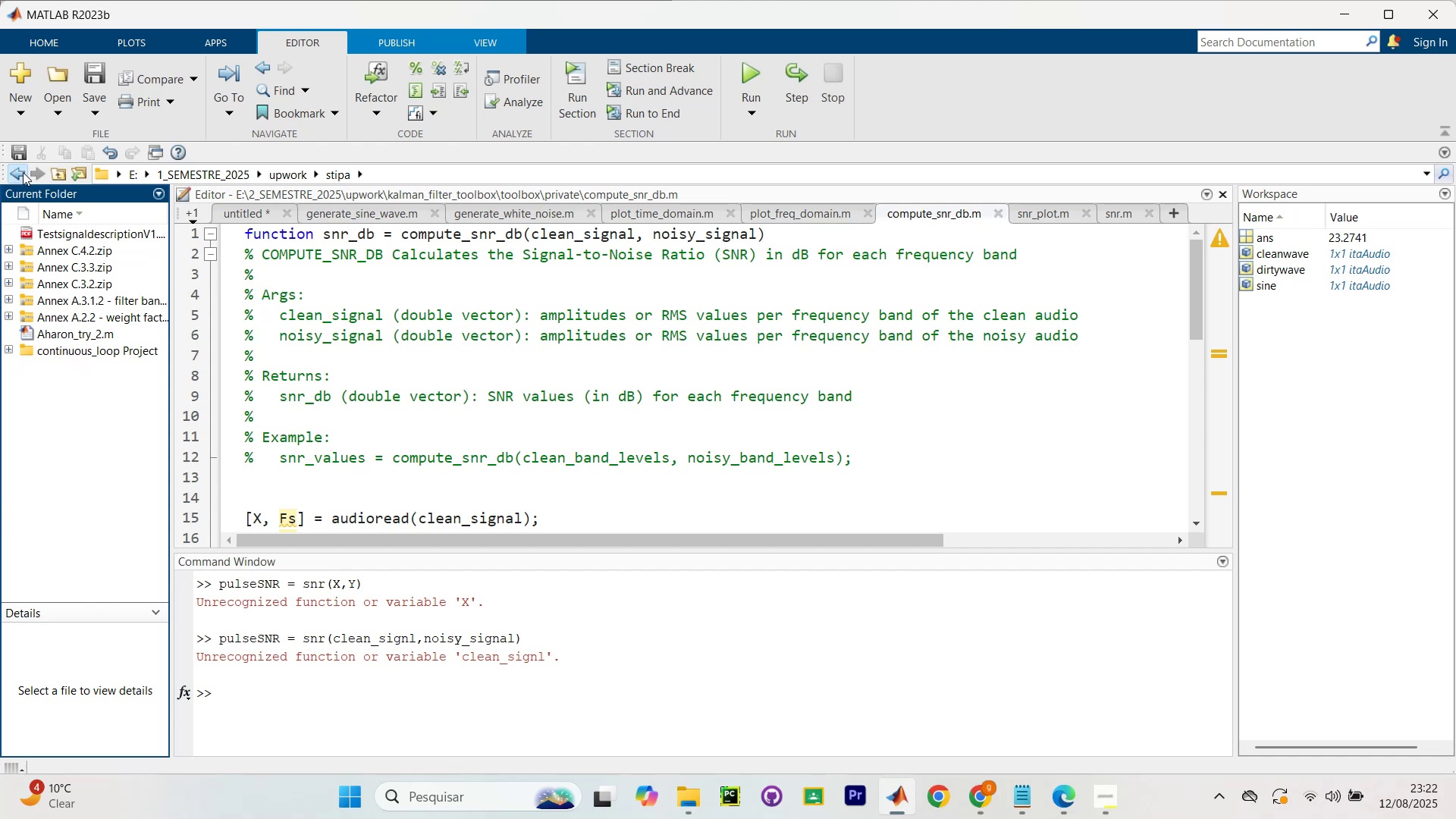 
scroll: coordinate [89, 526], scroll_direction: down, amount: 6.0
 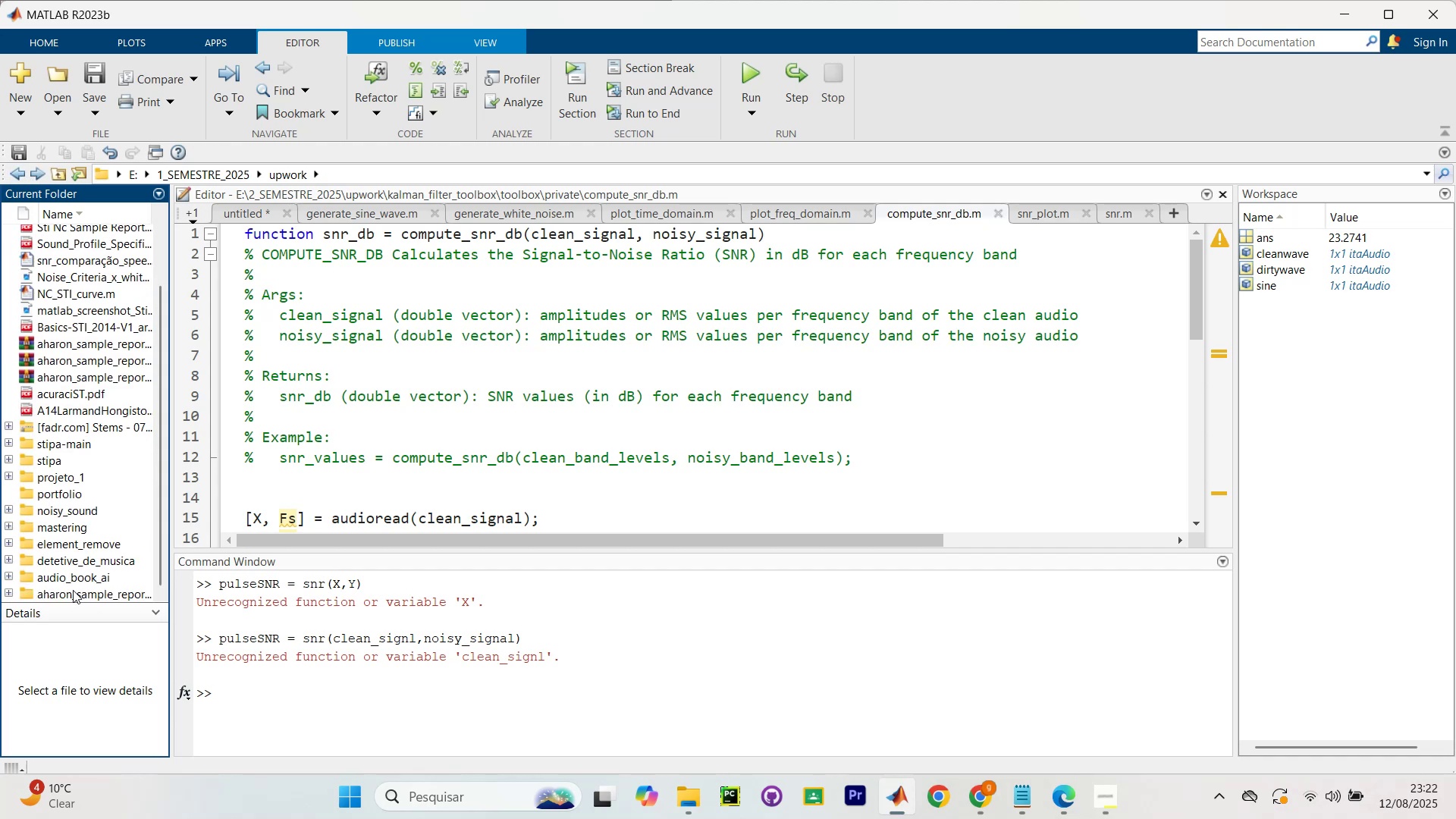 
left_click([77, 591])
 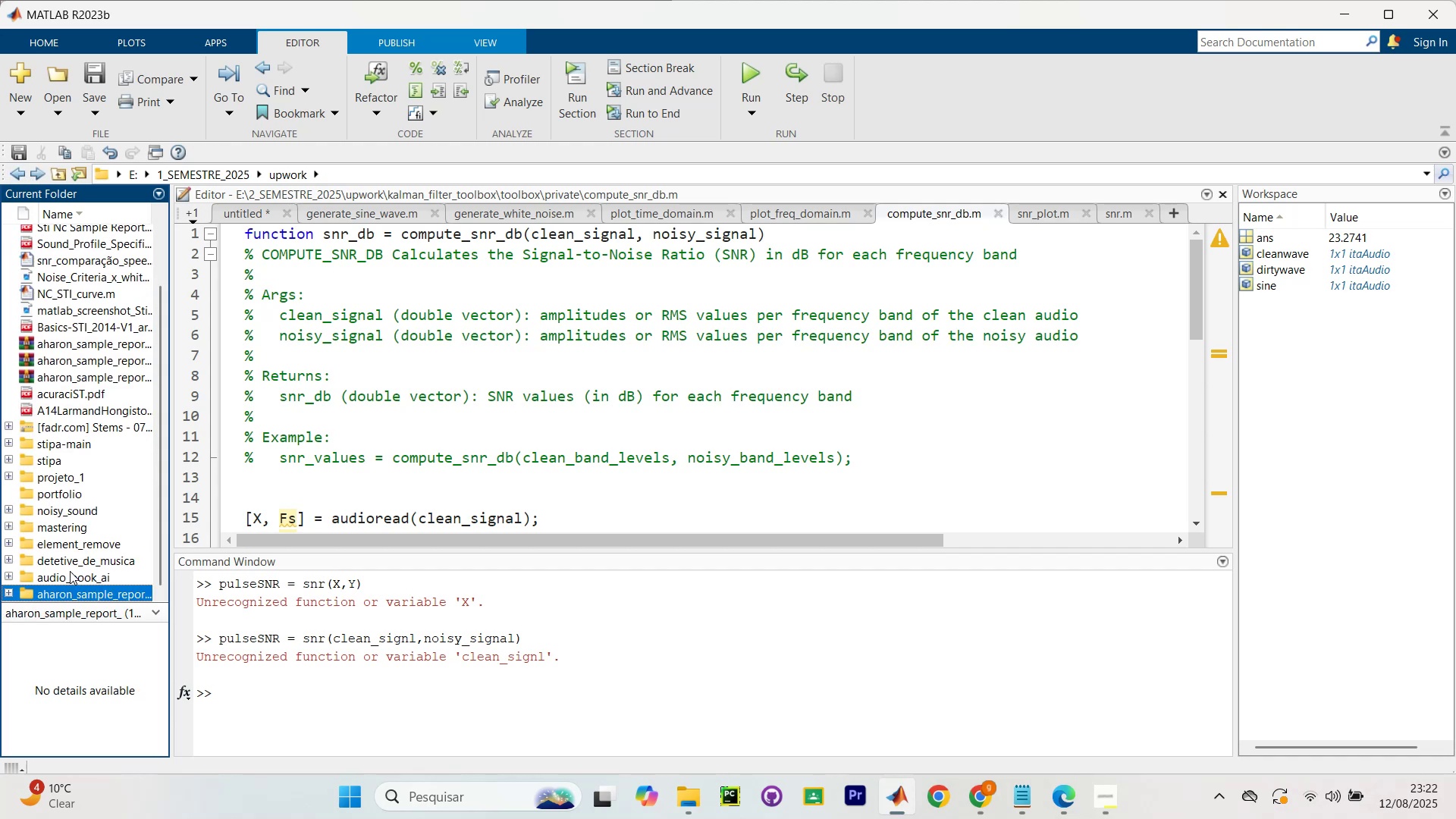 
left_click([70, 574])
 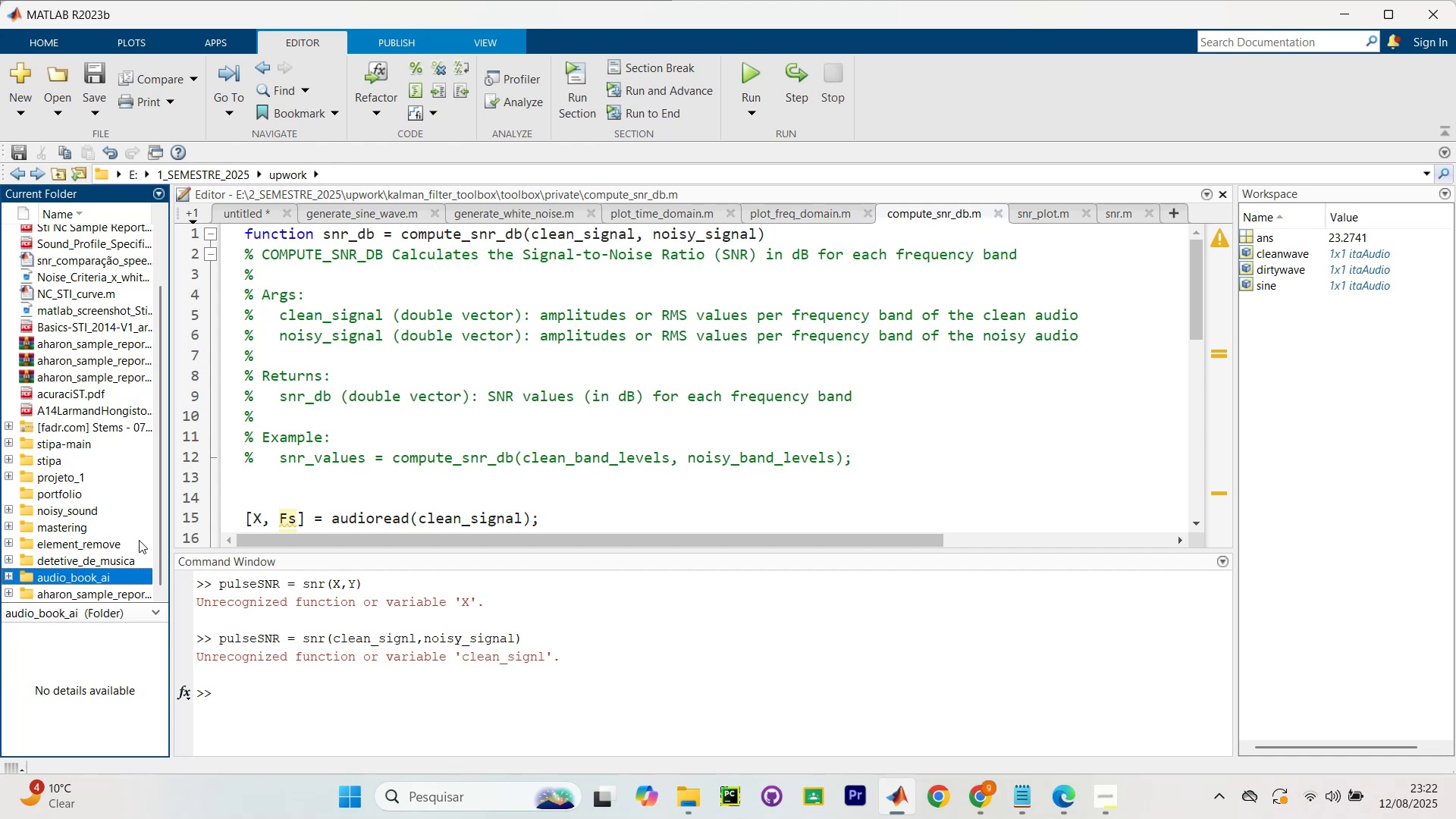 
left_click_drag(start_coordinate=[171, 513], to_coordinate=[222, 507])
 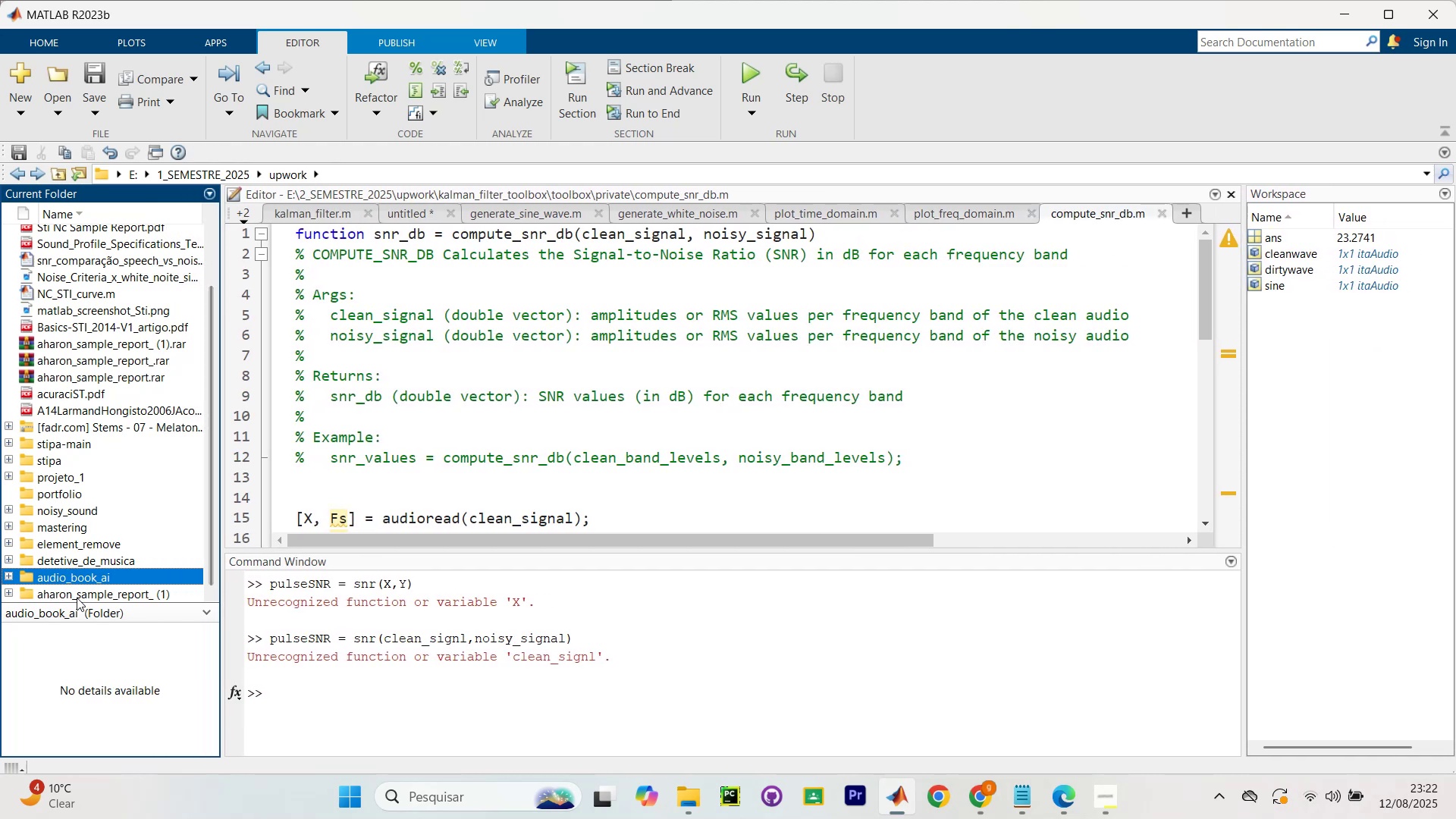 
double_click([77, 598])
 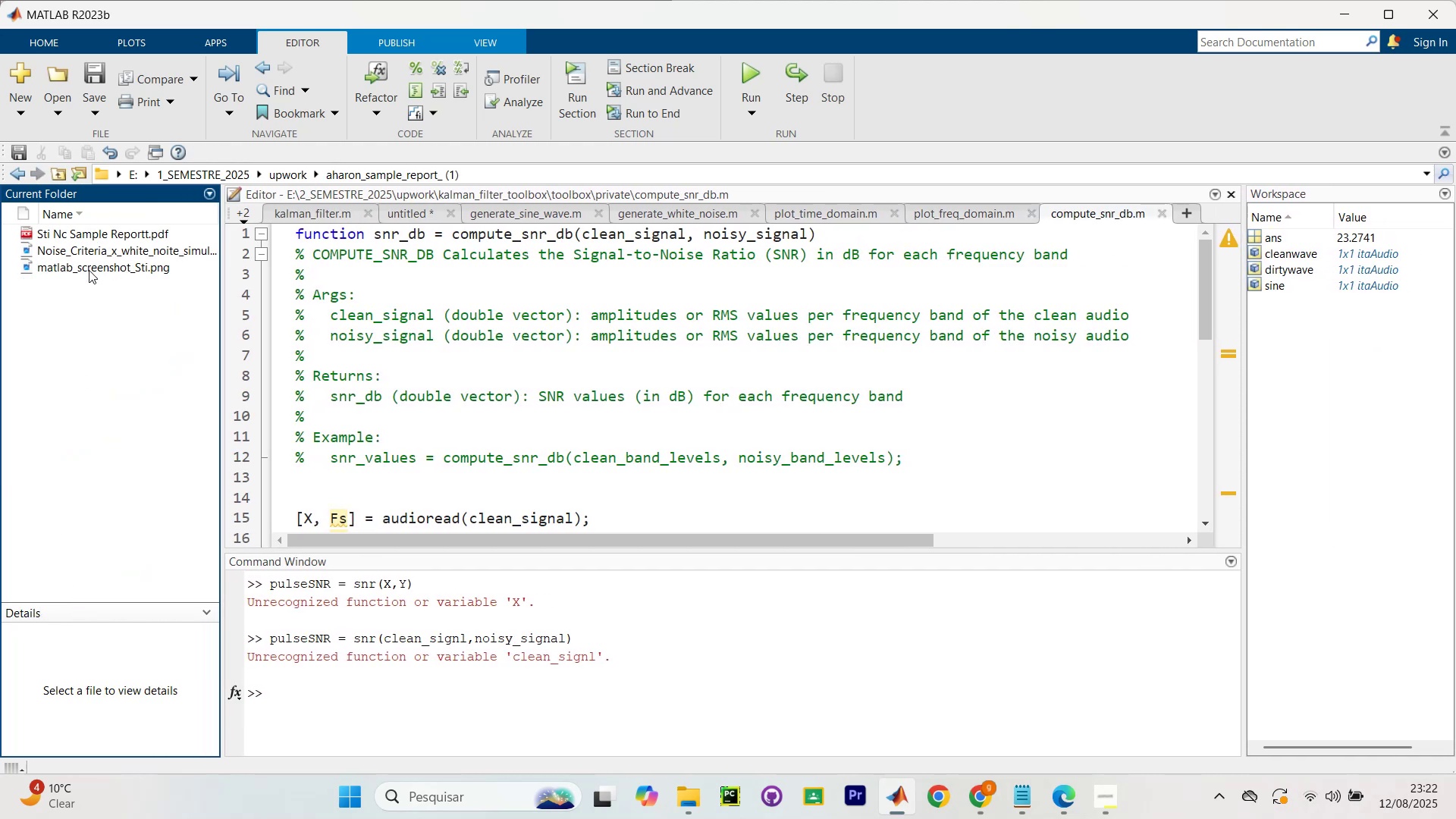 
wait(6.67)
 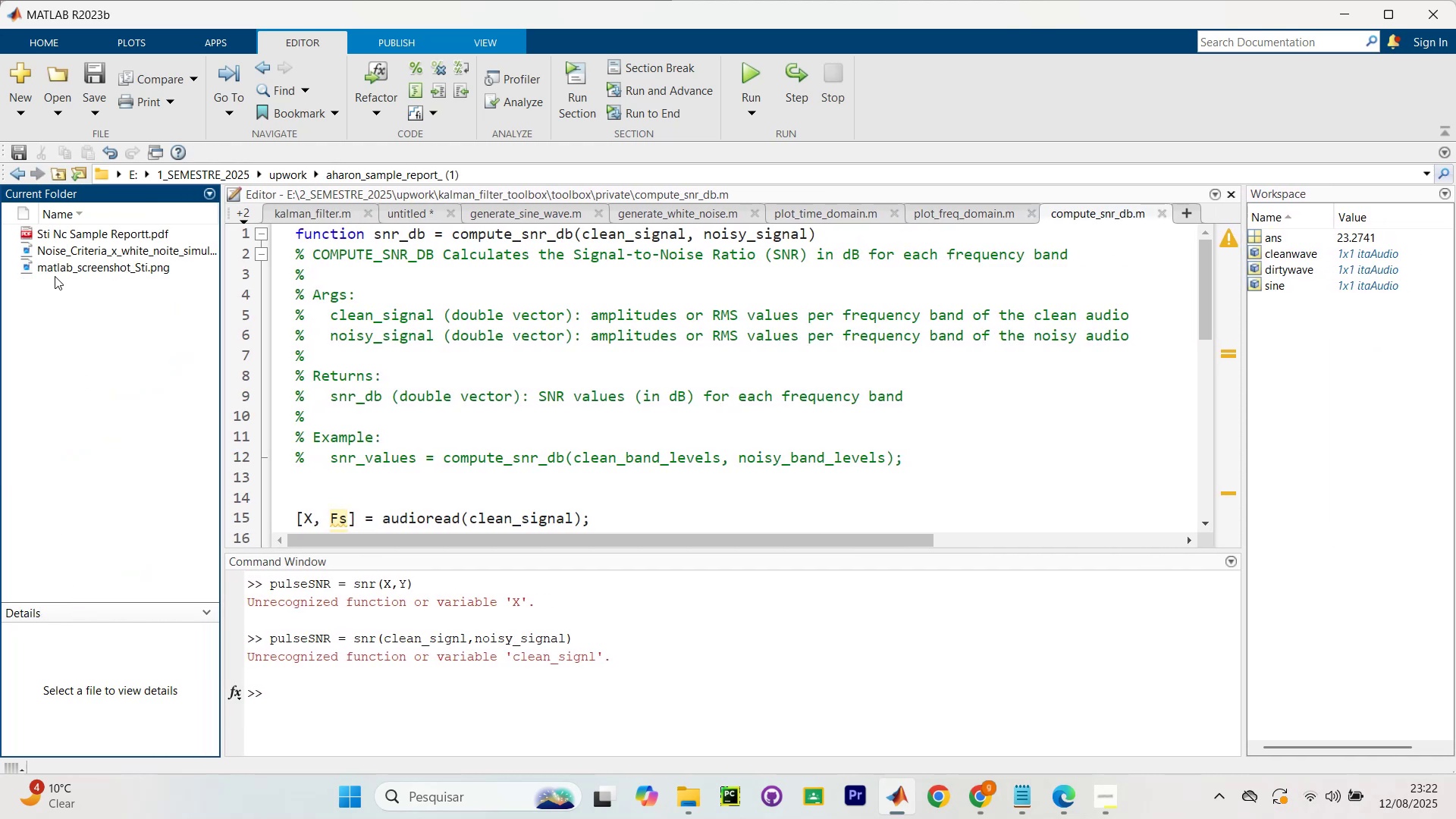 
left_click_drag(start_coordinate=[221, 256], to_coordinate=[314, 279])
 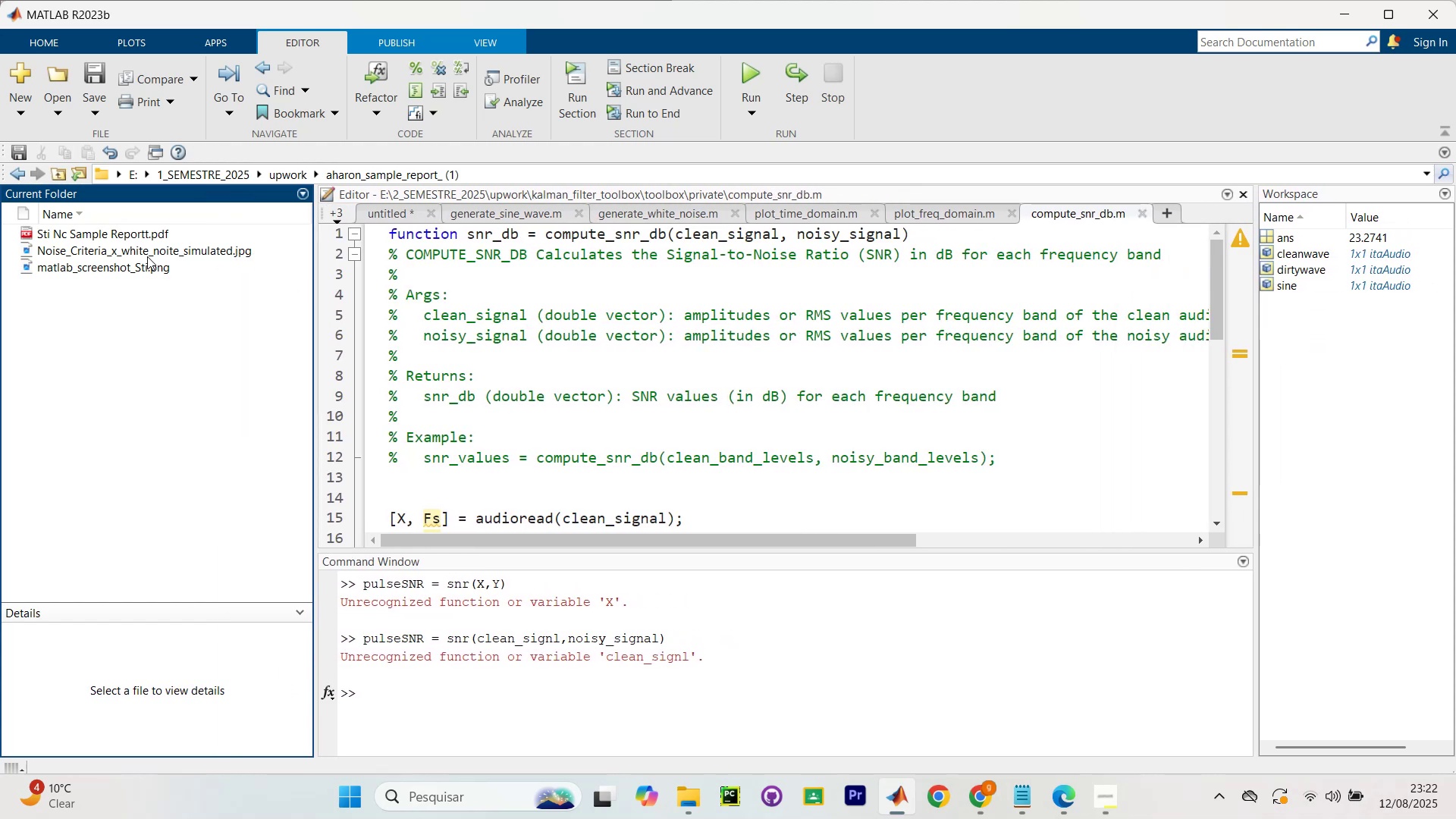 
left_click_drag(start_coordinate=[164, 240], to_coordinate=[168, 239])
 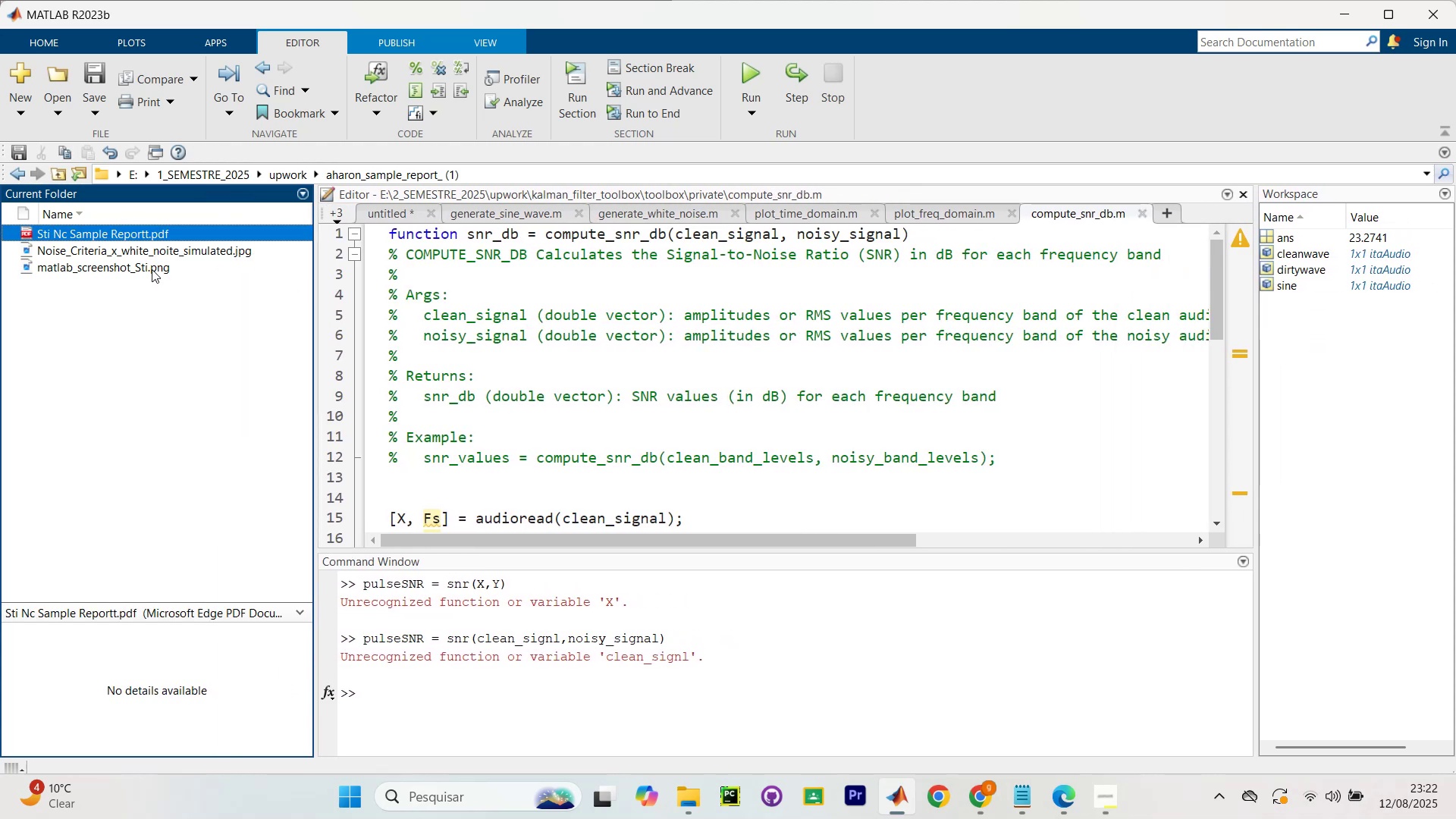 
right_click([150, 245])
 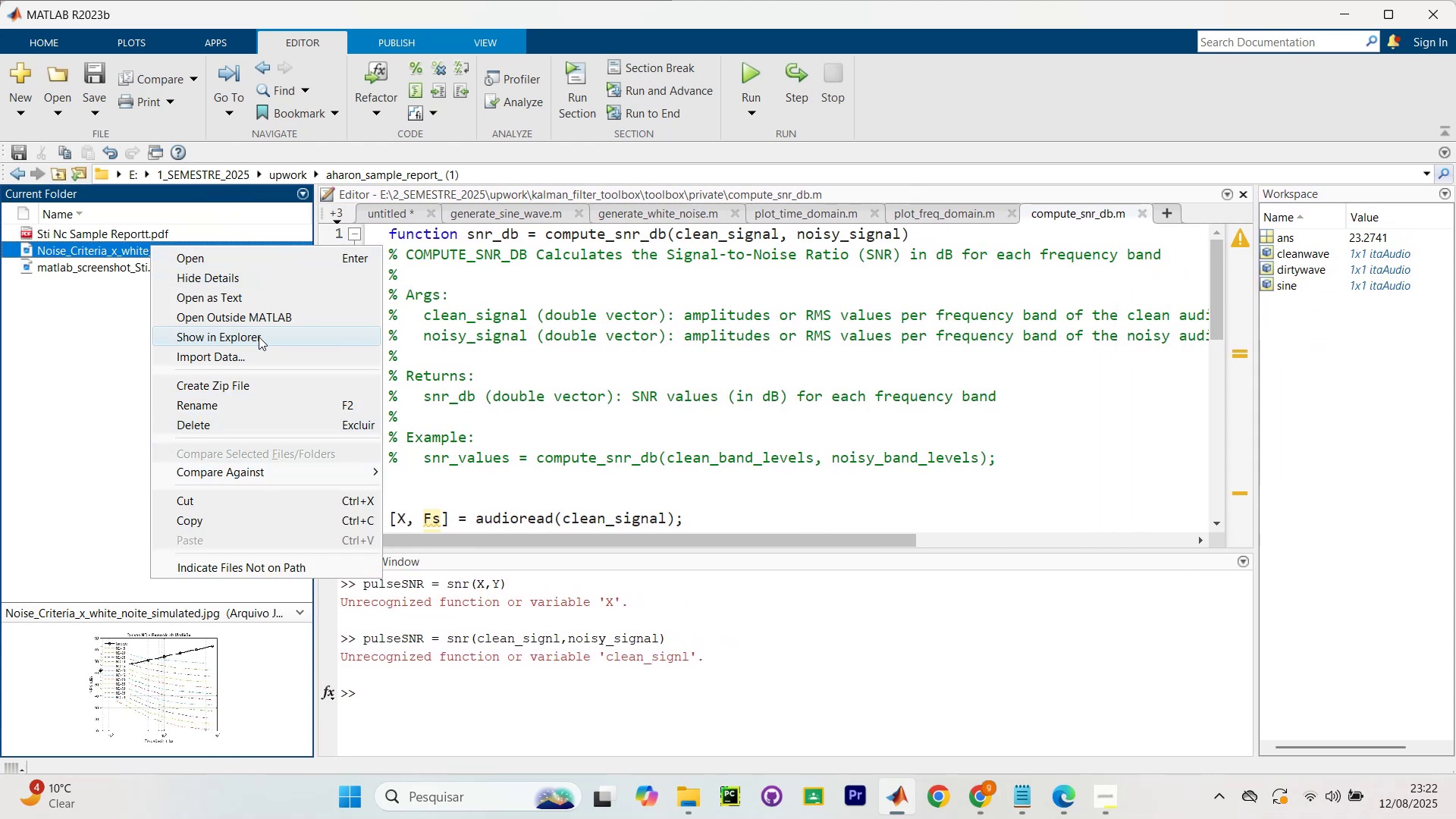 
left_click([54, 390])
 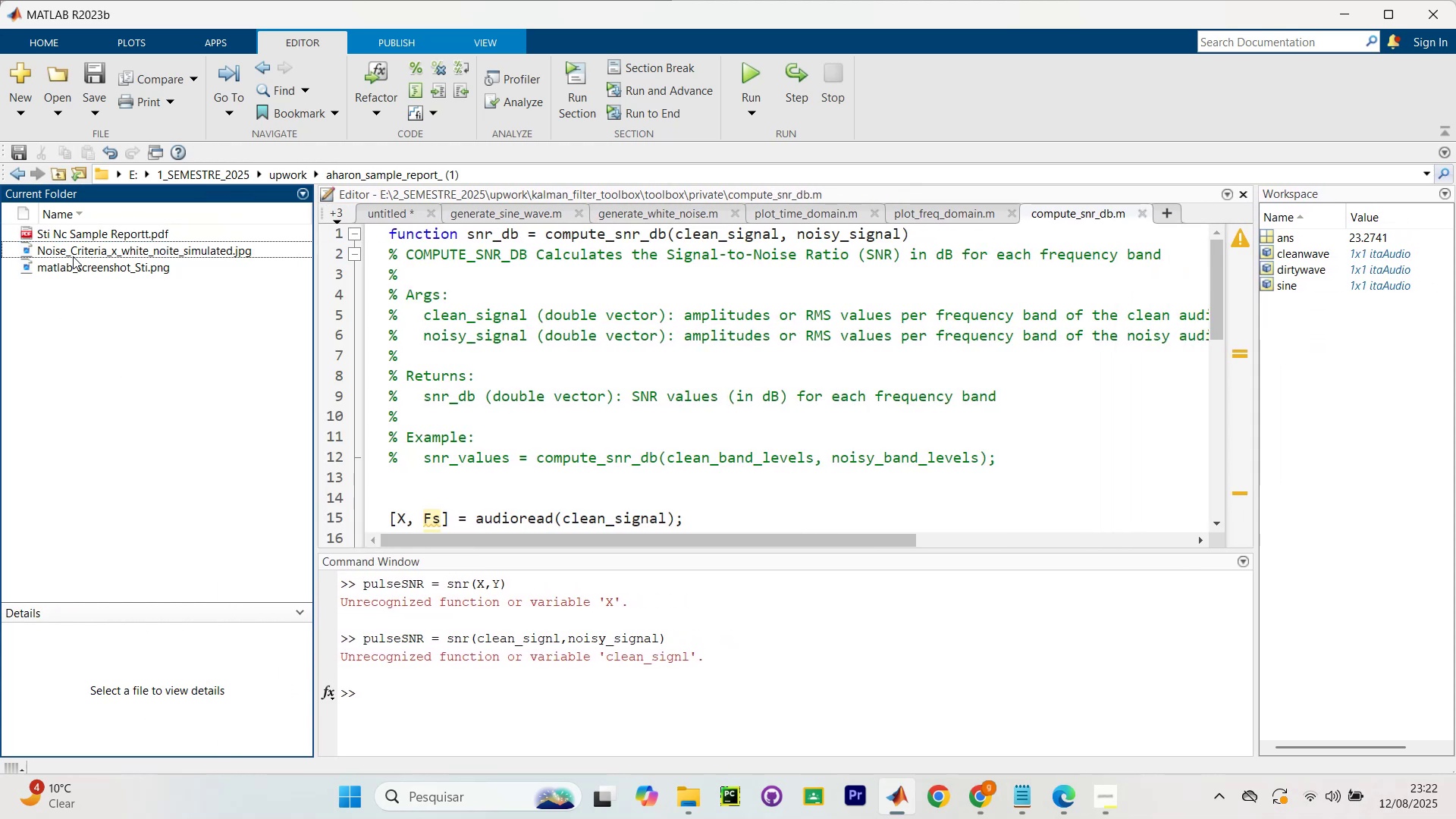 
left_click([73, 256])
 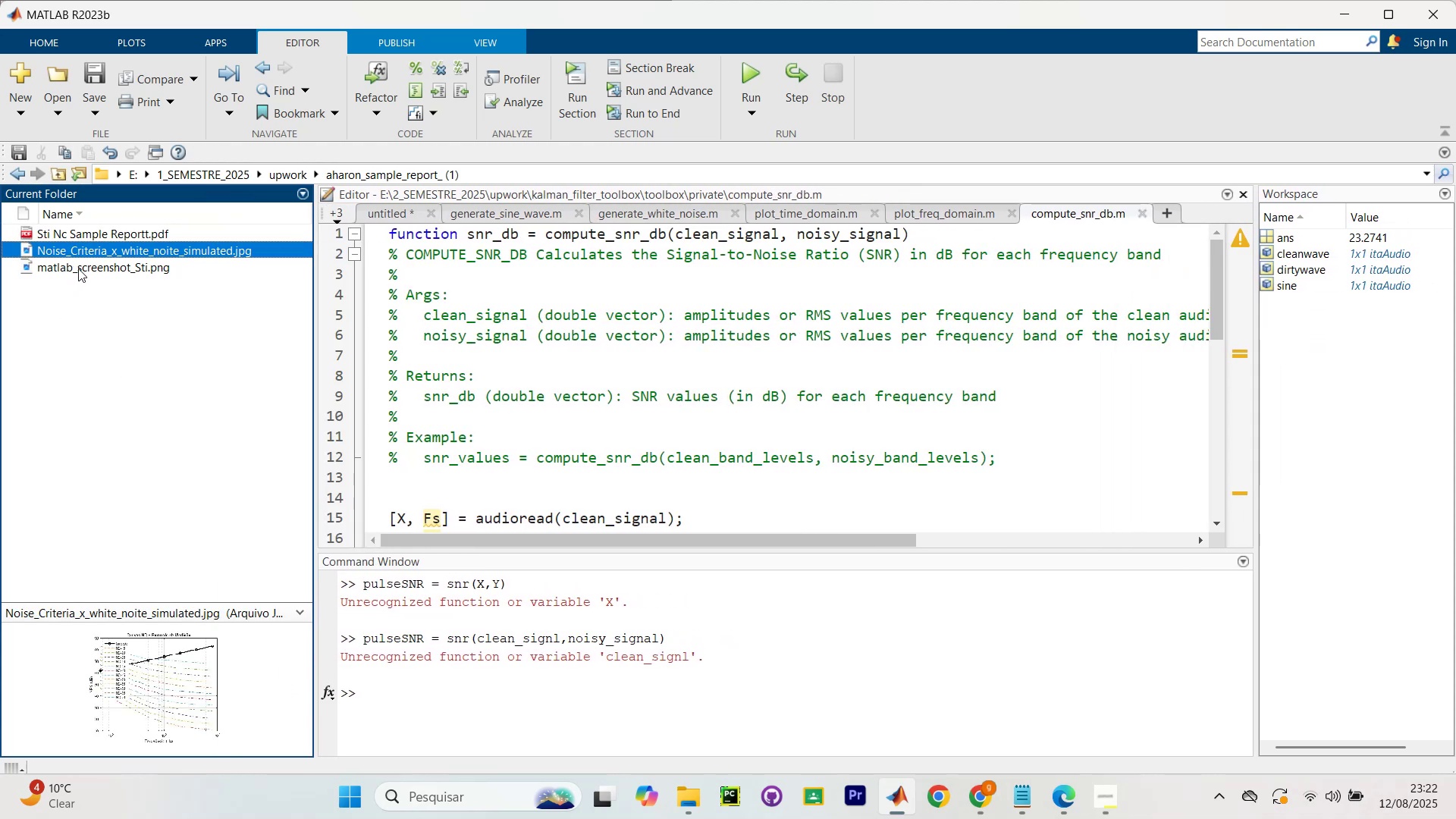 
left_click([78, 268])
 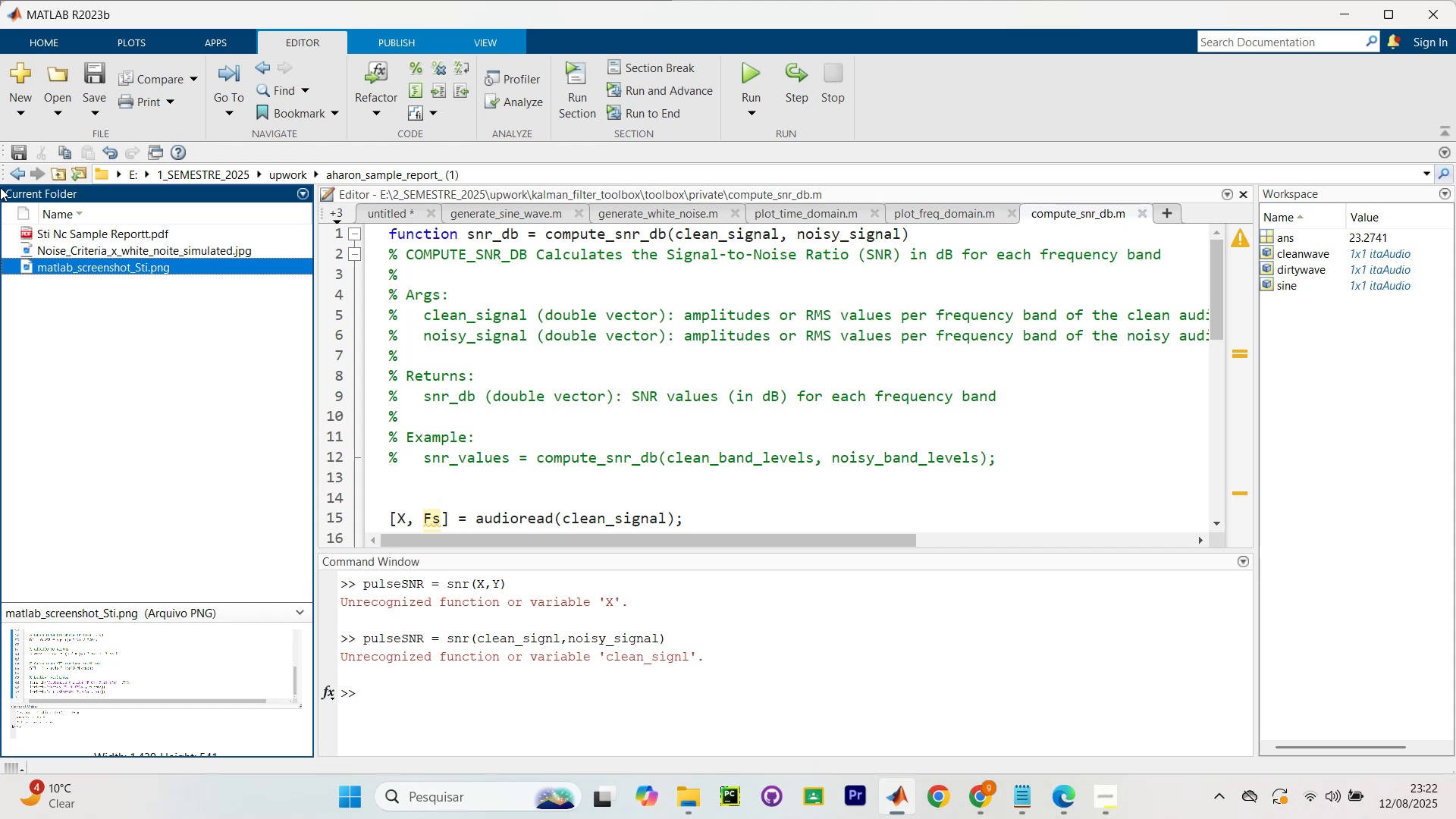 
left_click([14, 178])
 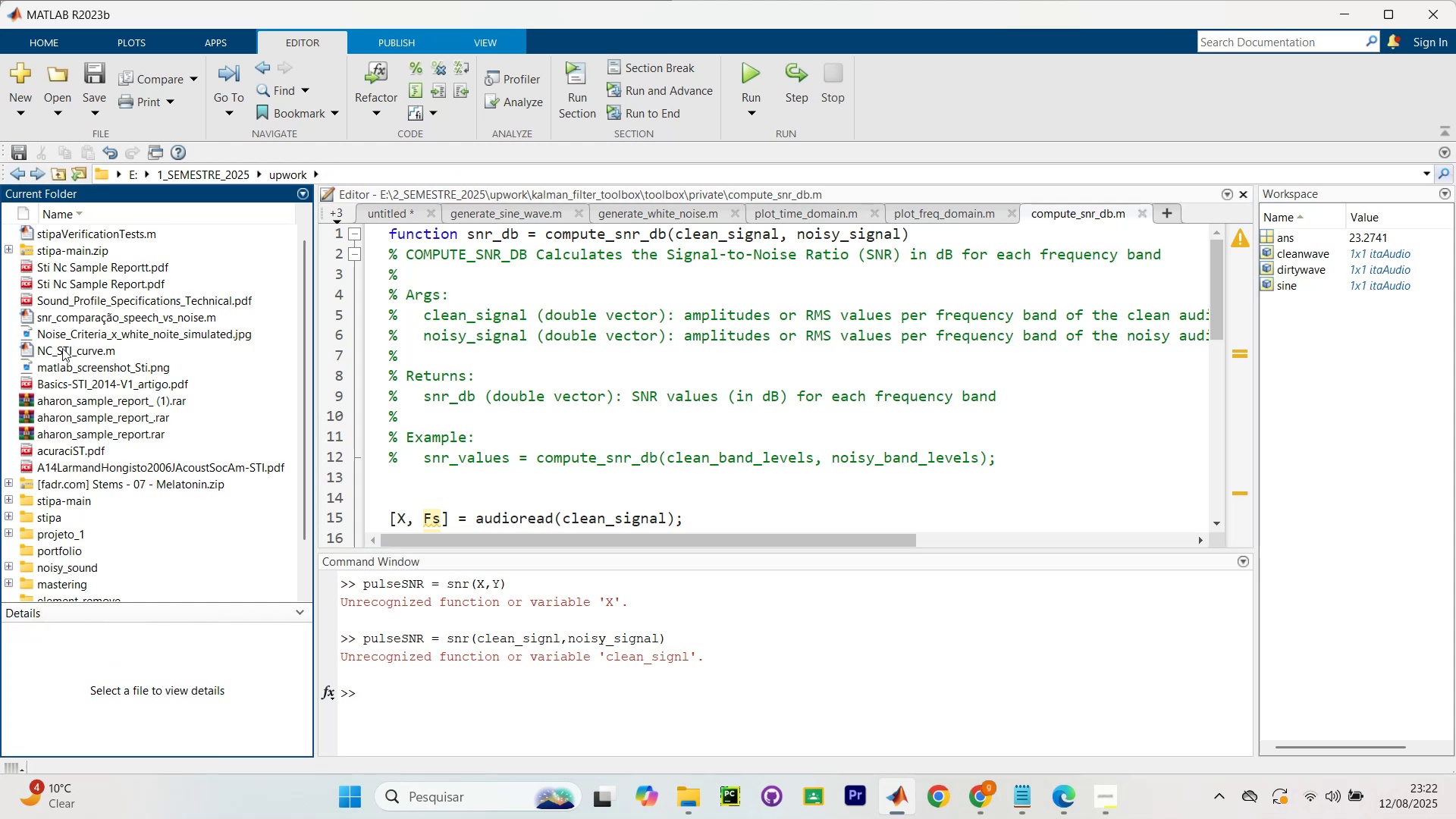 
left_click([65, 346])
 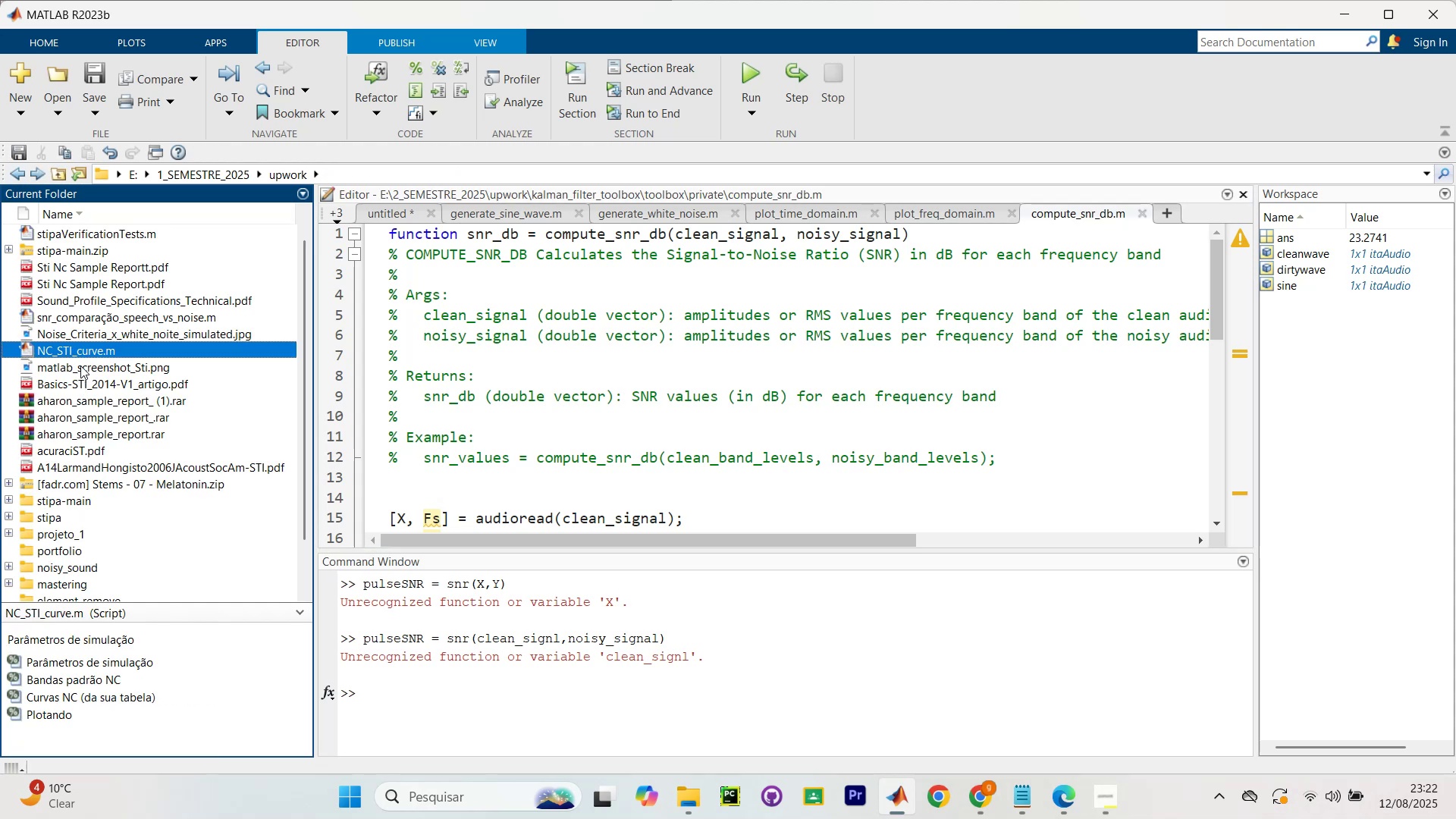 
left_click([103, 319])
 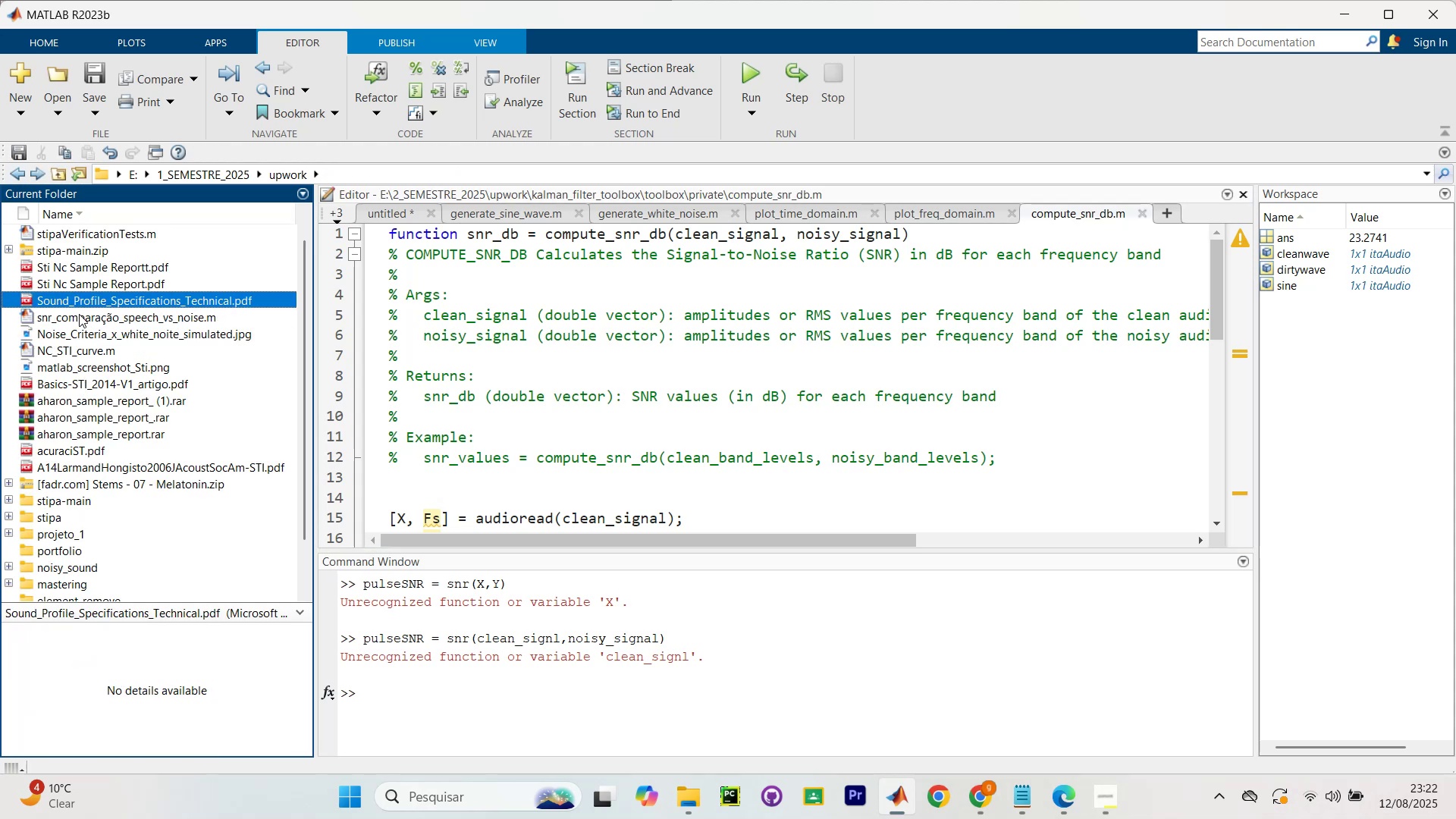 
double_click([84, 318])
 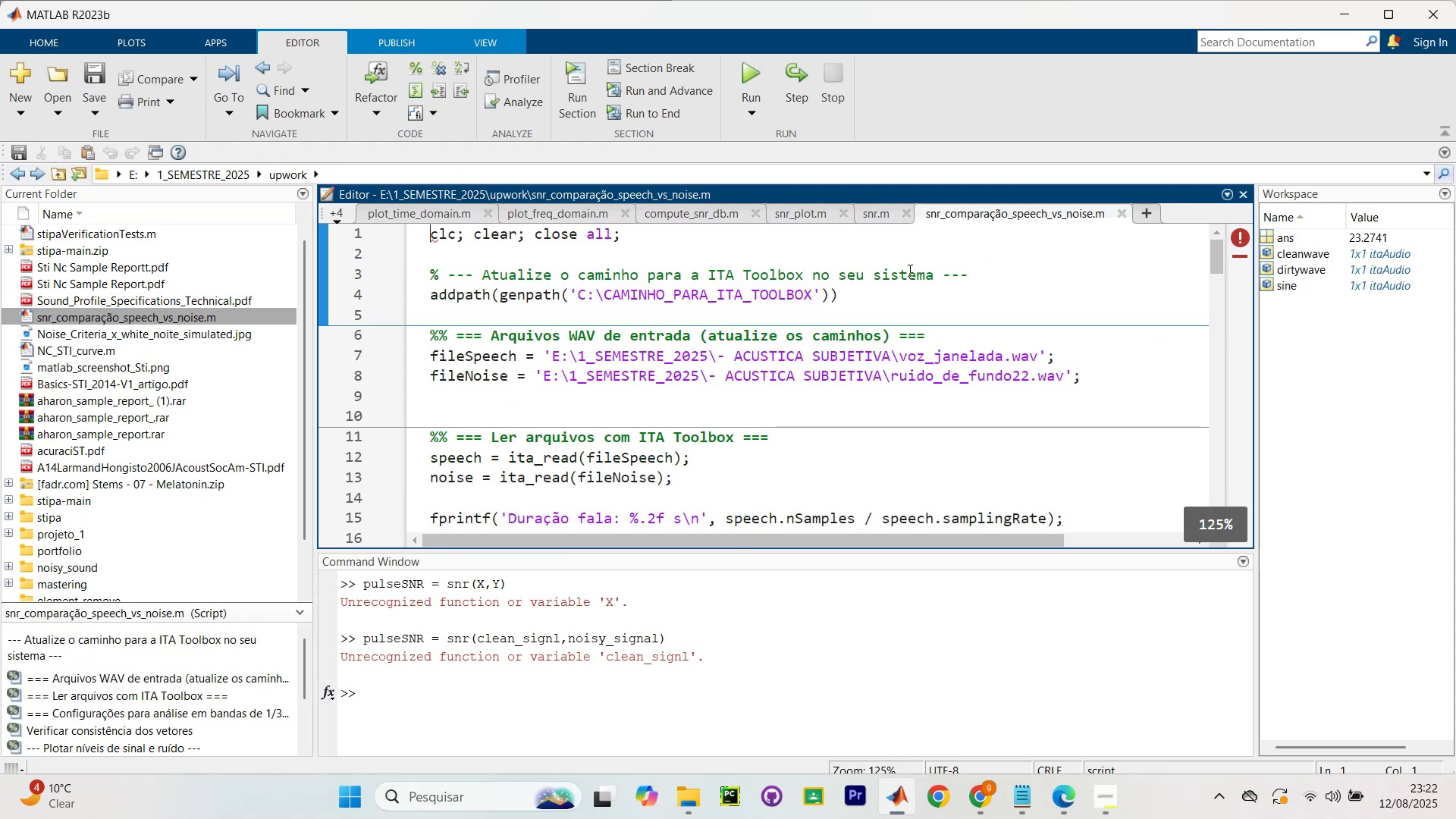 
scroll: coordinate [755, 329], scroll_direction: up, amount: 1.0
 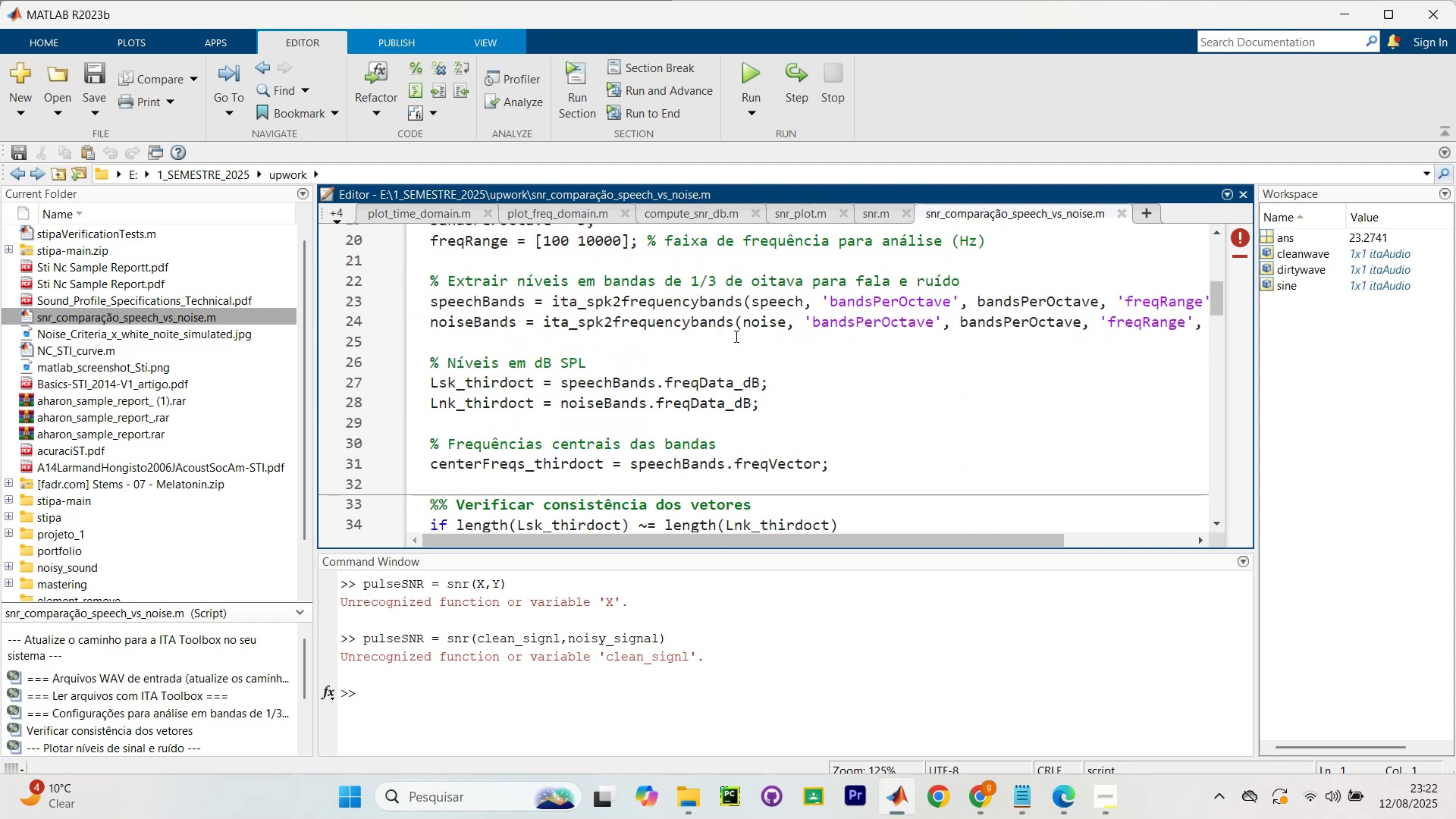 
hold_key(key=ControlLeft, duration=0.56)
scroll: coordinate [713, 350], scroll_direction: down, amount: 7.0
 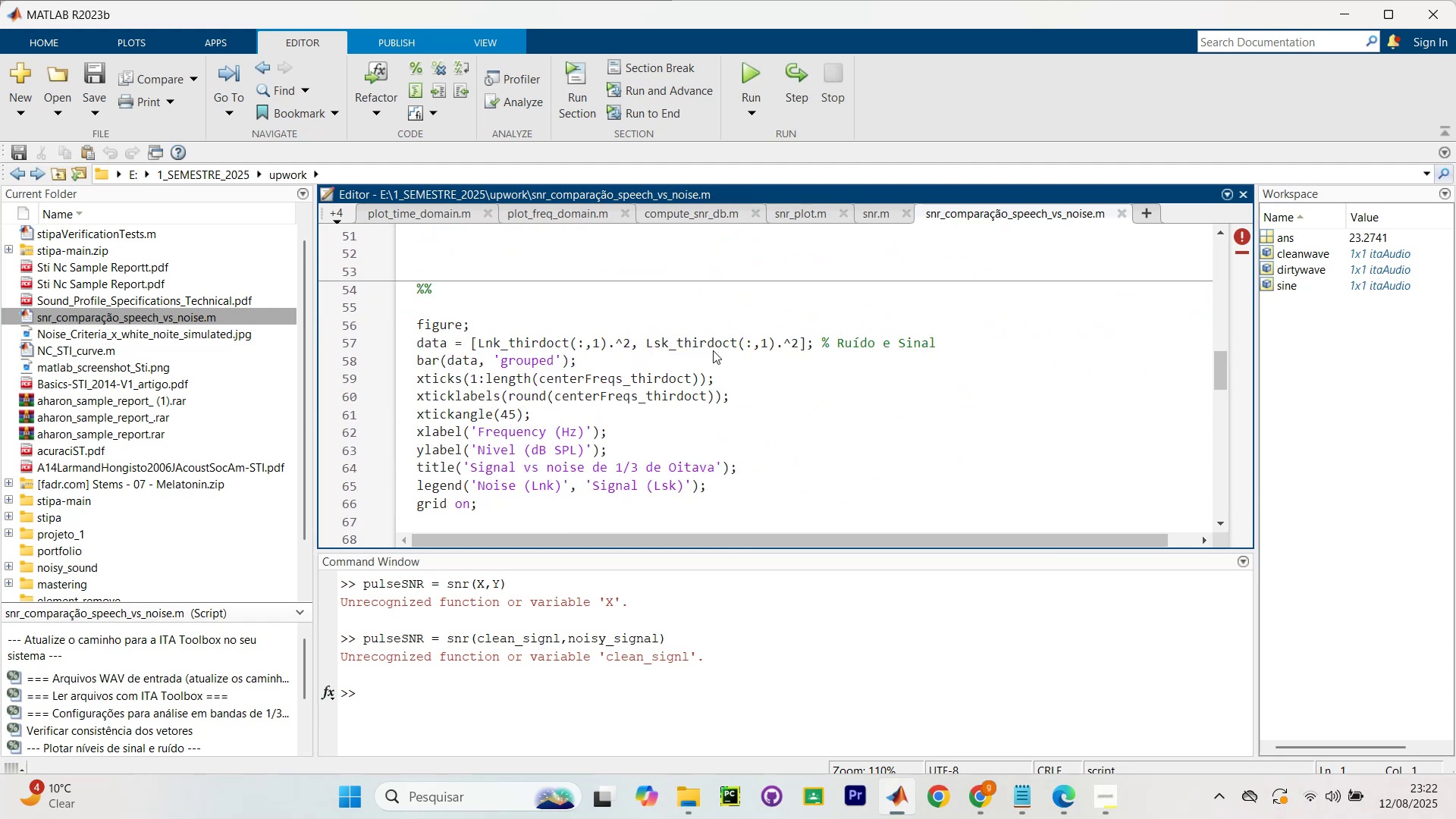 
scroll: coordinate [709, 350], scroll_direction: up, amount: 3.0
 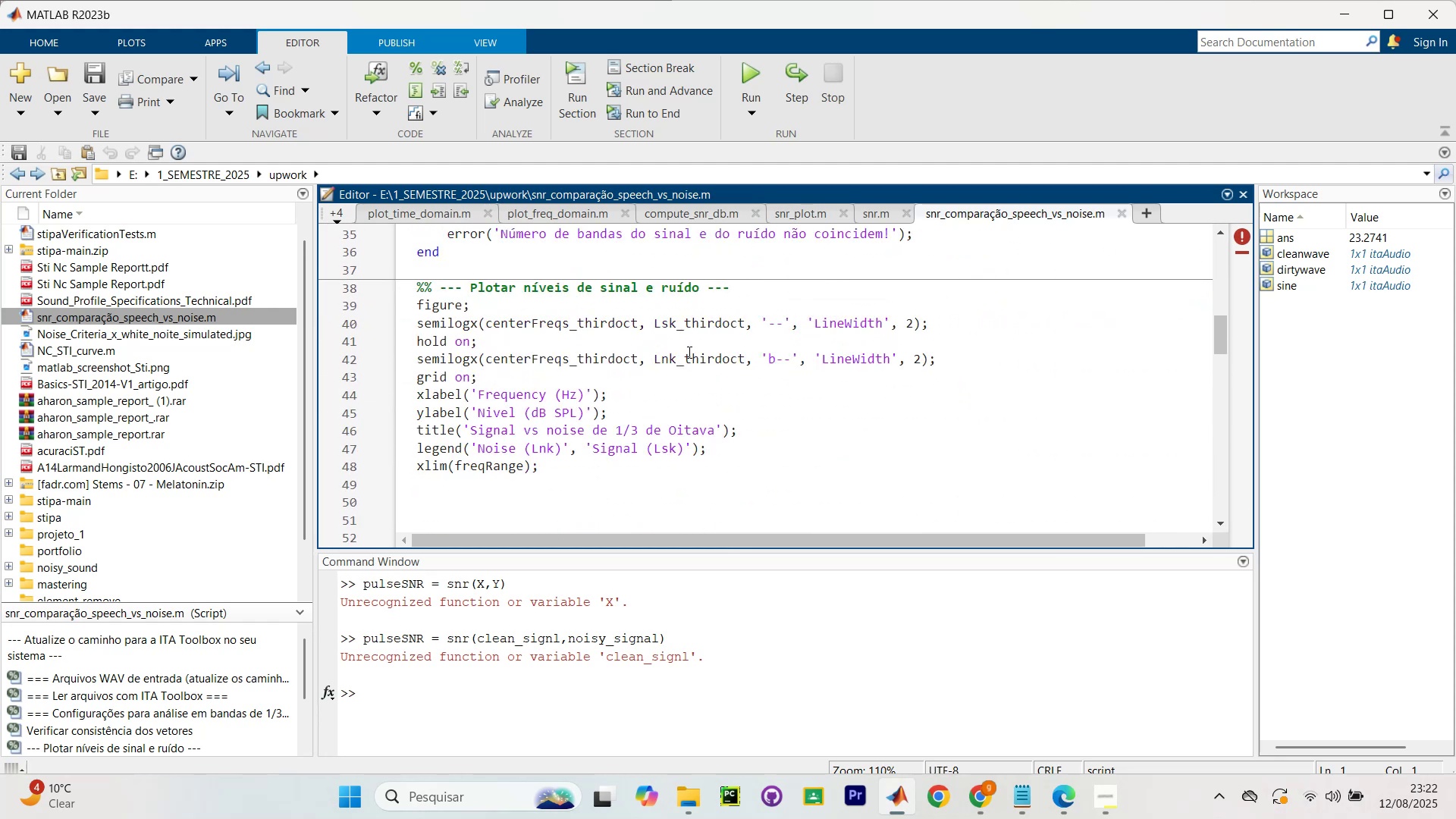 
scroll: coordinate [682, 358], scroll_direction: down, amount: 15.0
 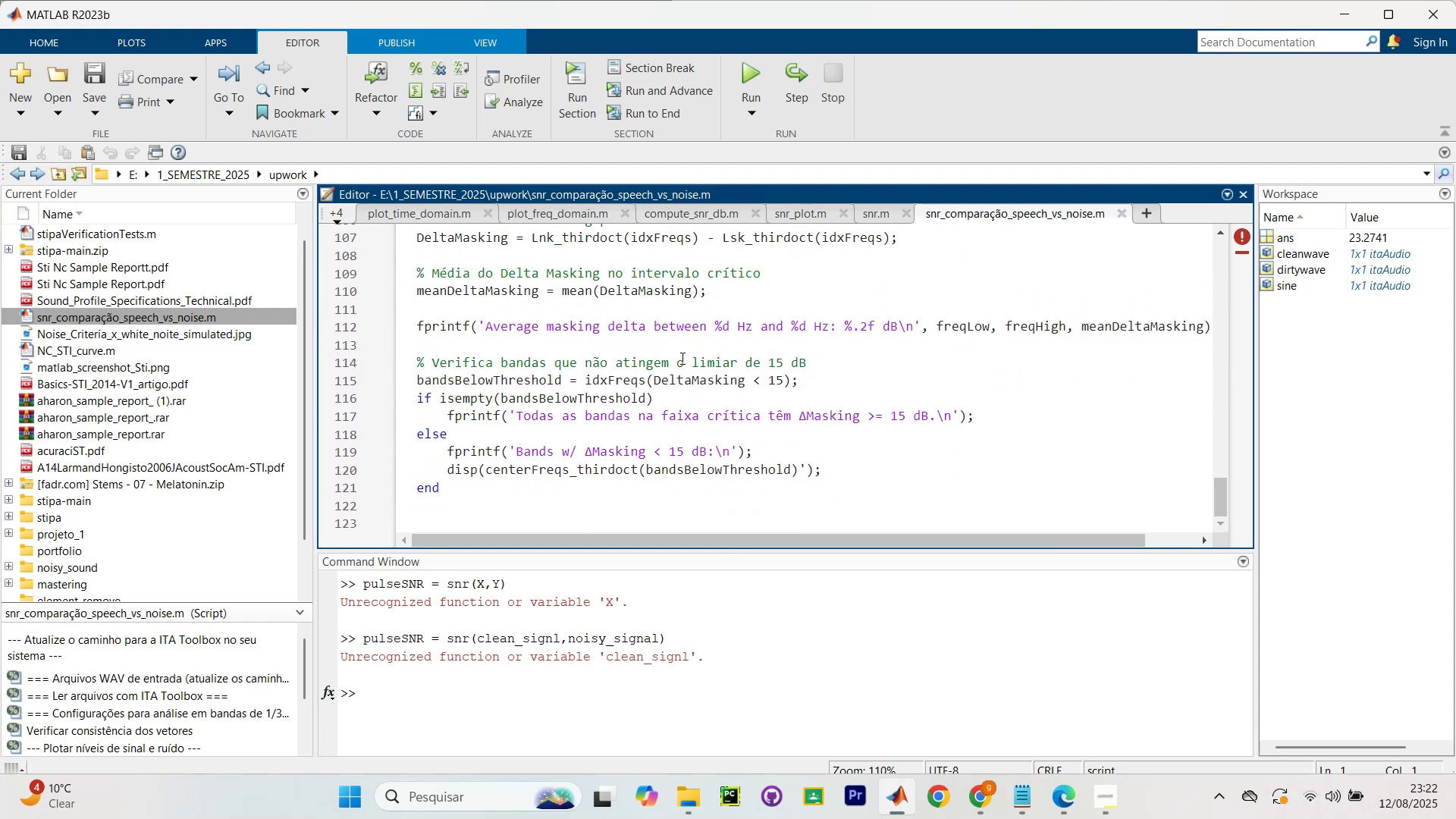 
scroll: coordinate [689, 323], scroll_direction: up, amount: 36.0
 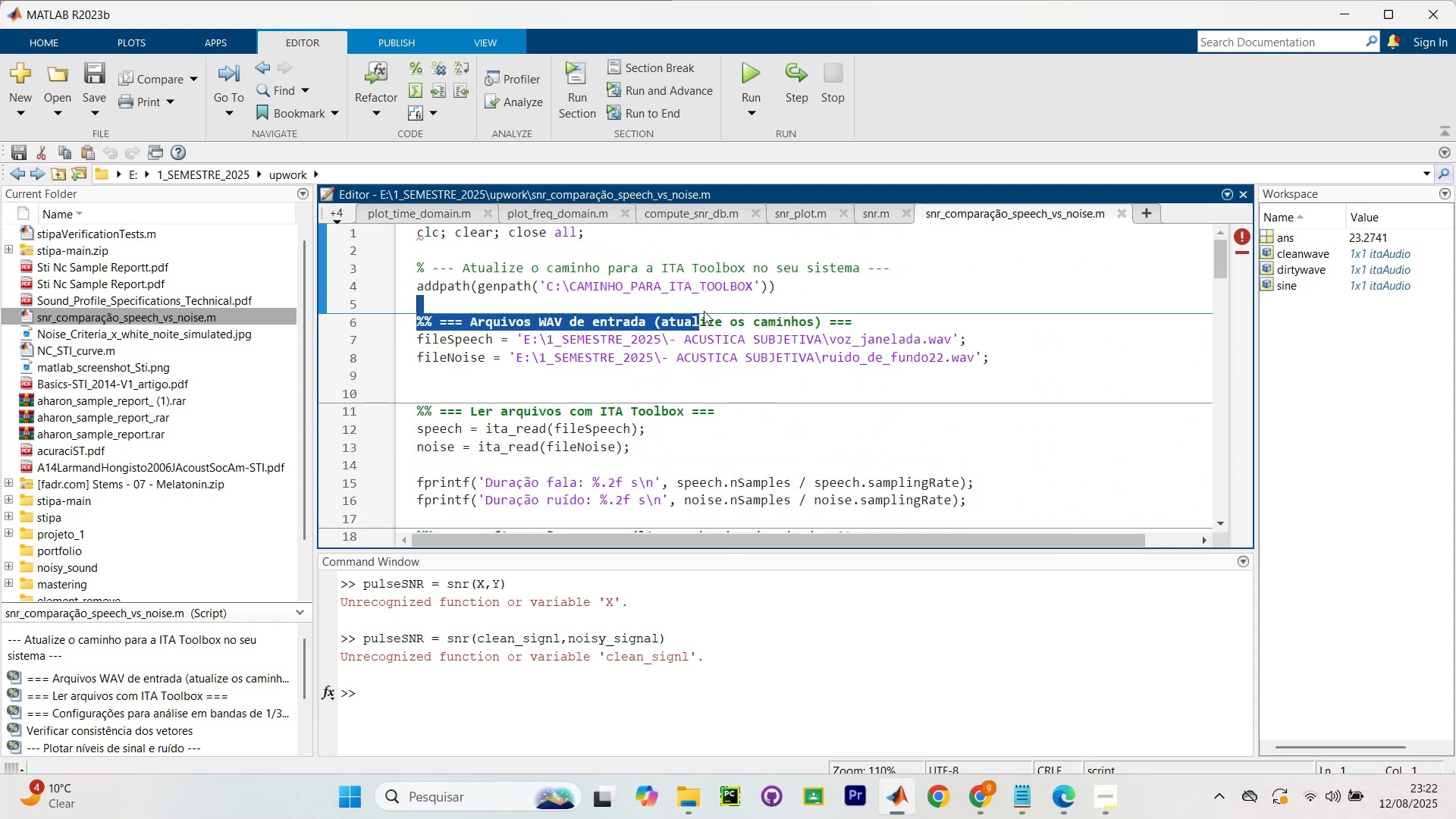 
key(Control+C)
 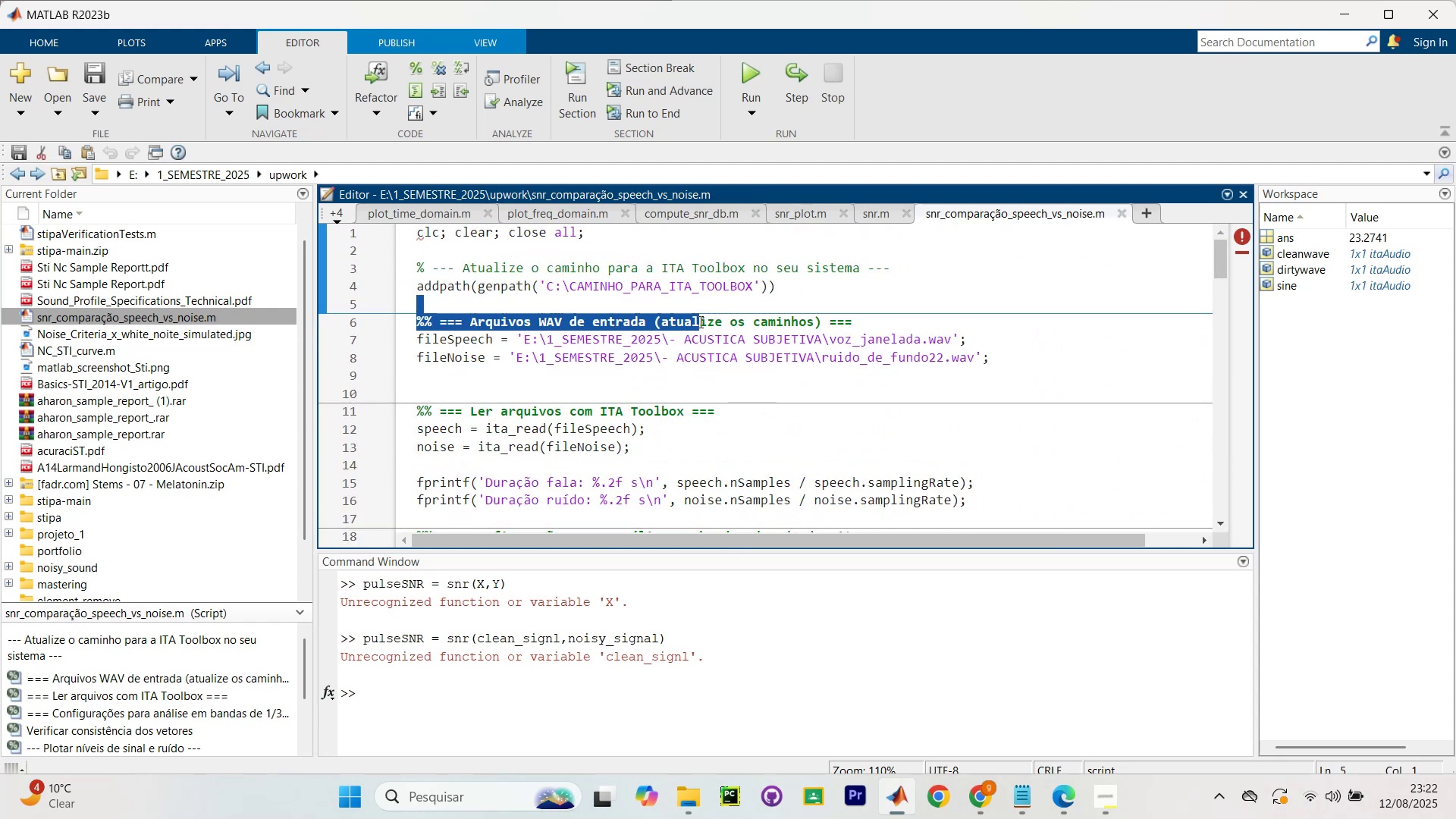 
key(Control+C)
 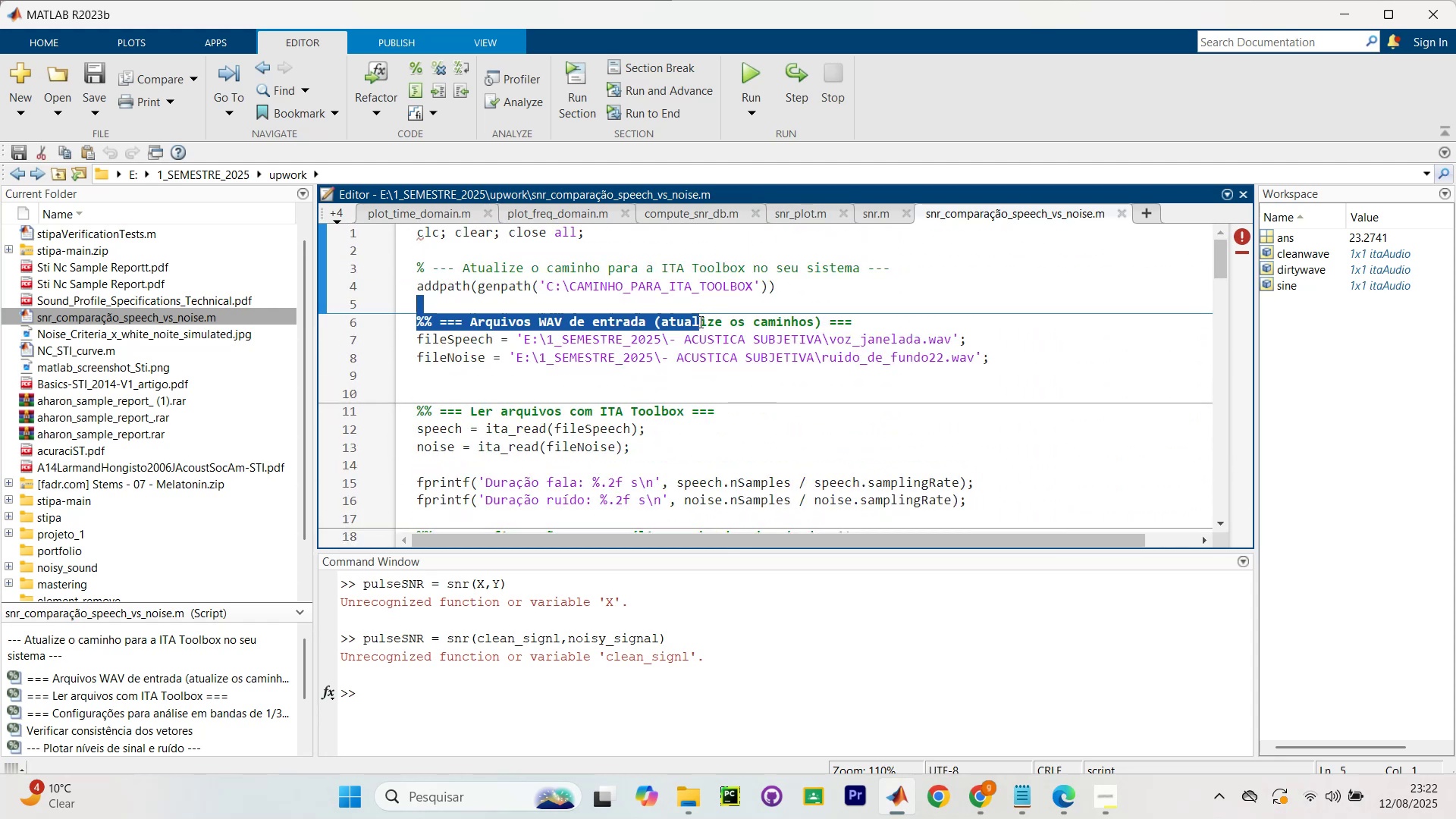 
key(Control+A)
 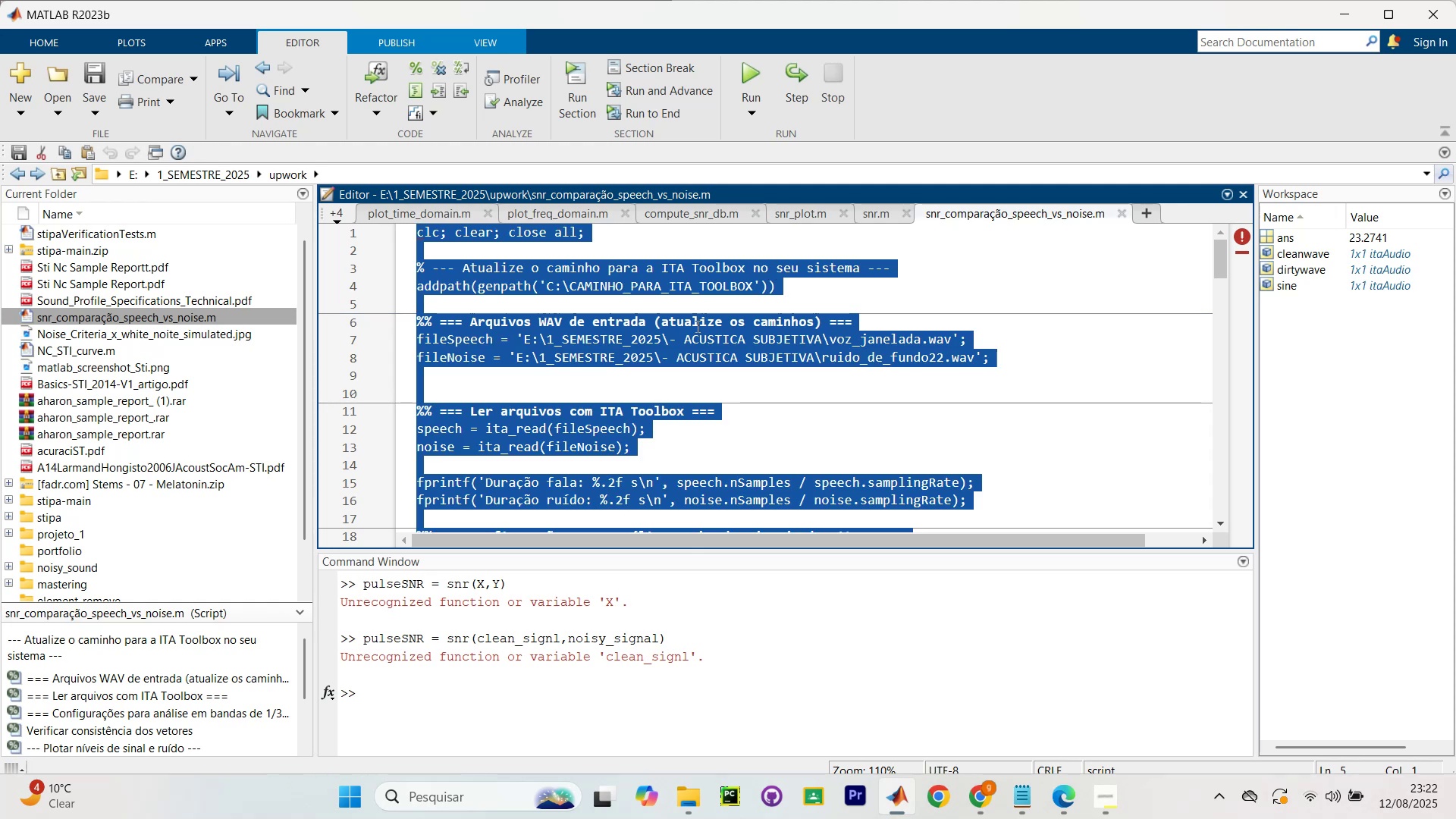 
key(Control+C)
 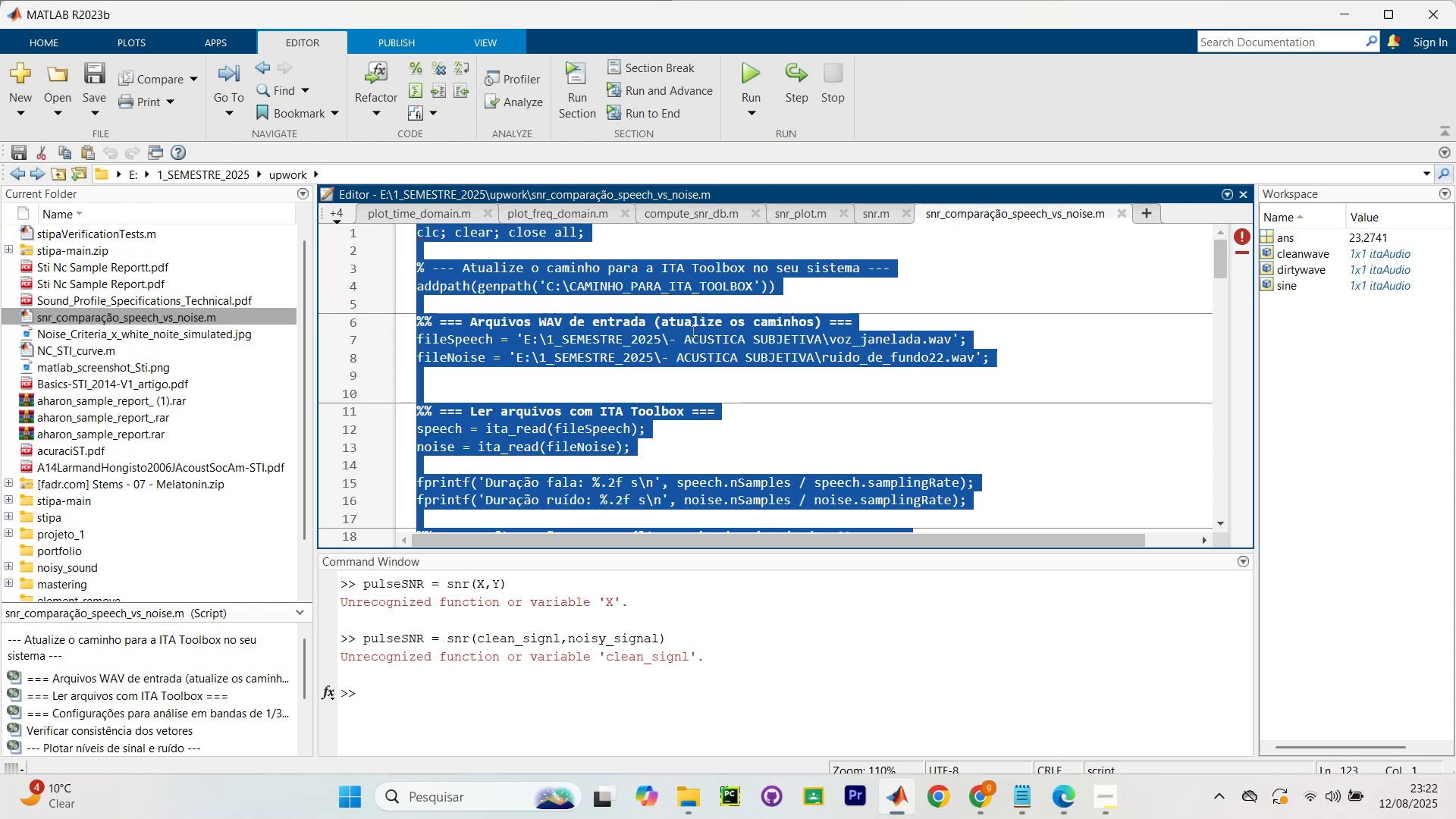 
key(Control+C)
 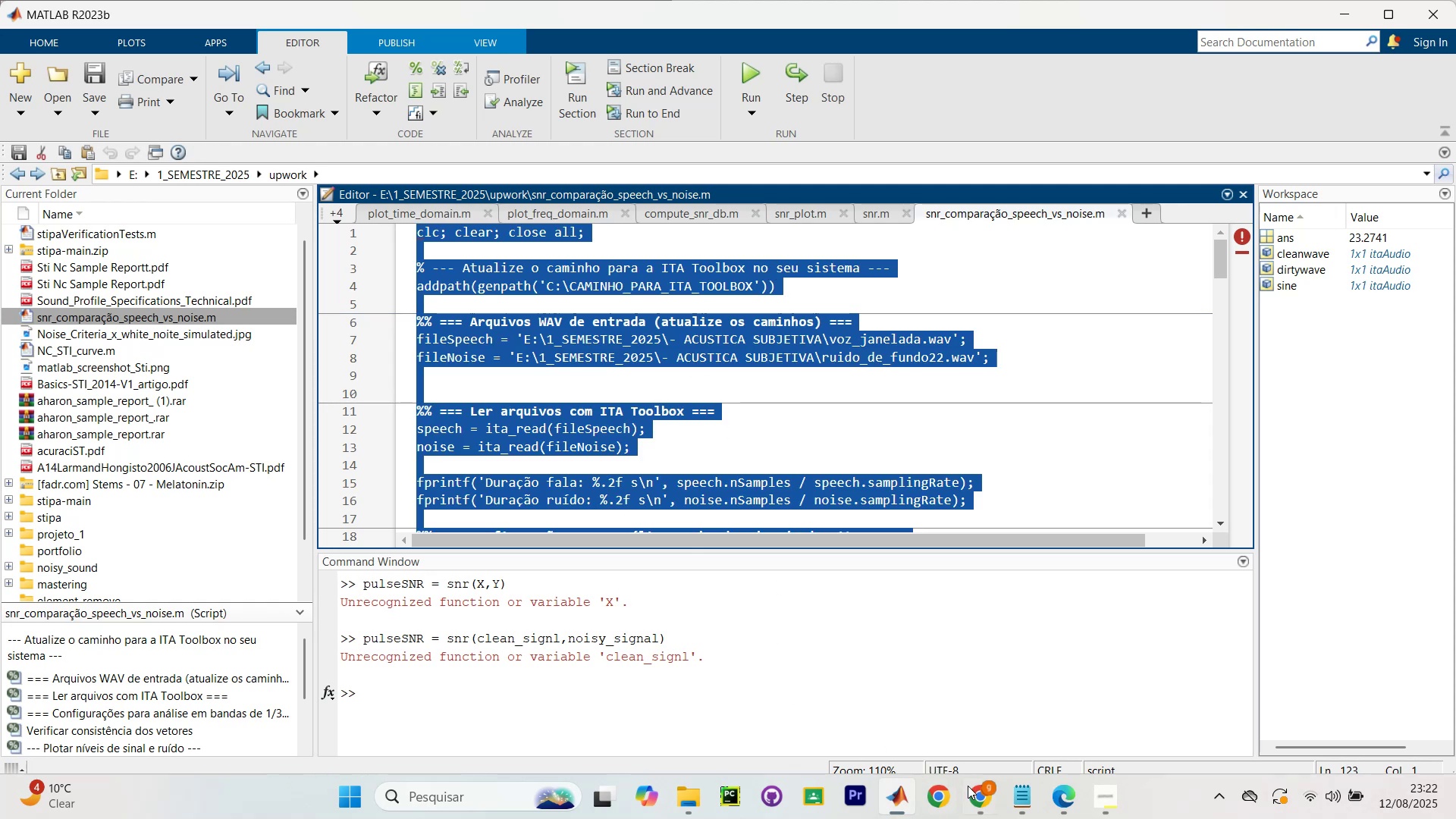 
left_click([981, 799])
 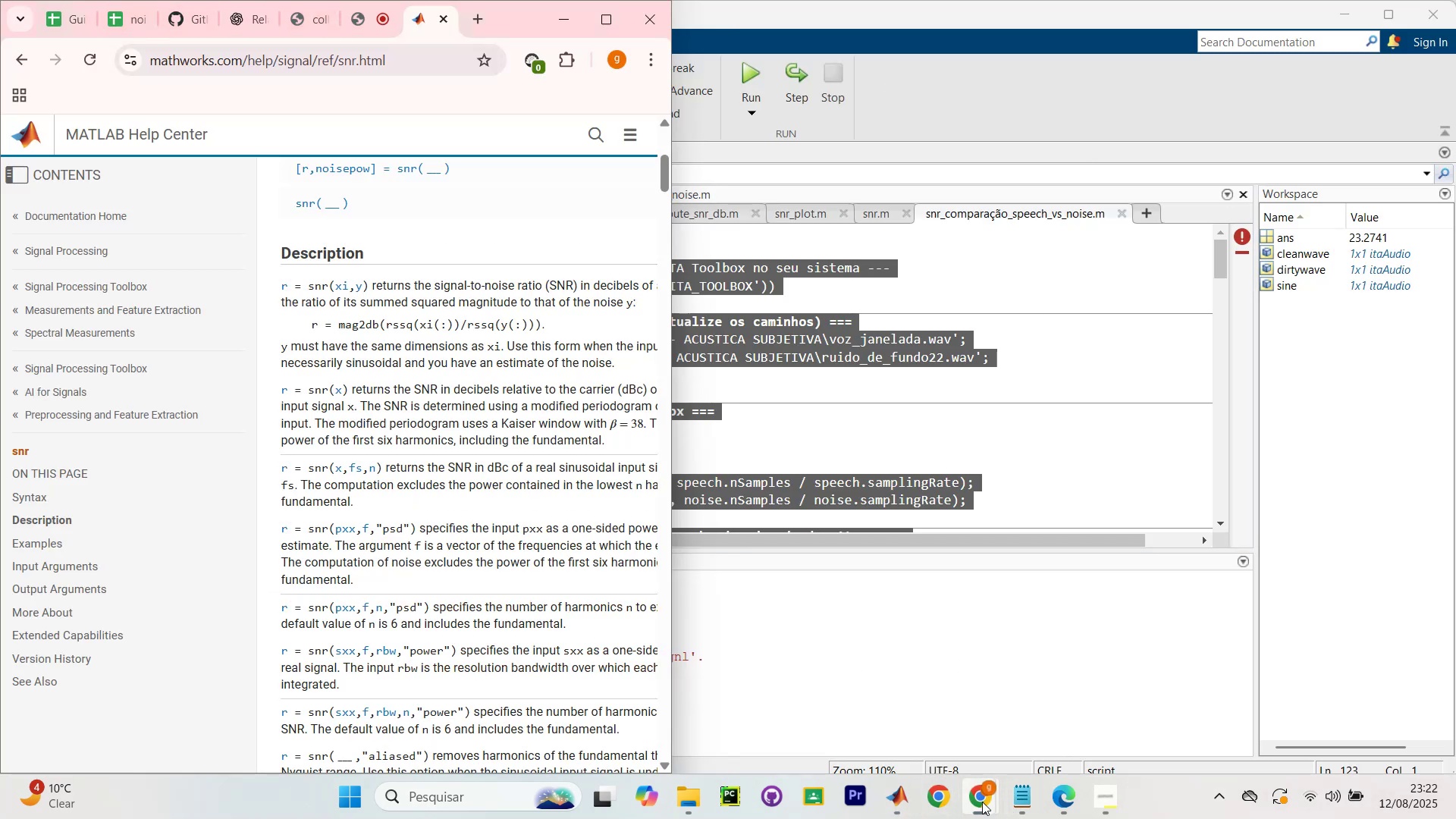 
wait(5.76)
 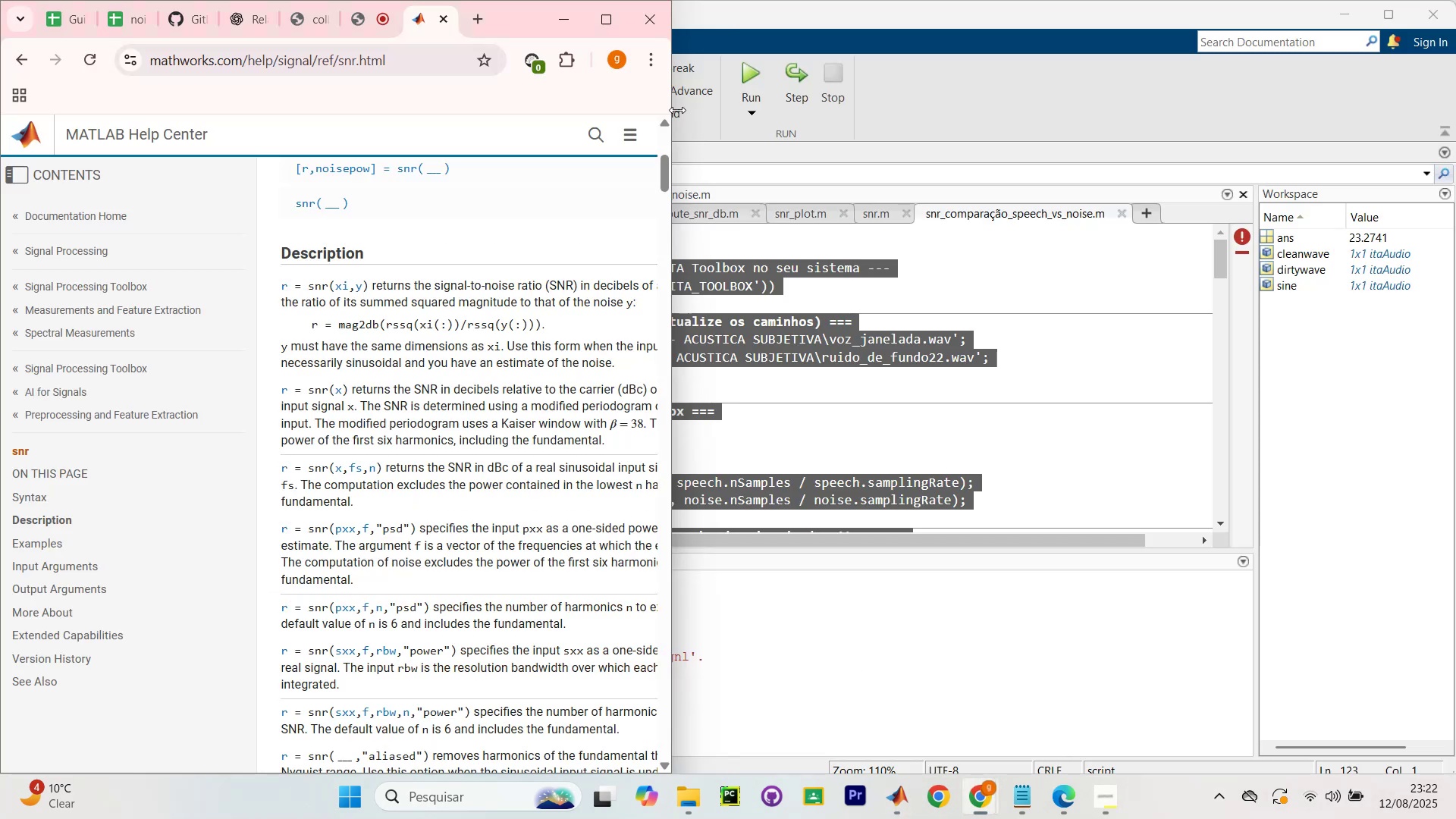 
left_click([891, 737])
 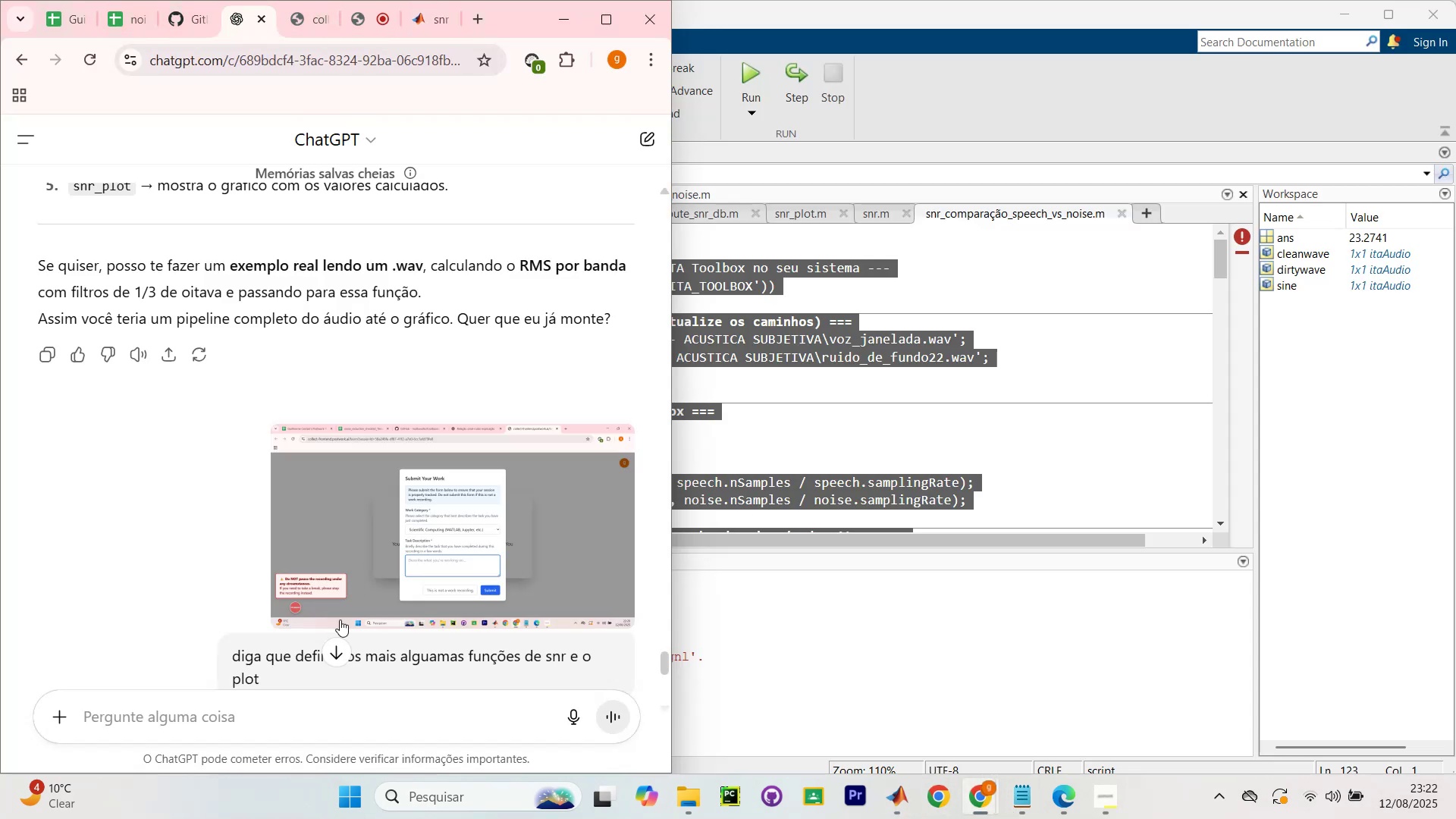 
left_click([313, 726])
 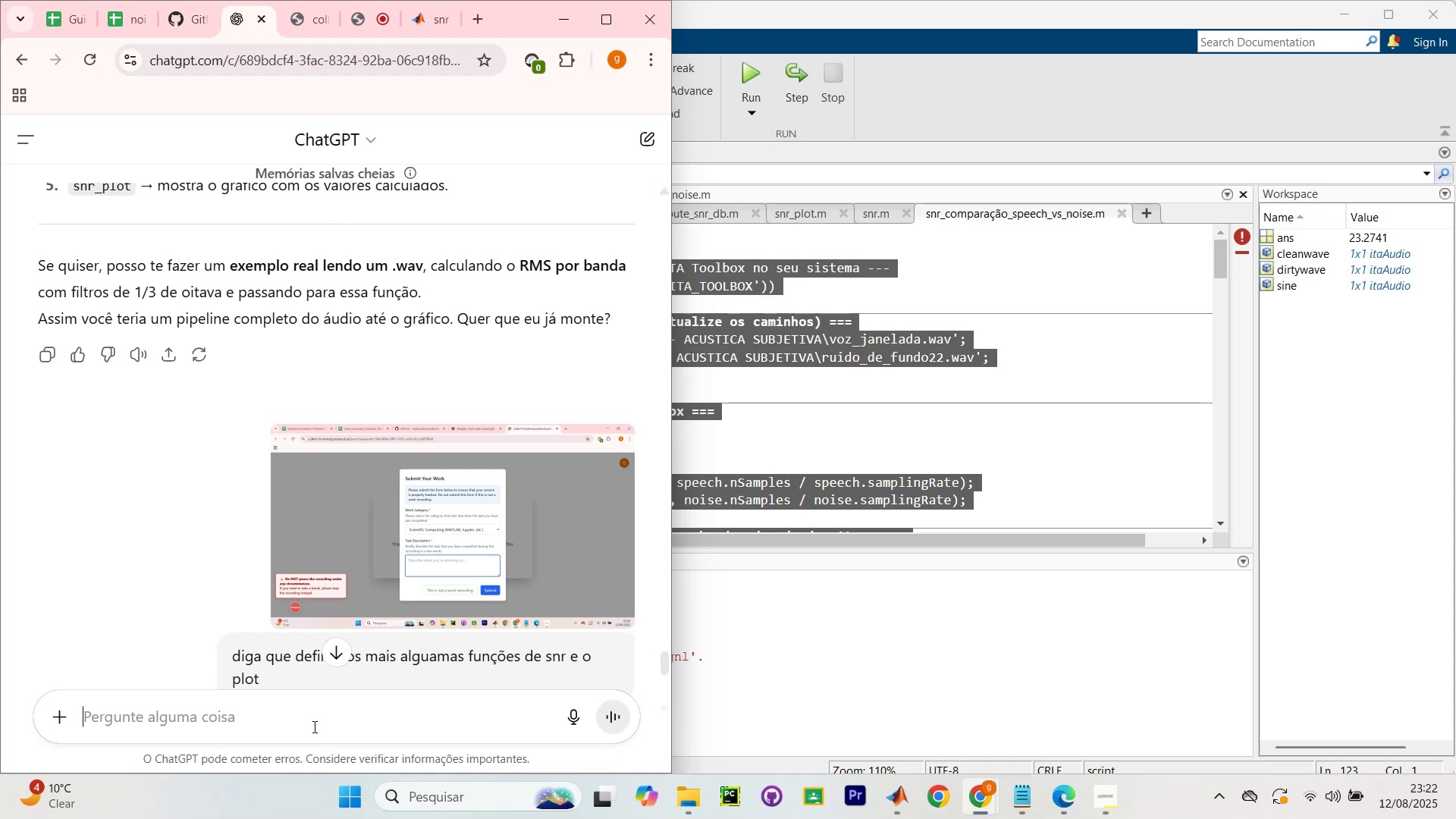 
hold_key(key=ControlLeft, duration=1.09)
 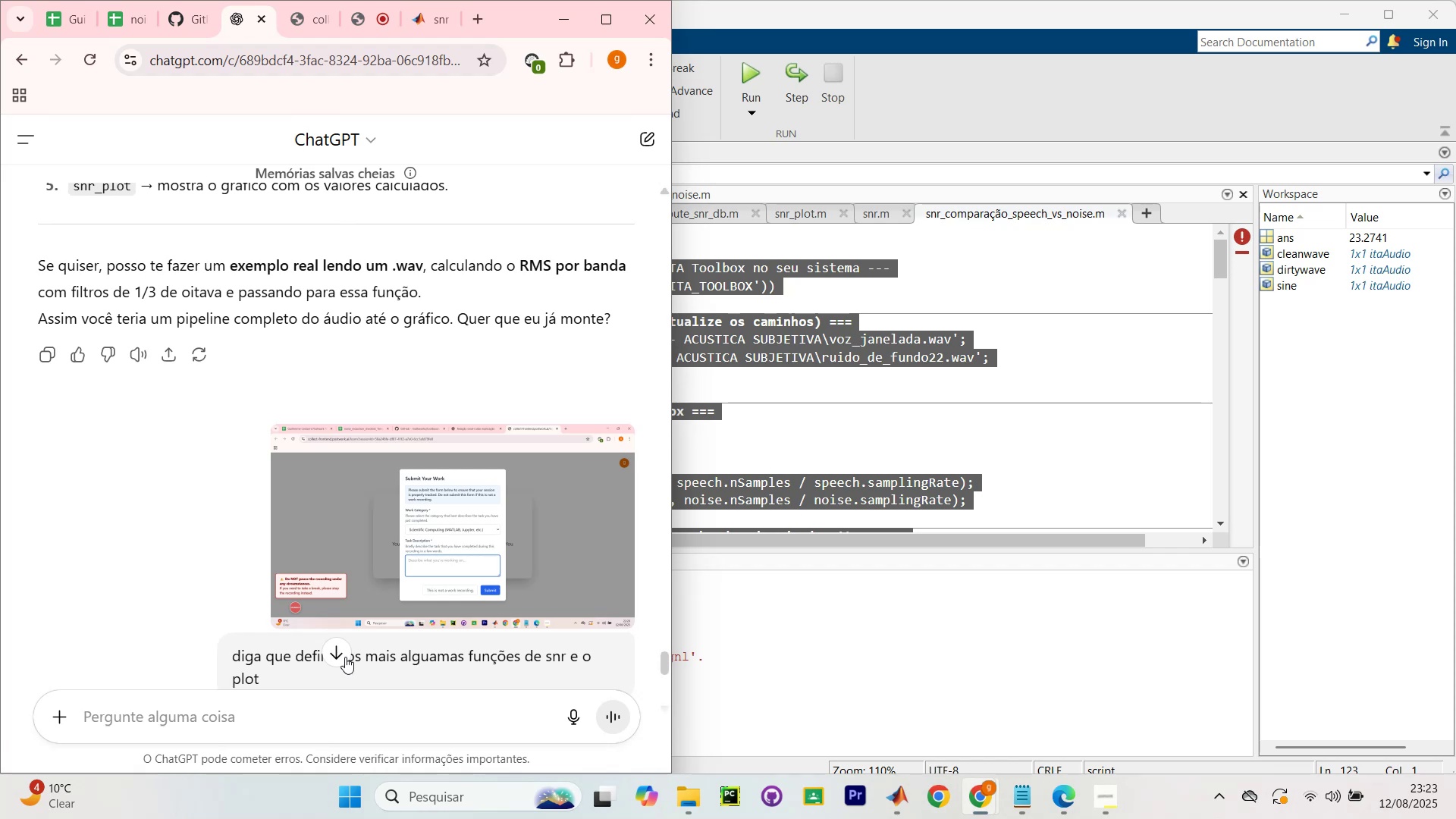 
type(quer oque voc"e use esse med)
key(Backspace)
type(todo?)
 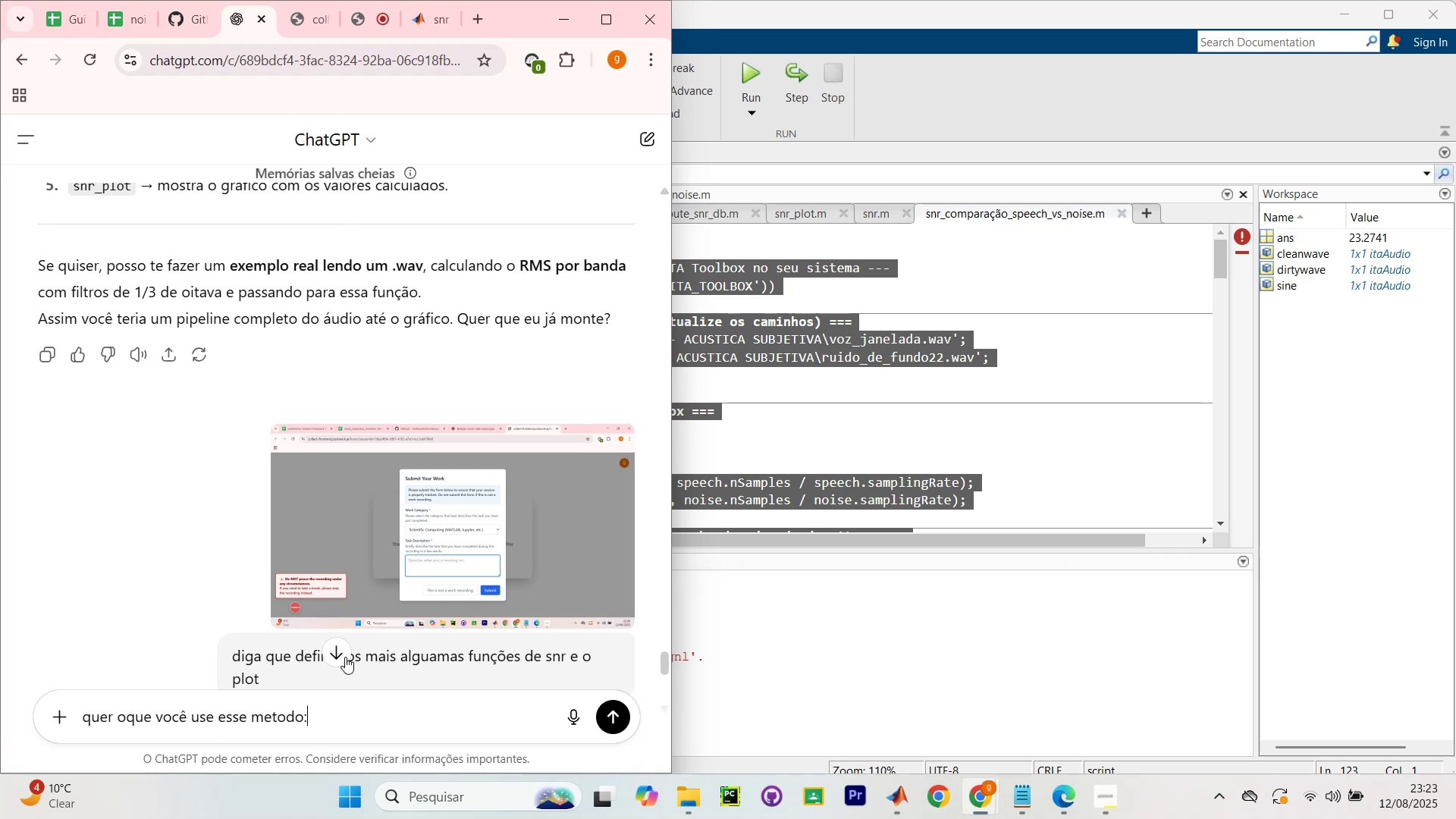 
key(Shift+Enter)
 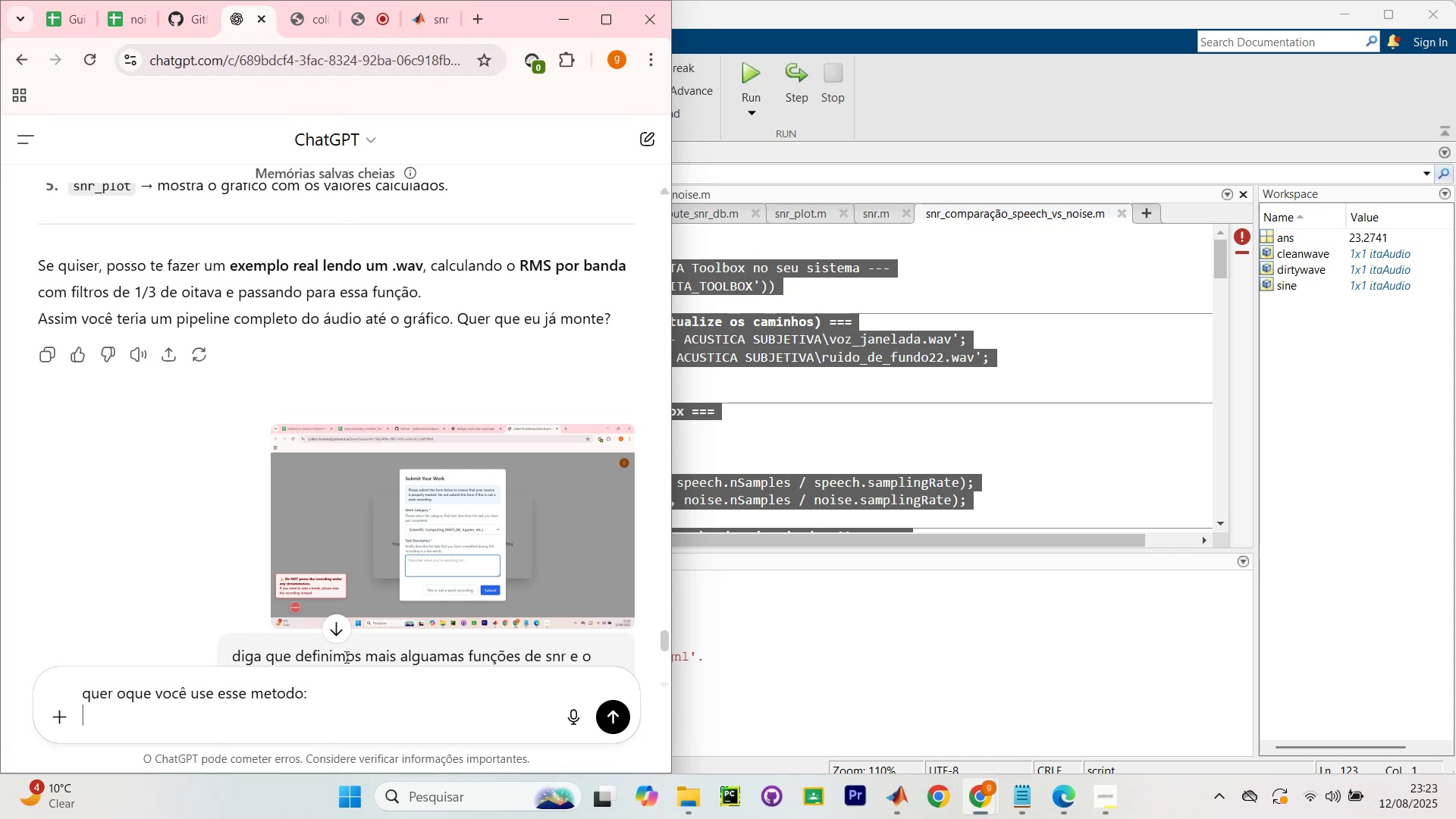 
key(Shift+Enter)
 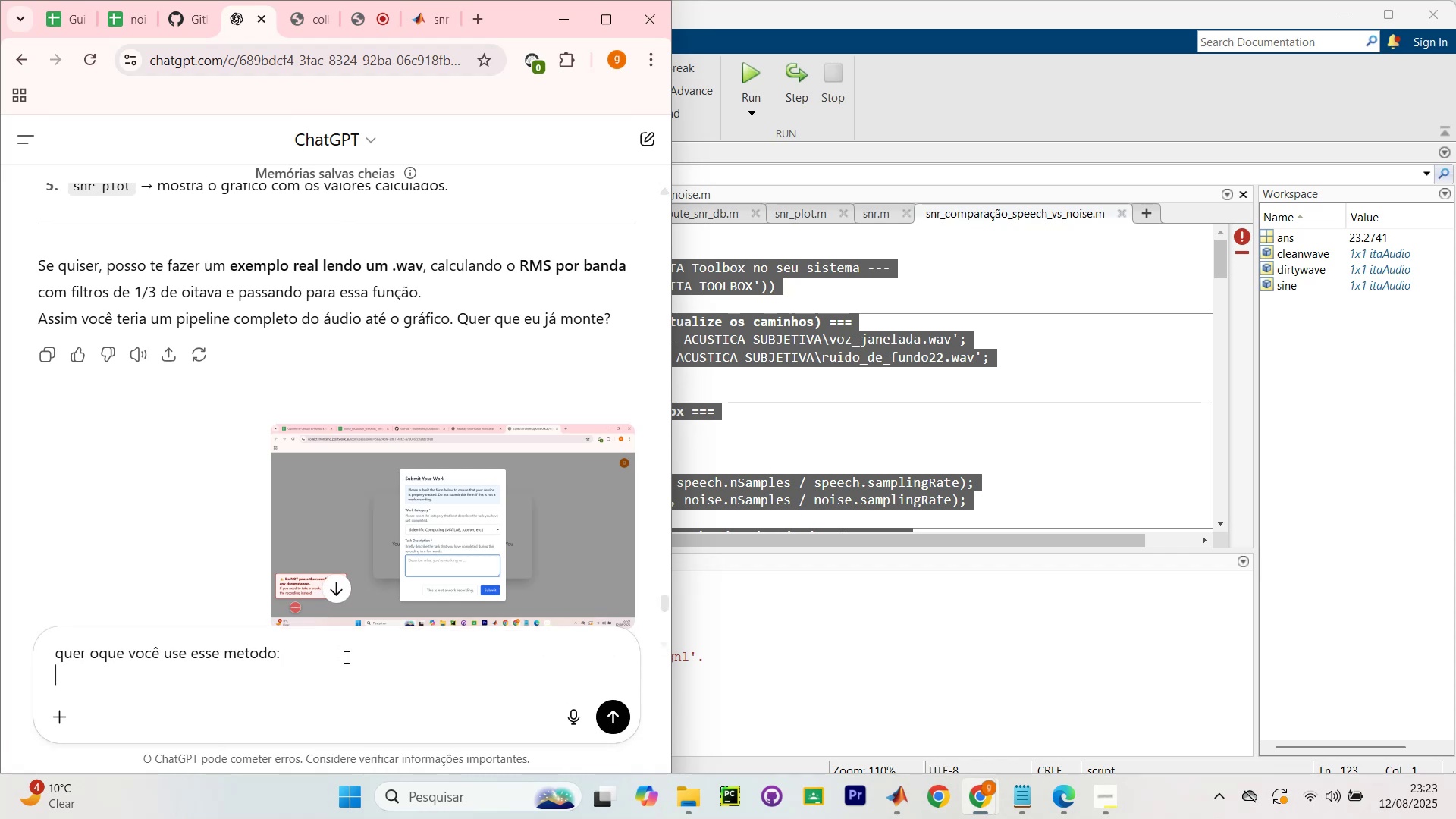 
key(Control+Shift+ControlLeft)
 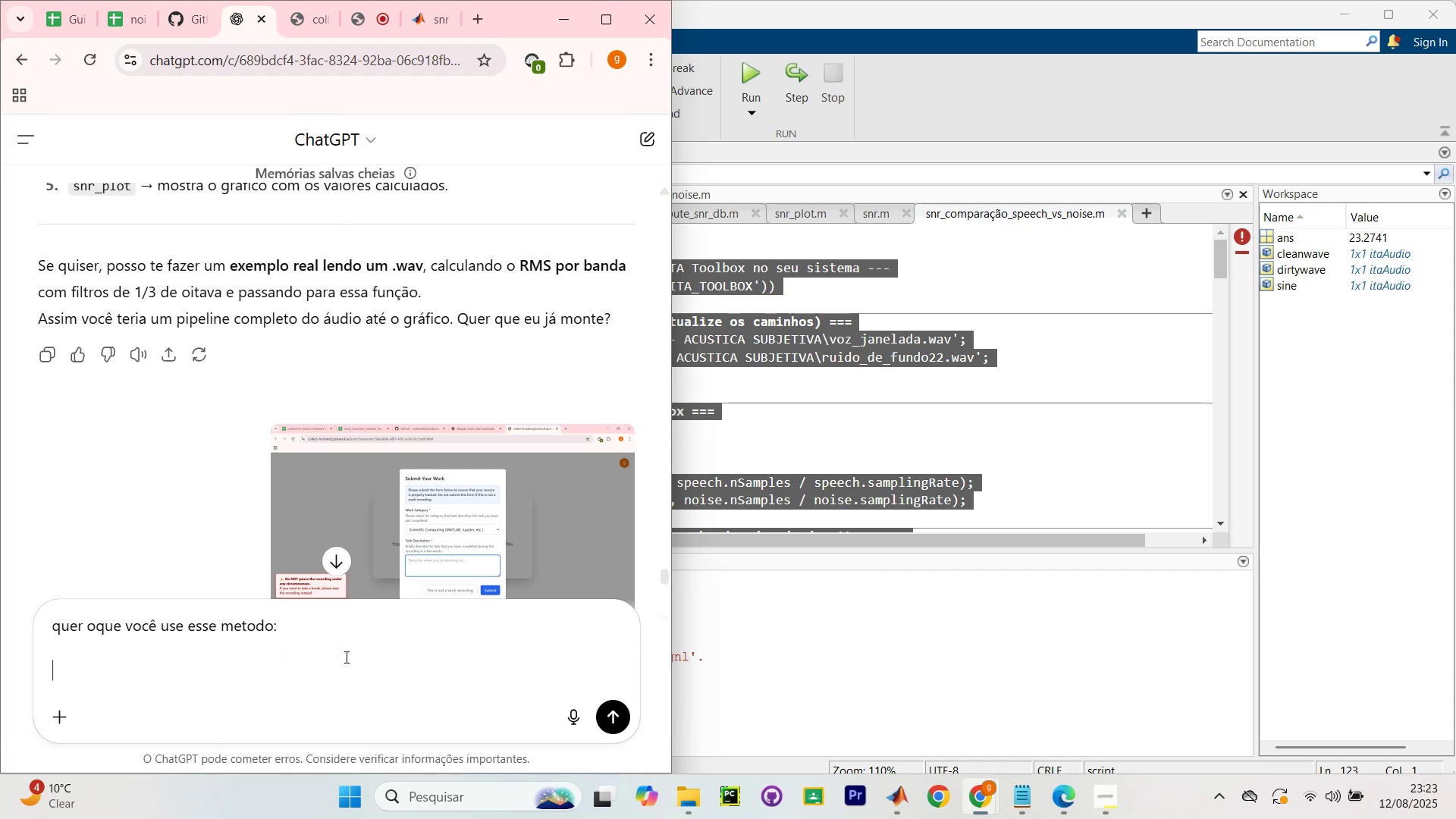 
key(Control+V)
 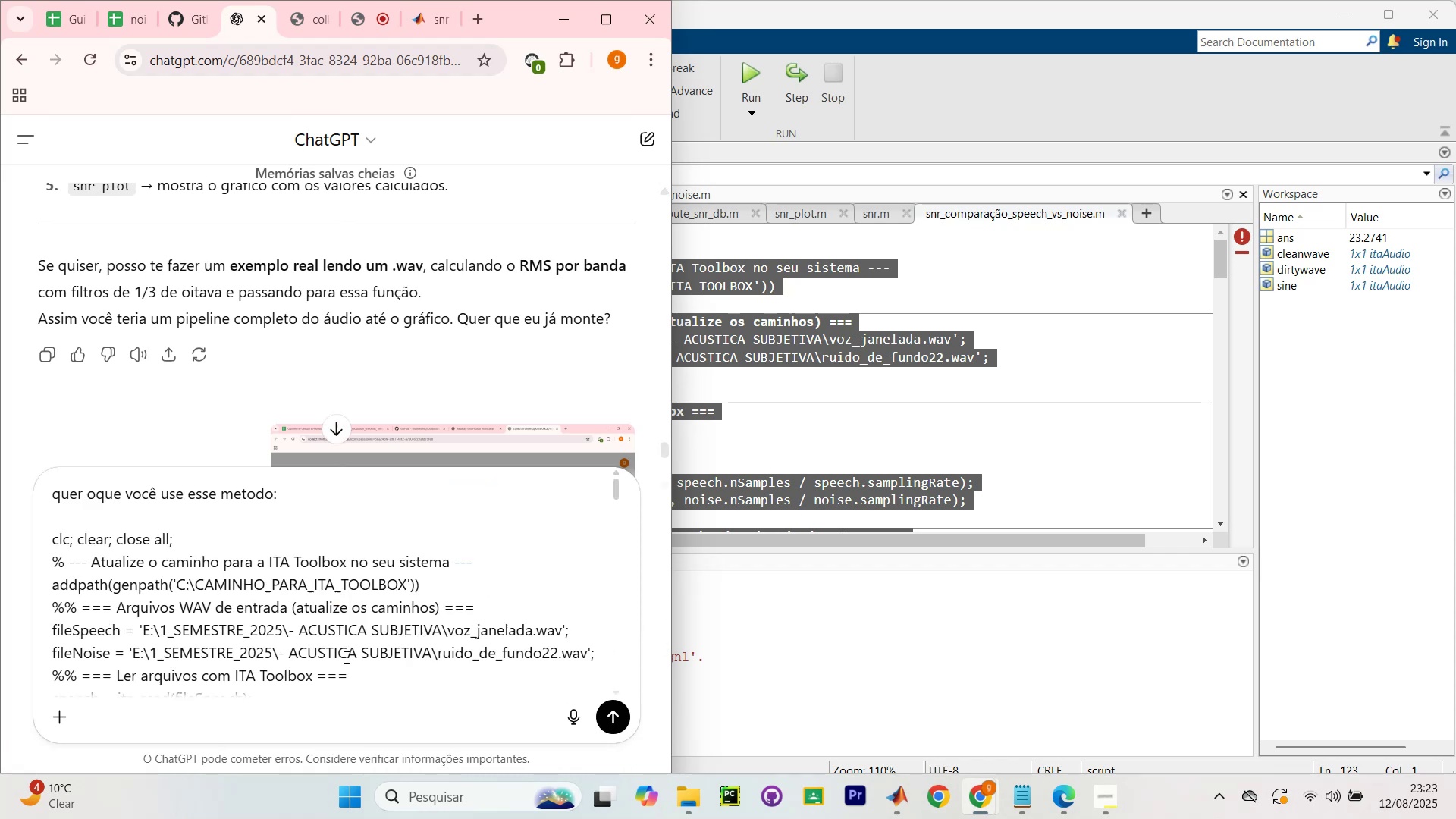 
key(Shift+Enter)
 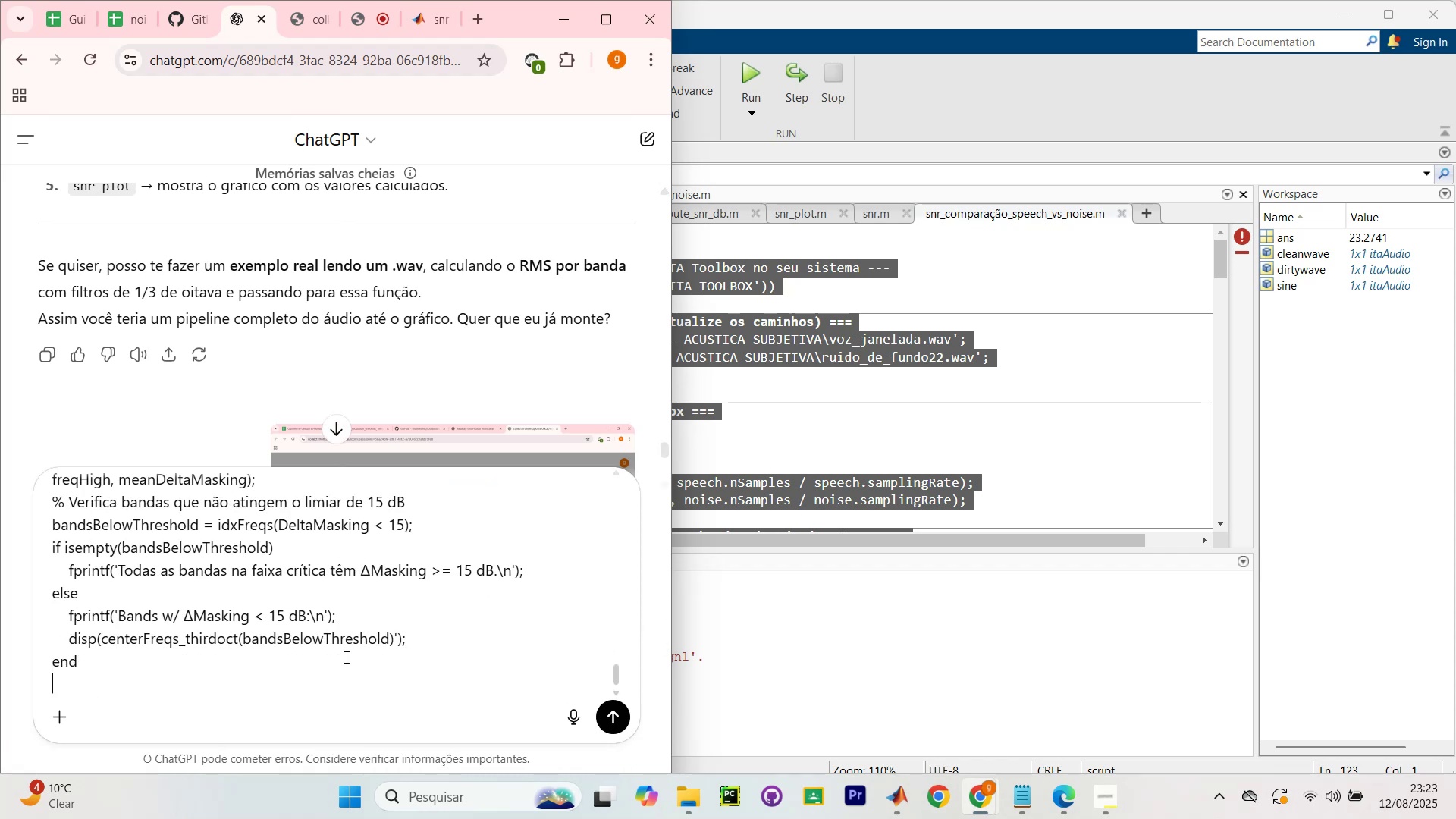 
key(Shift+Enter)
 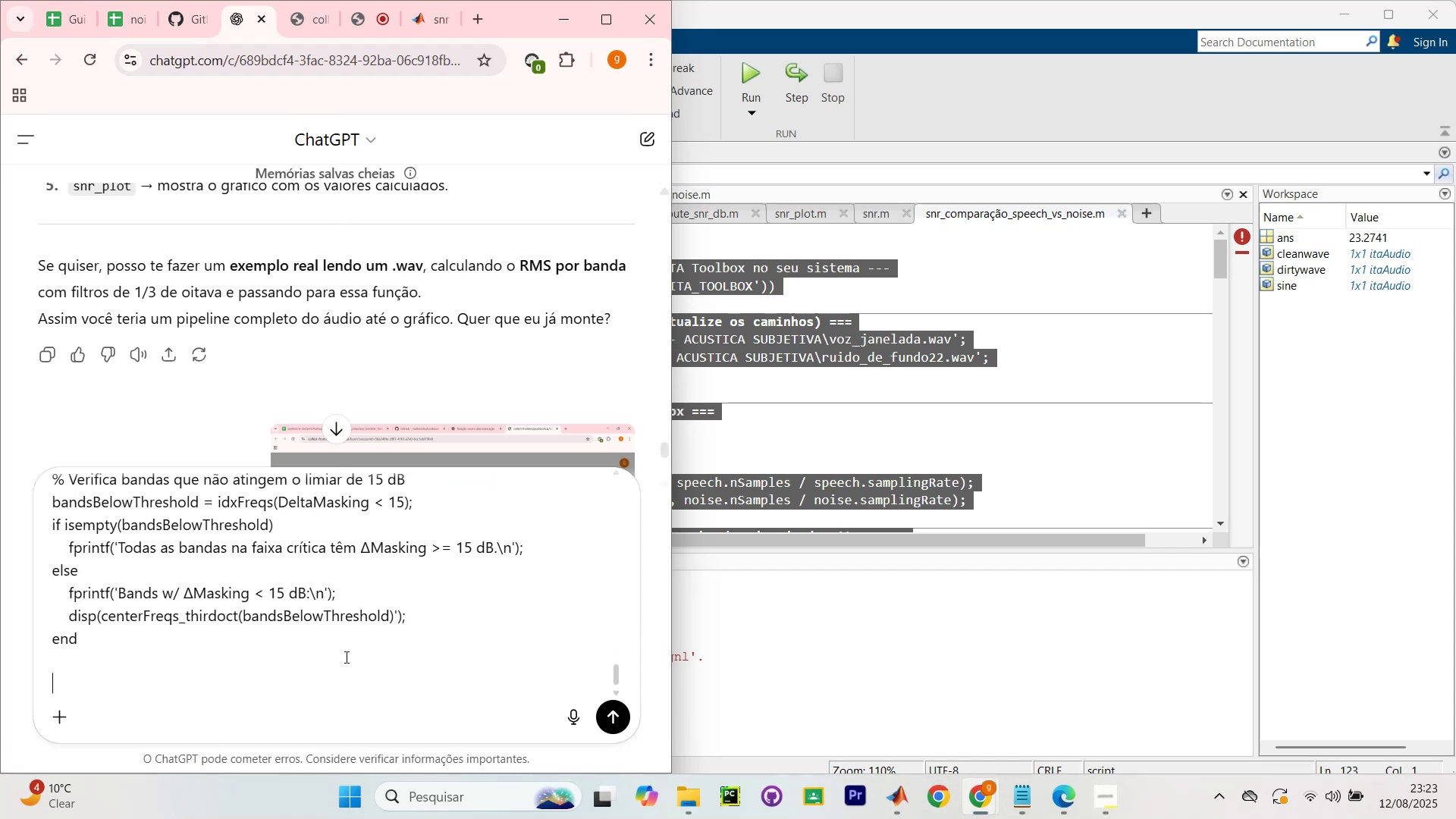 
key(Shift+Enter)
 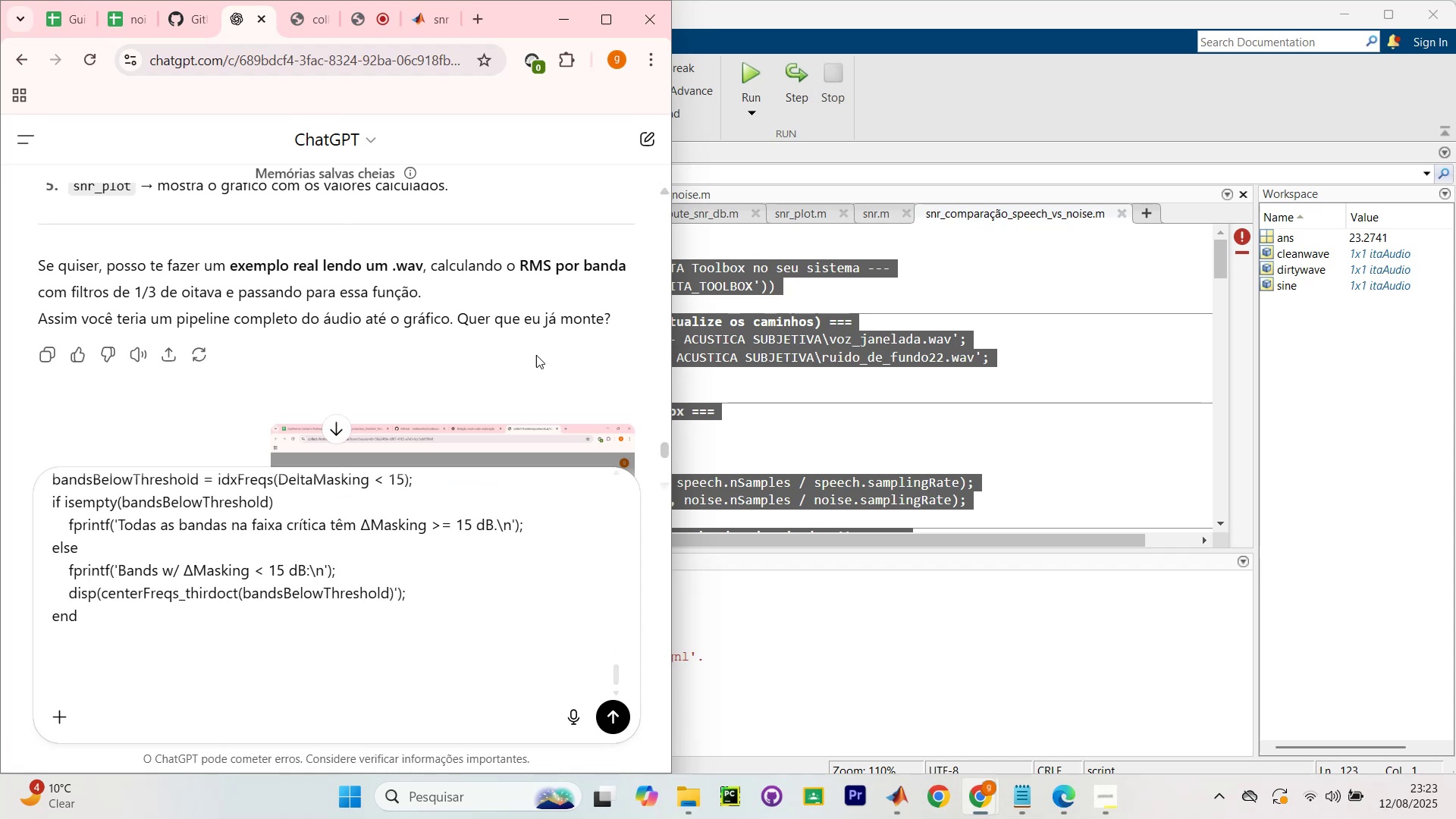 
left_click([899, 306])
 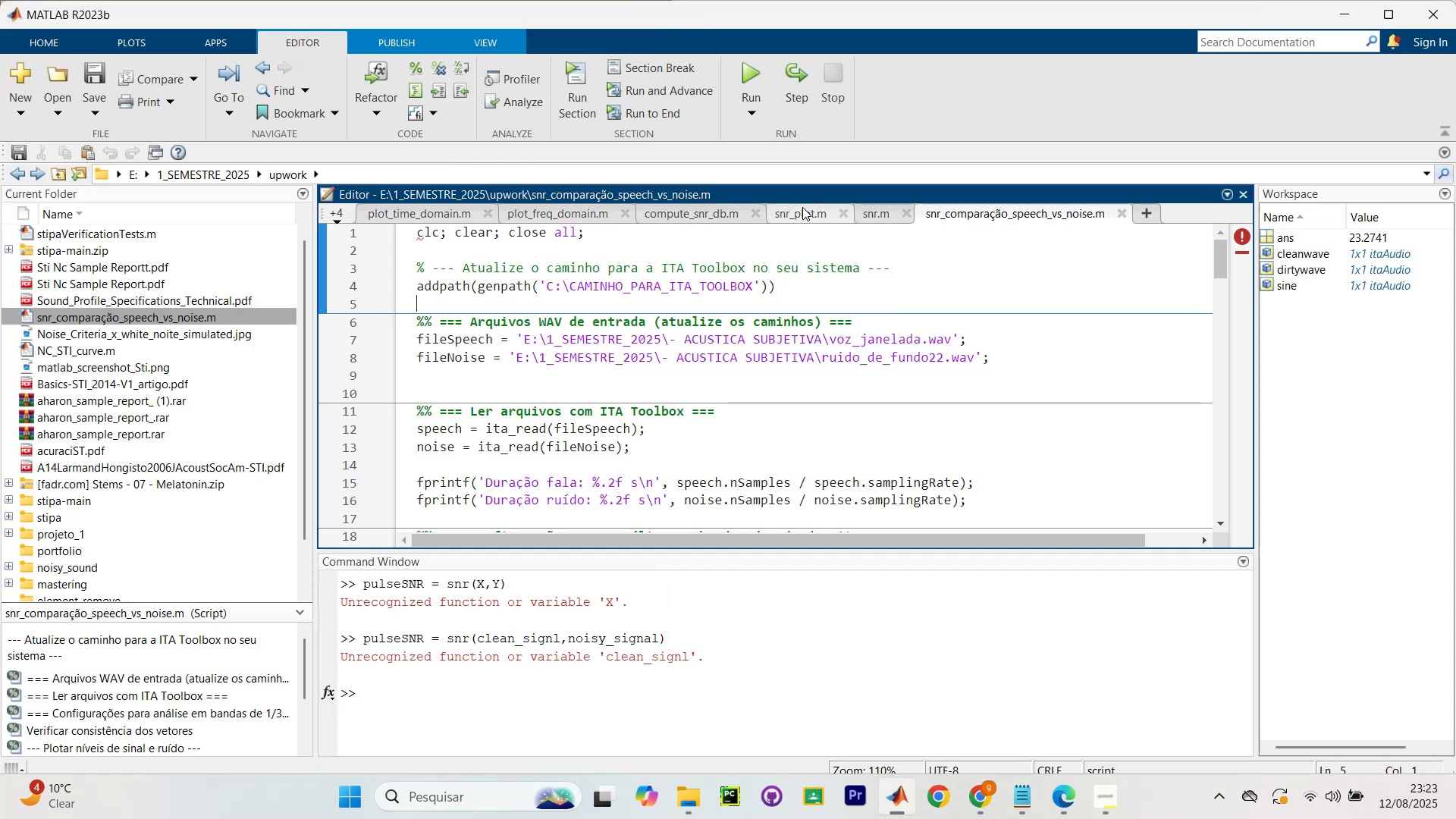 
left_click([801, 209])
 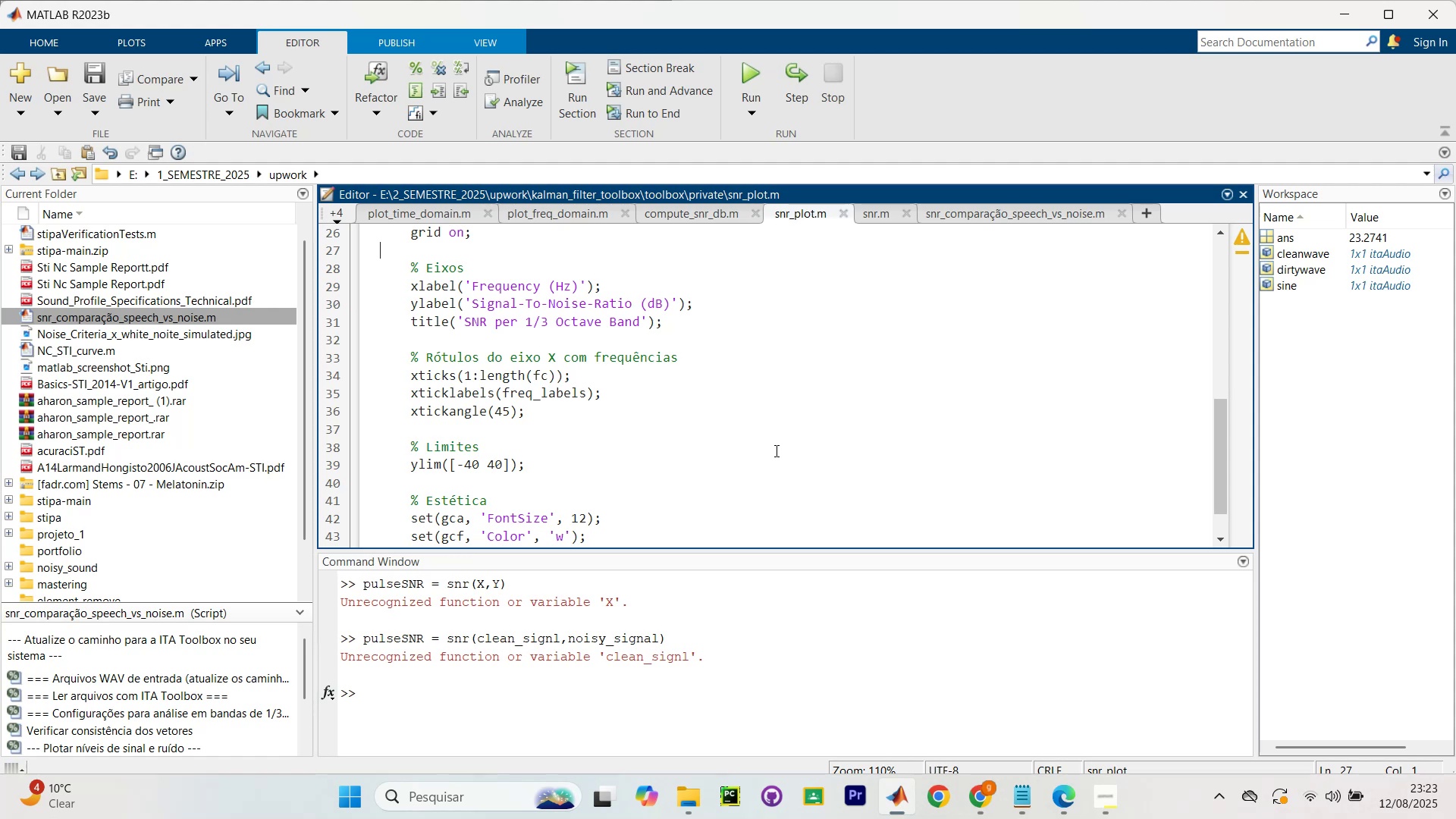 
scroll: coordinate [782, 290], scroll_direction: up, amount: 26.0
 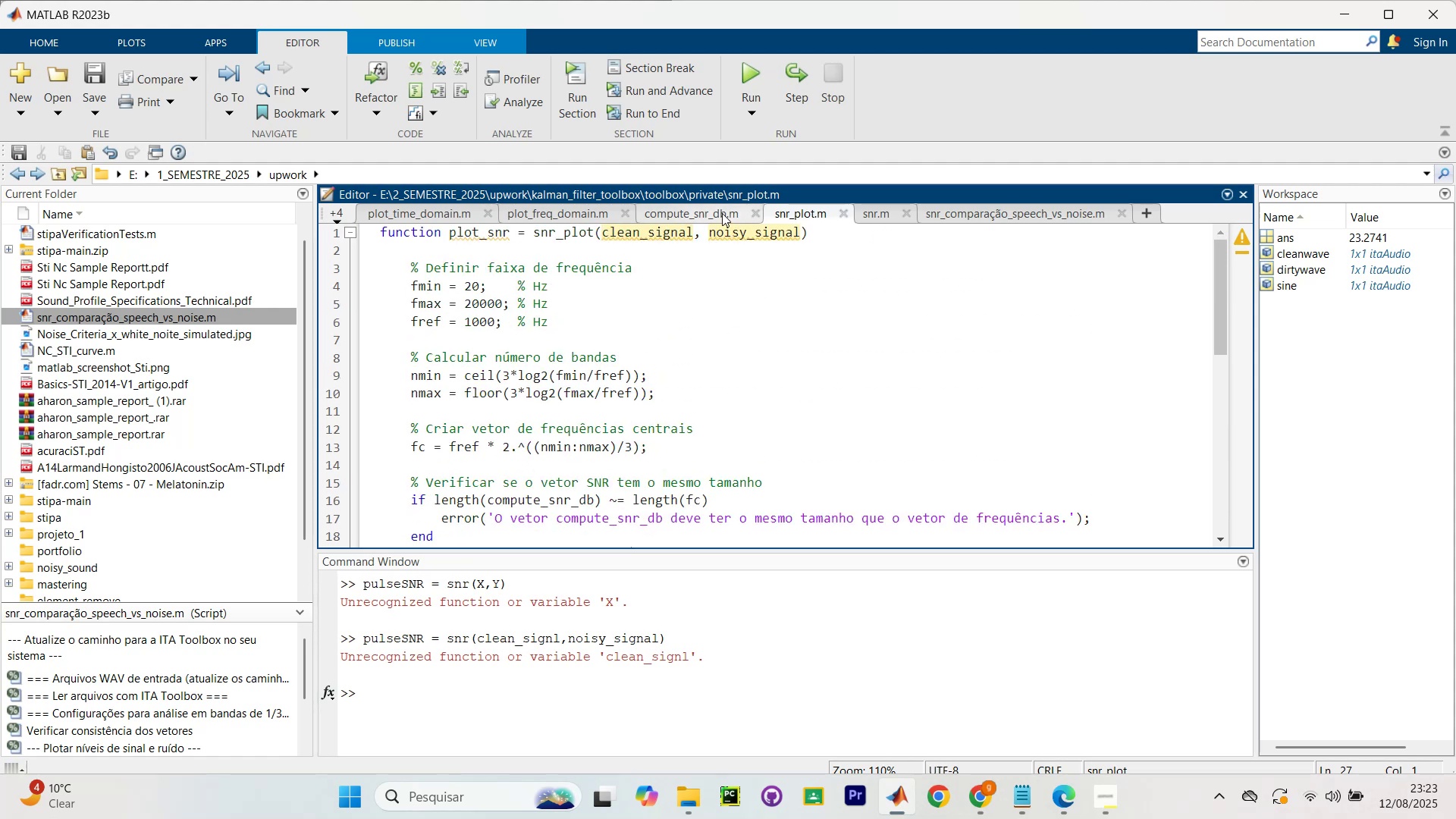 
left_click([713, 209])
 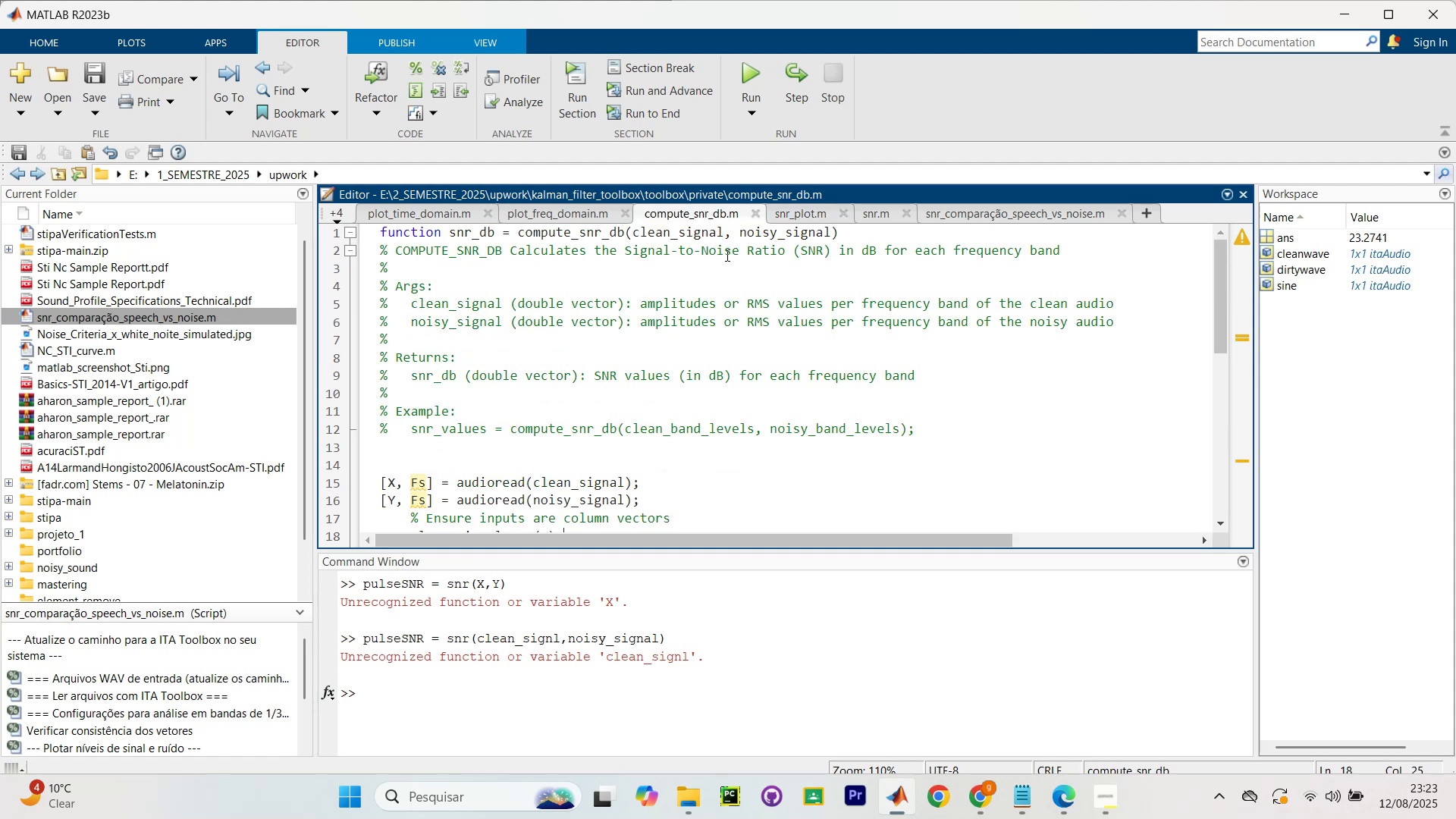 
key(Control+A)
 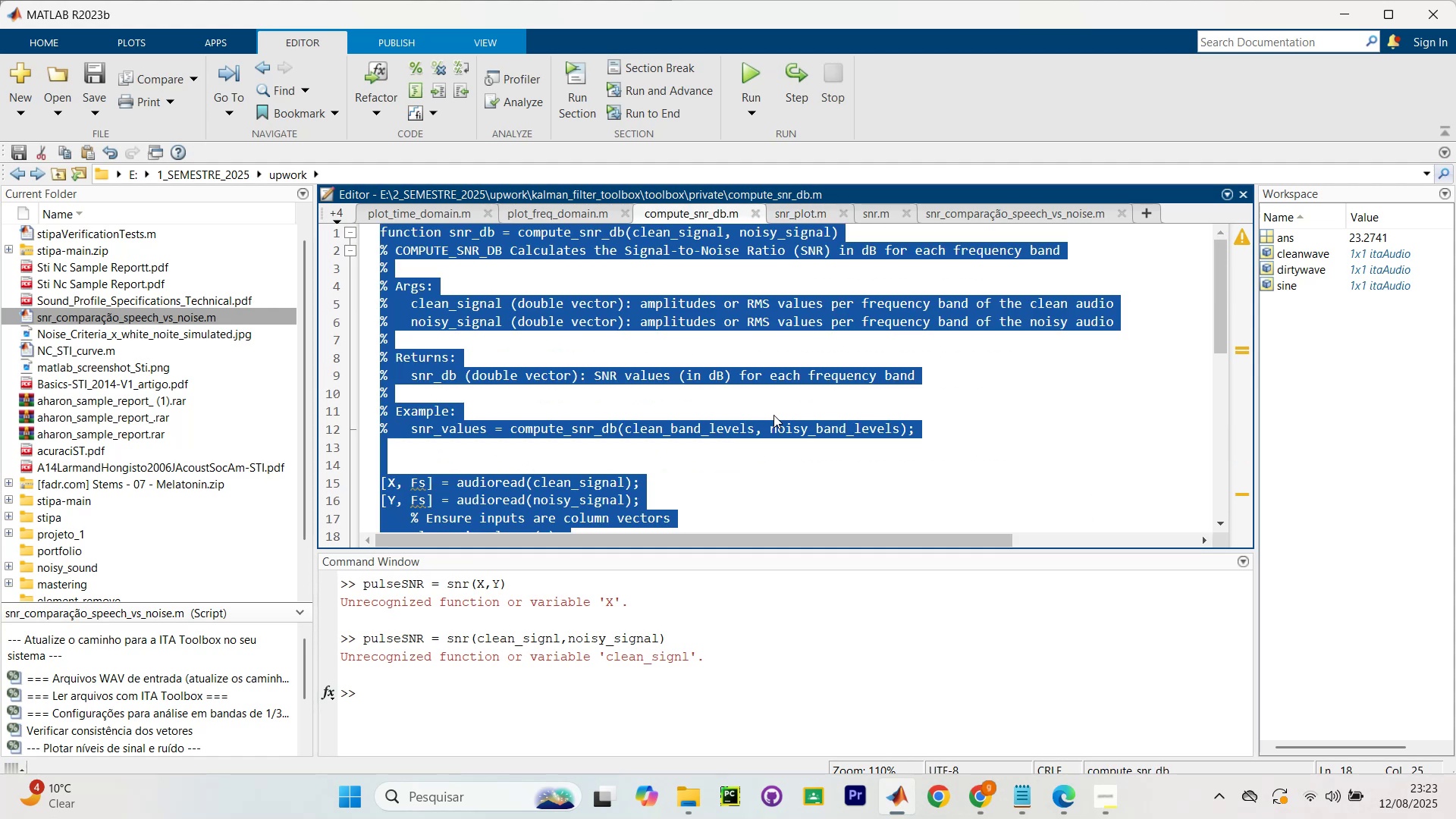 
key(Control+C)
 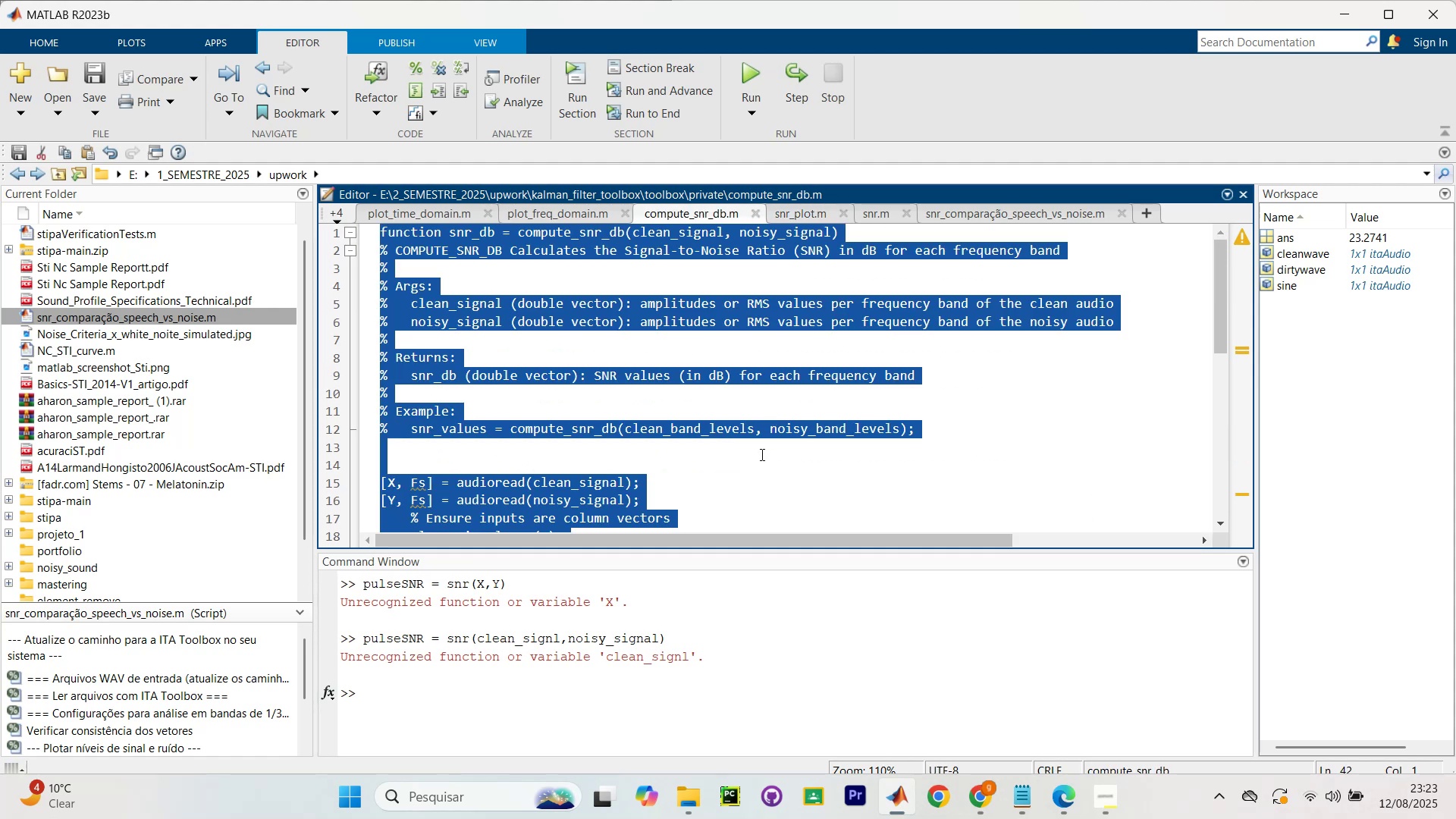 
key(Alt+AltLeft)
 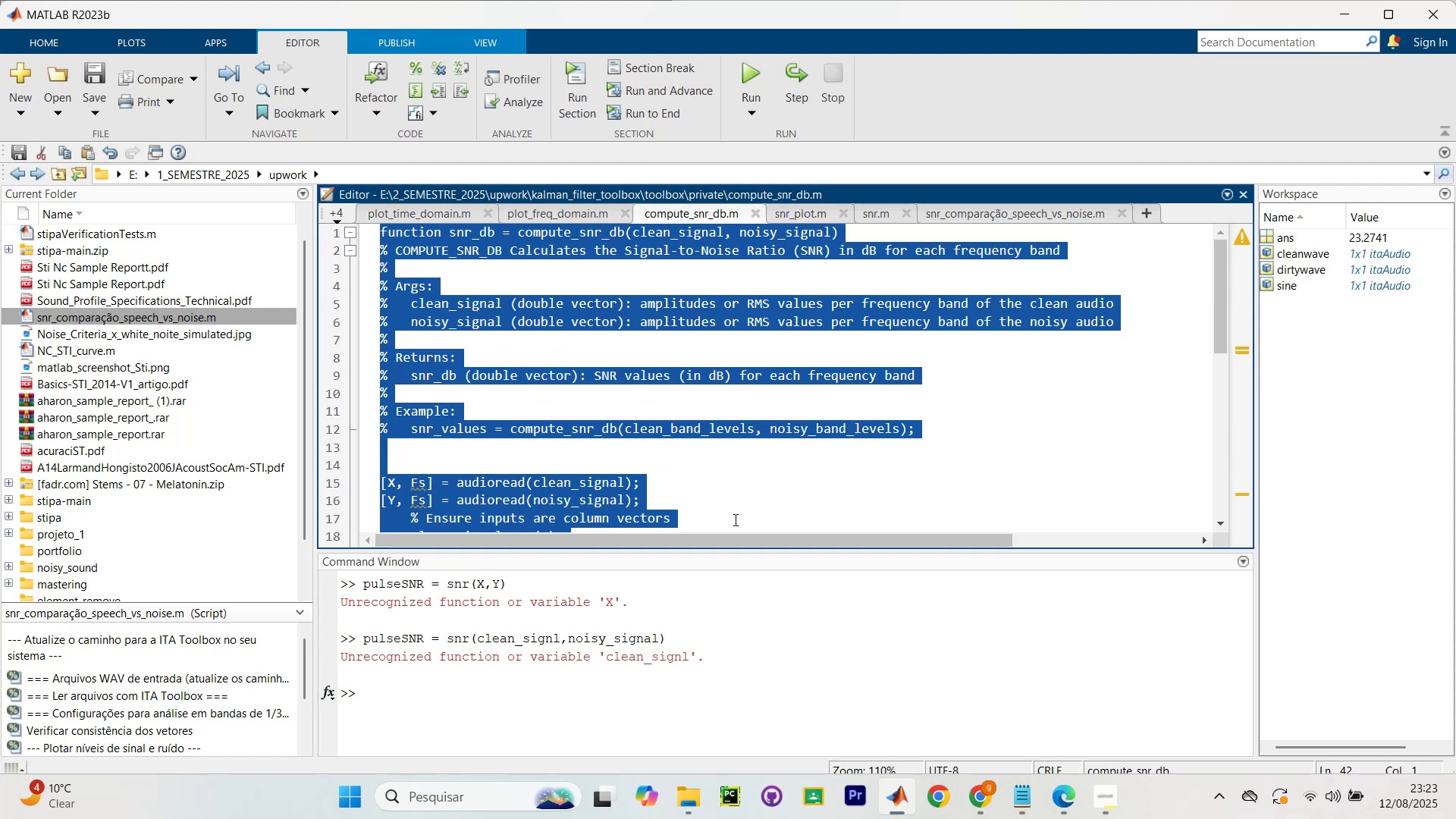 
key(Tab)
type(para fazer essa funl'ao )
key(Backspace)
key(Backspace)
key(Backspace)
key(Backspace)
type(;'ao corretamente? )
 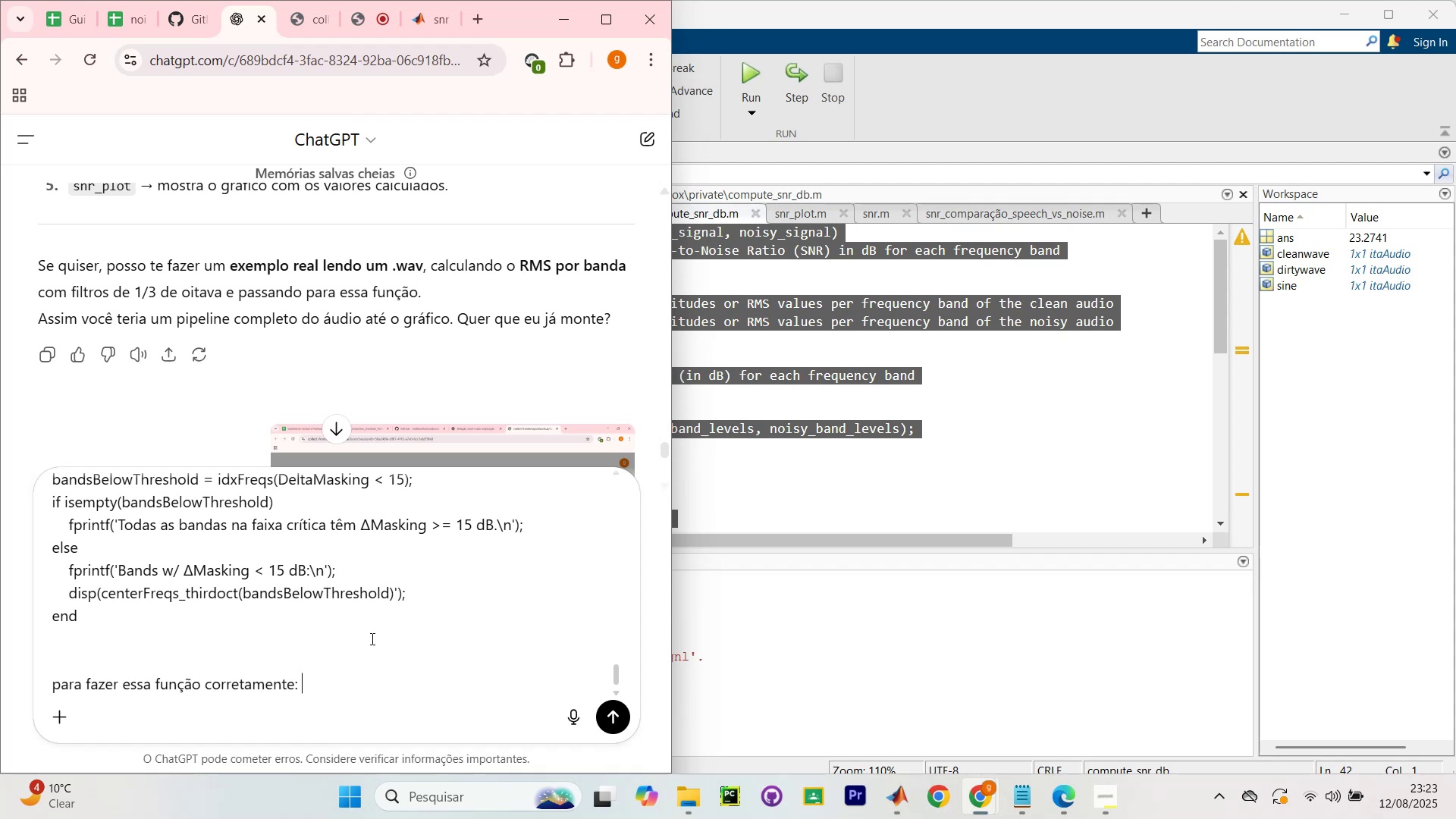 
key(Shift+Enter)
 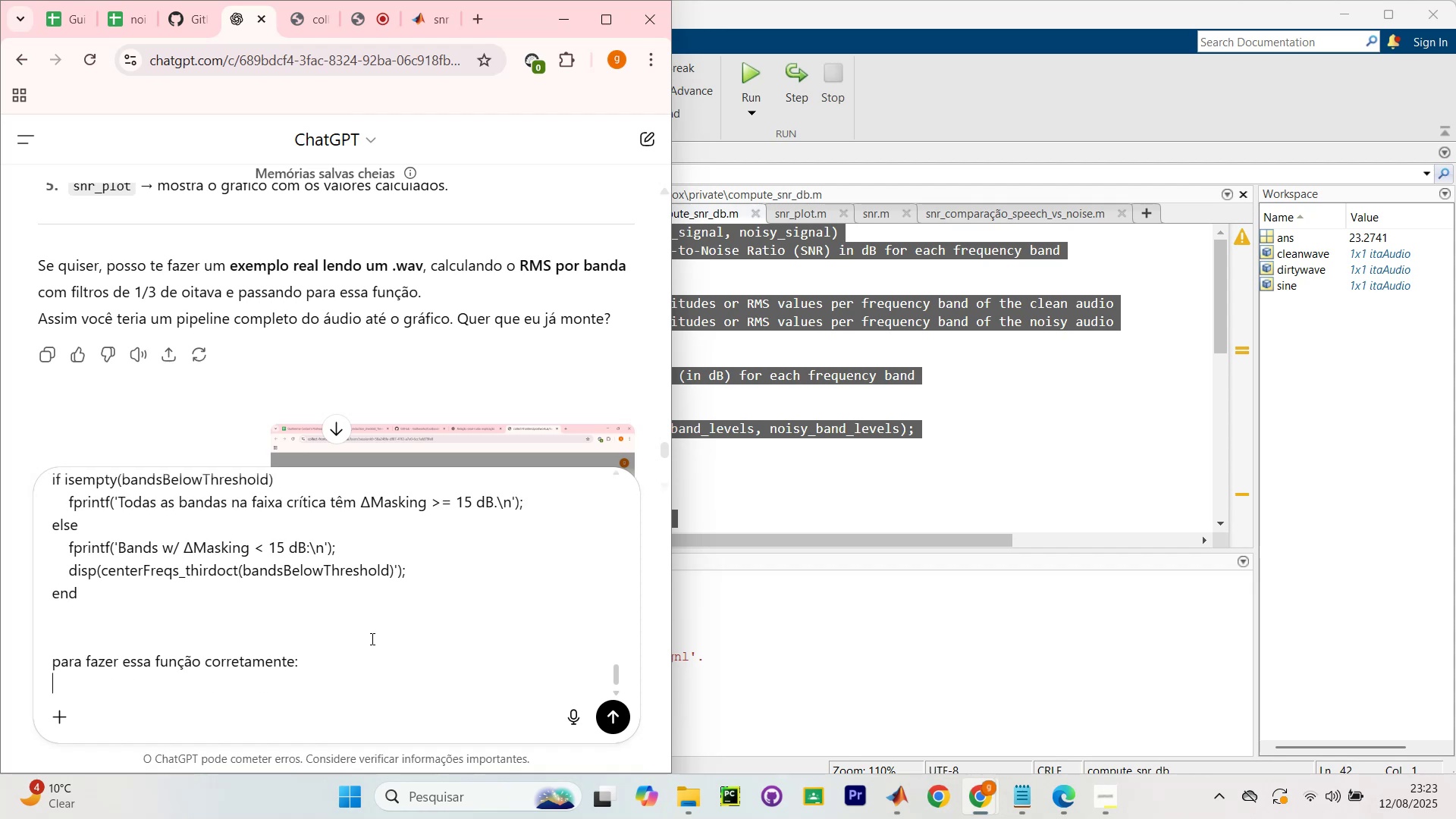 
key(Shift+Enter)
 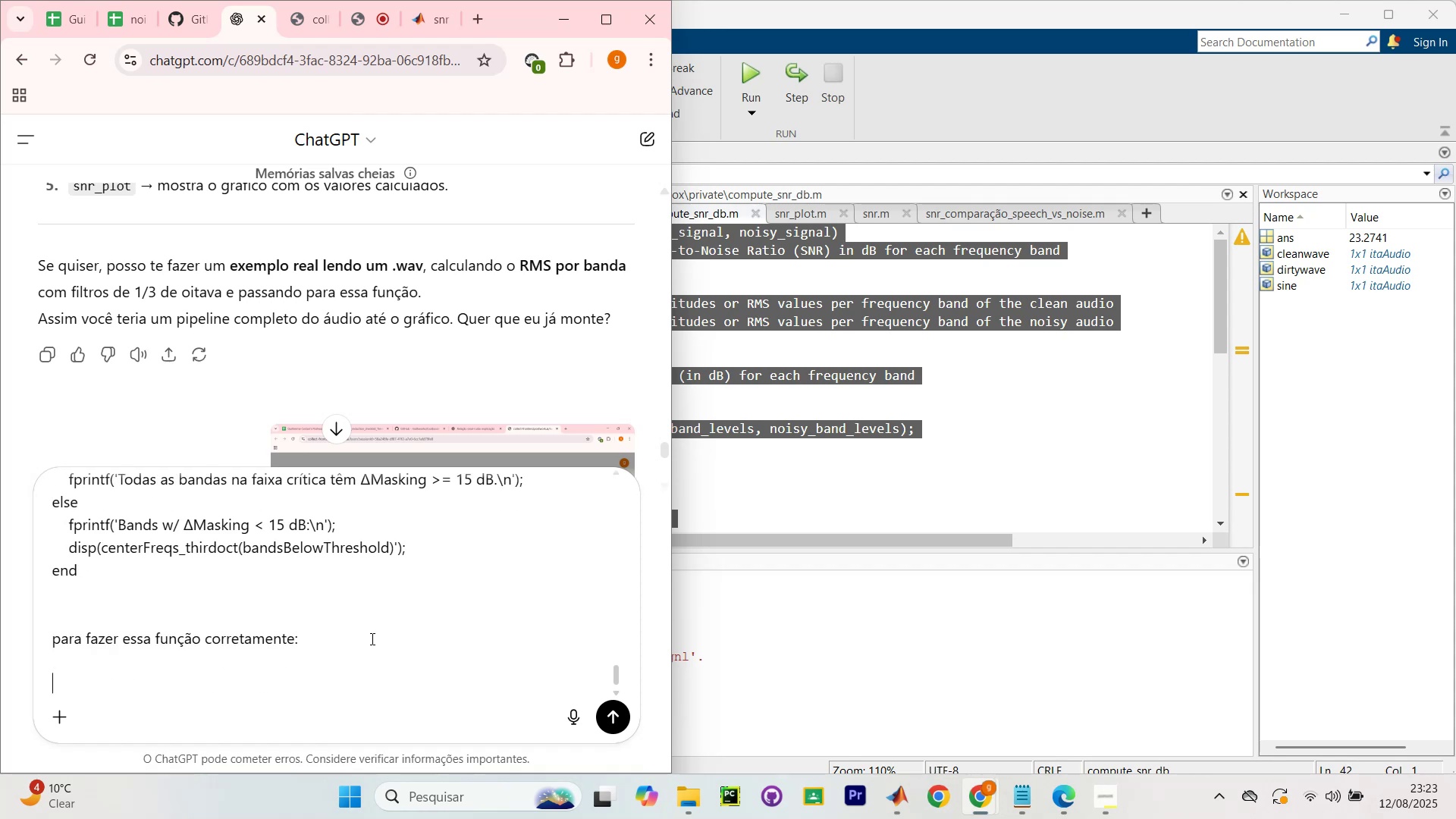 
key(Control+Shift+ControlLeft)
 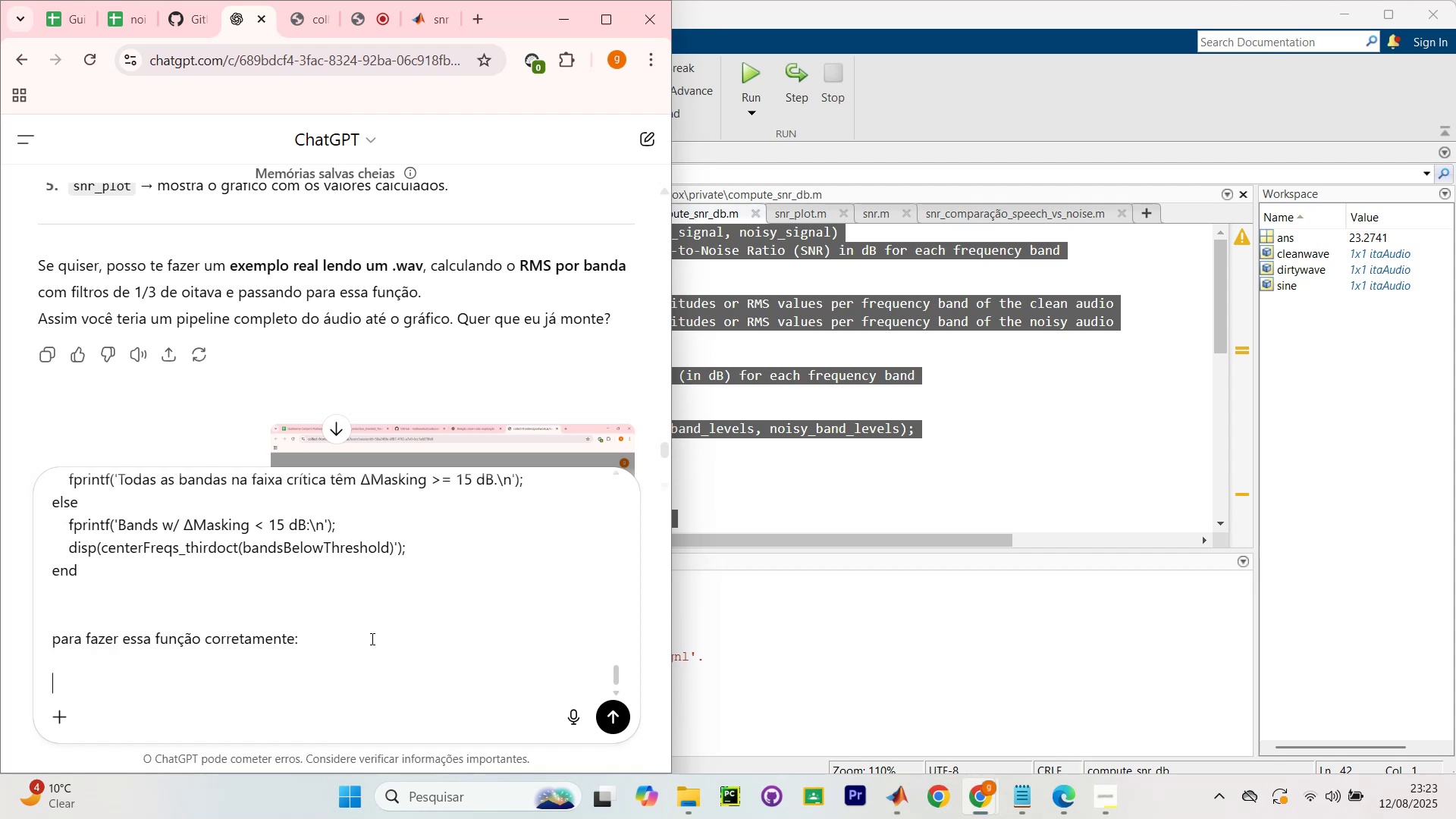 
key(Control+V)
 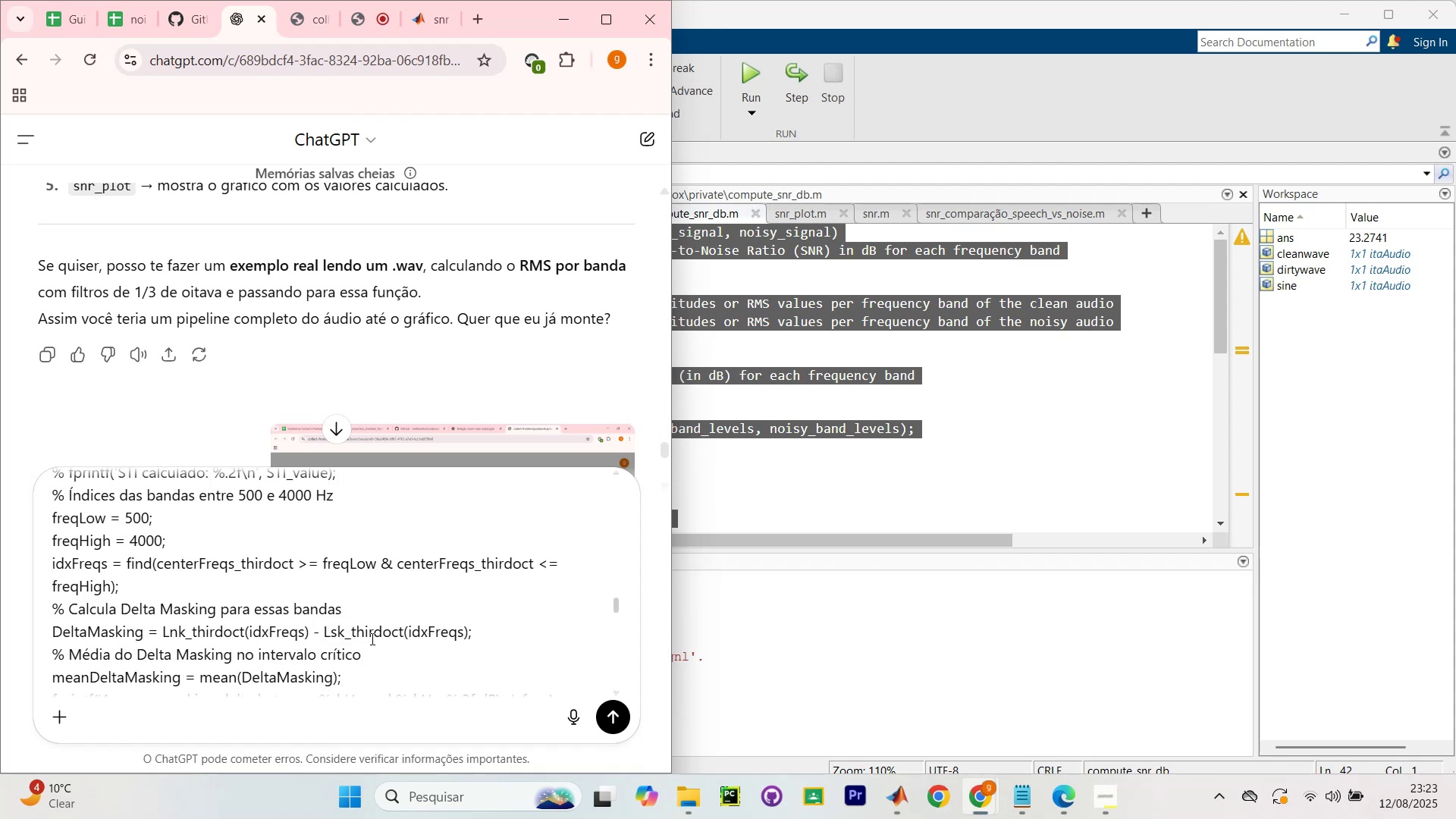 
key(Enter)
 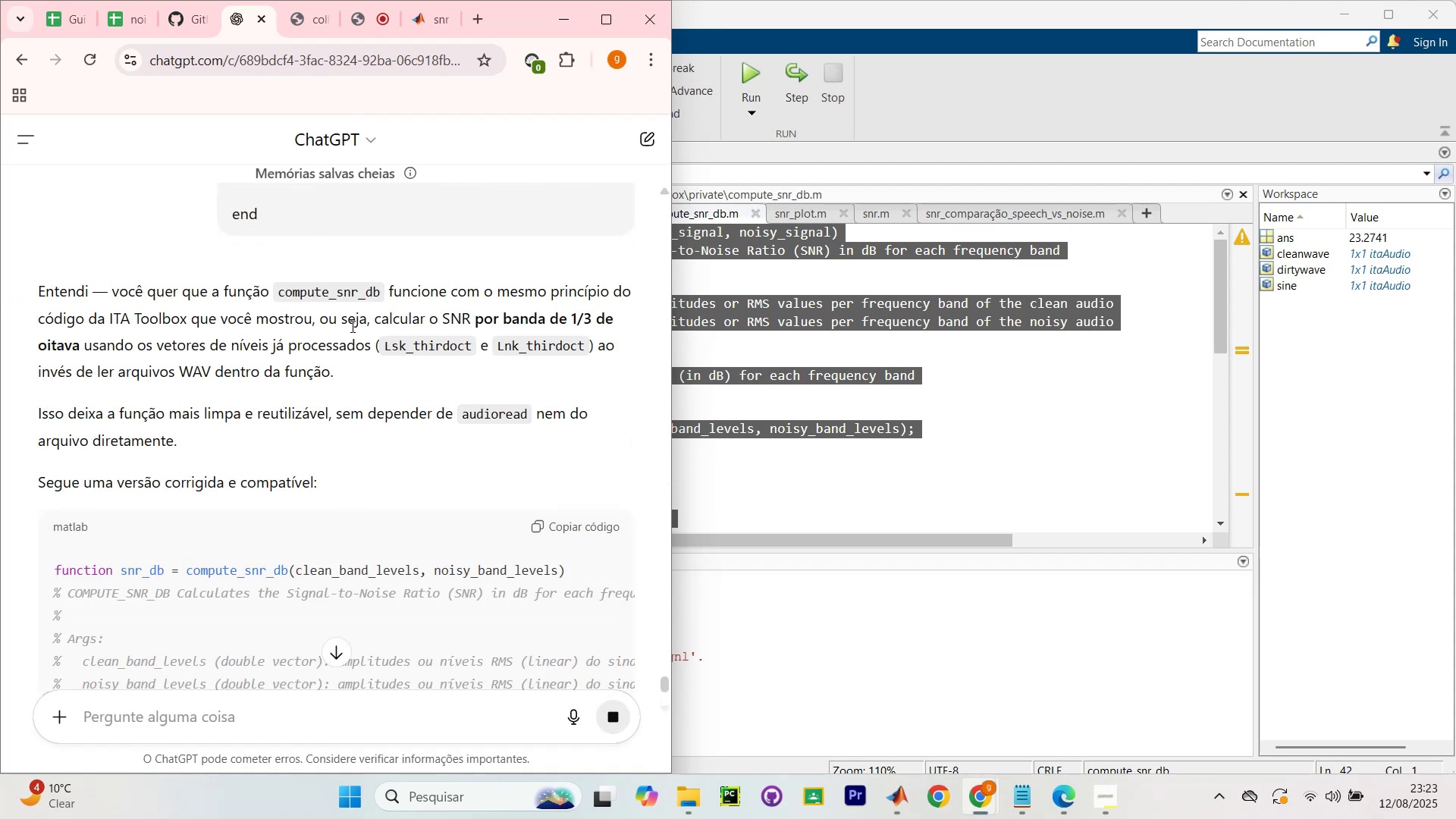 
wait(6.97)
 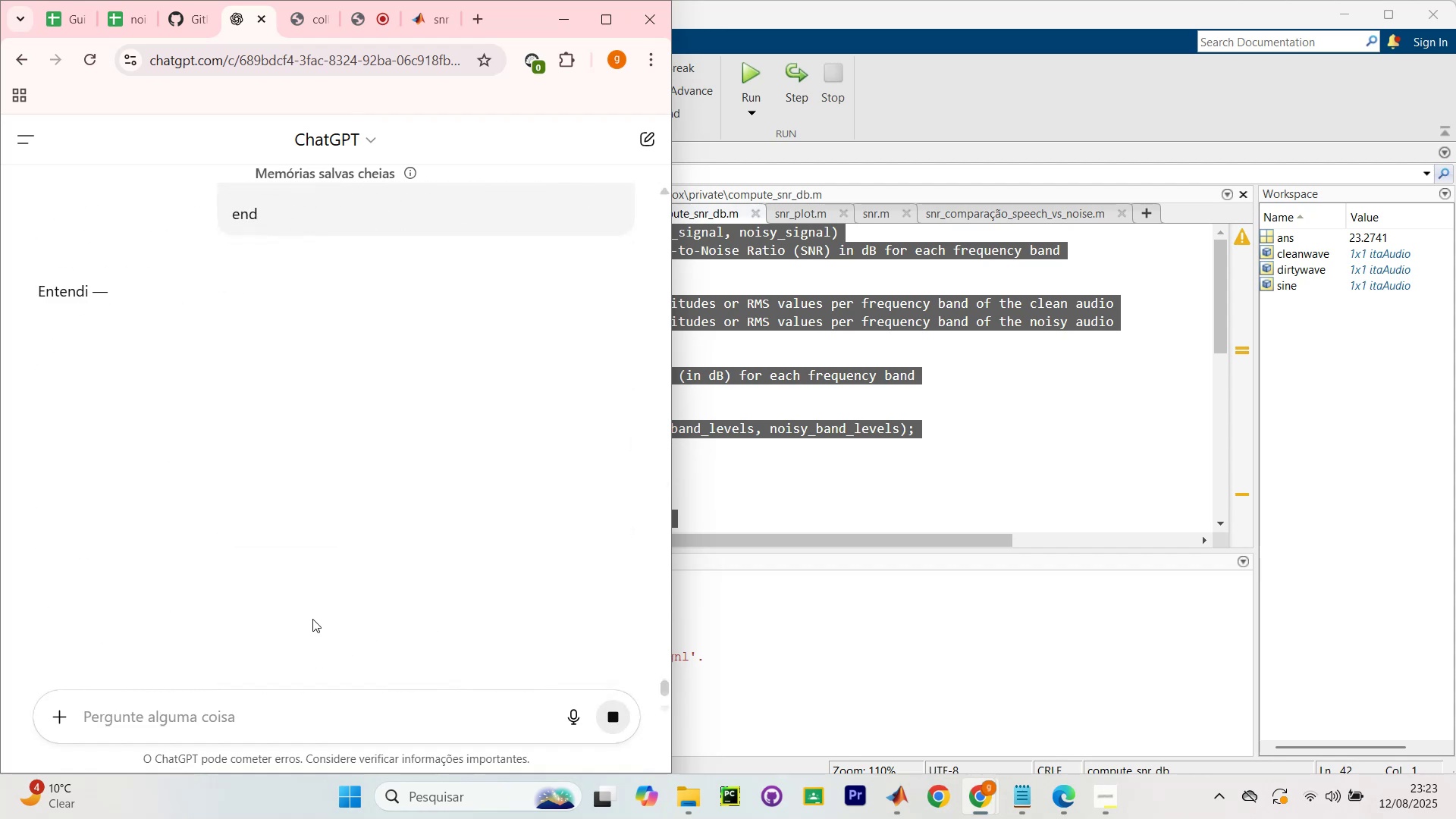 
left_click_drag(start_coordinate=[86, 310], to_coordinate=[325, 307])
 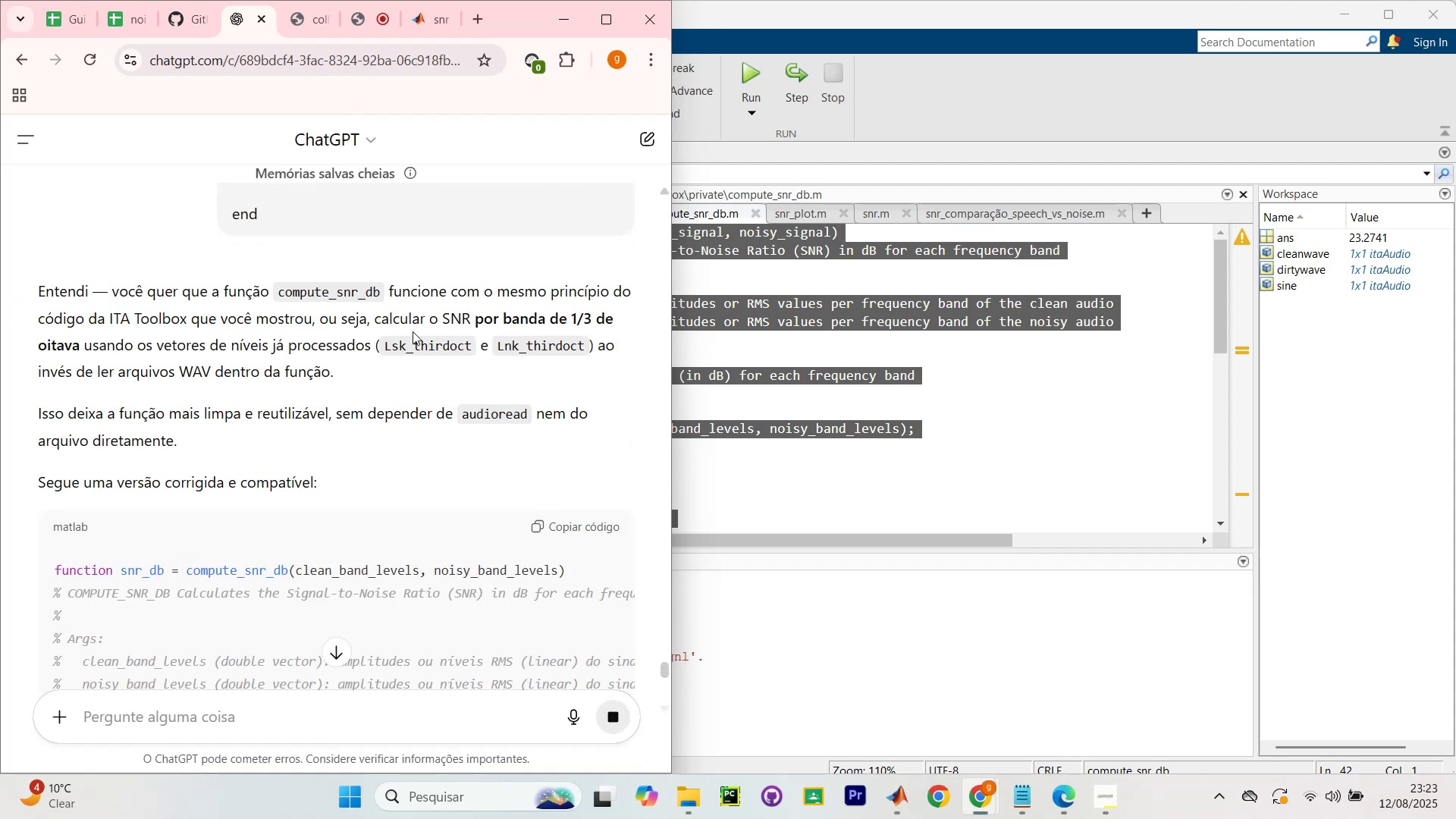 
left_click_drag(start_coordinate=[88, 348], to_coordinate=[265, 349])
 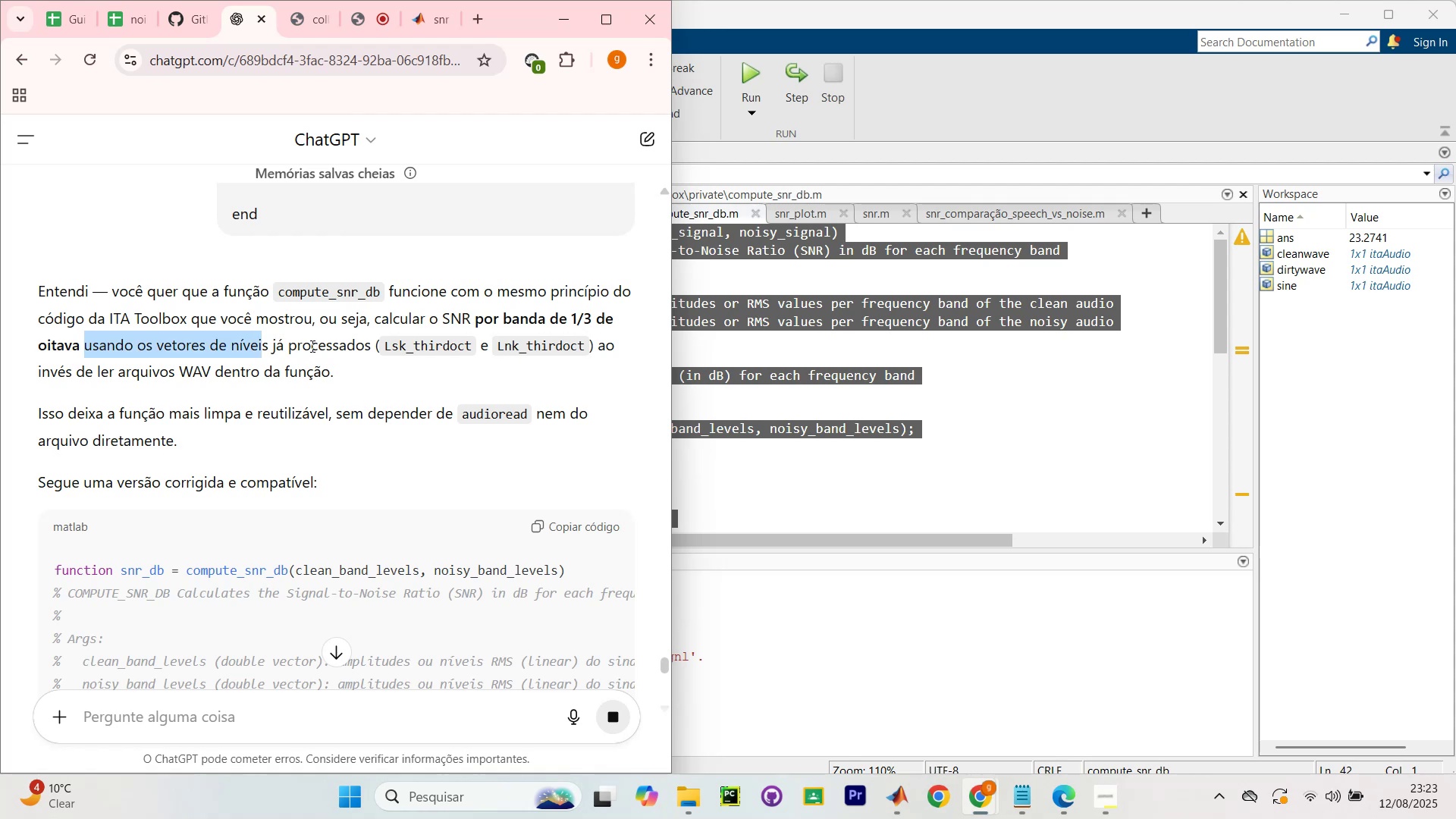 
double_click([311, 346])
 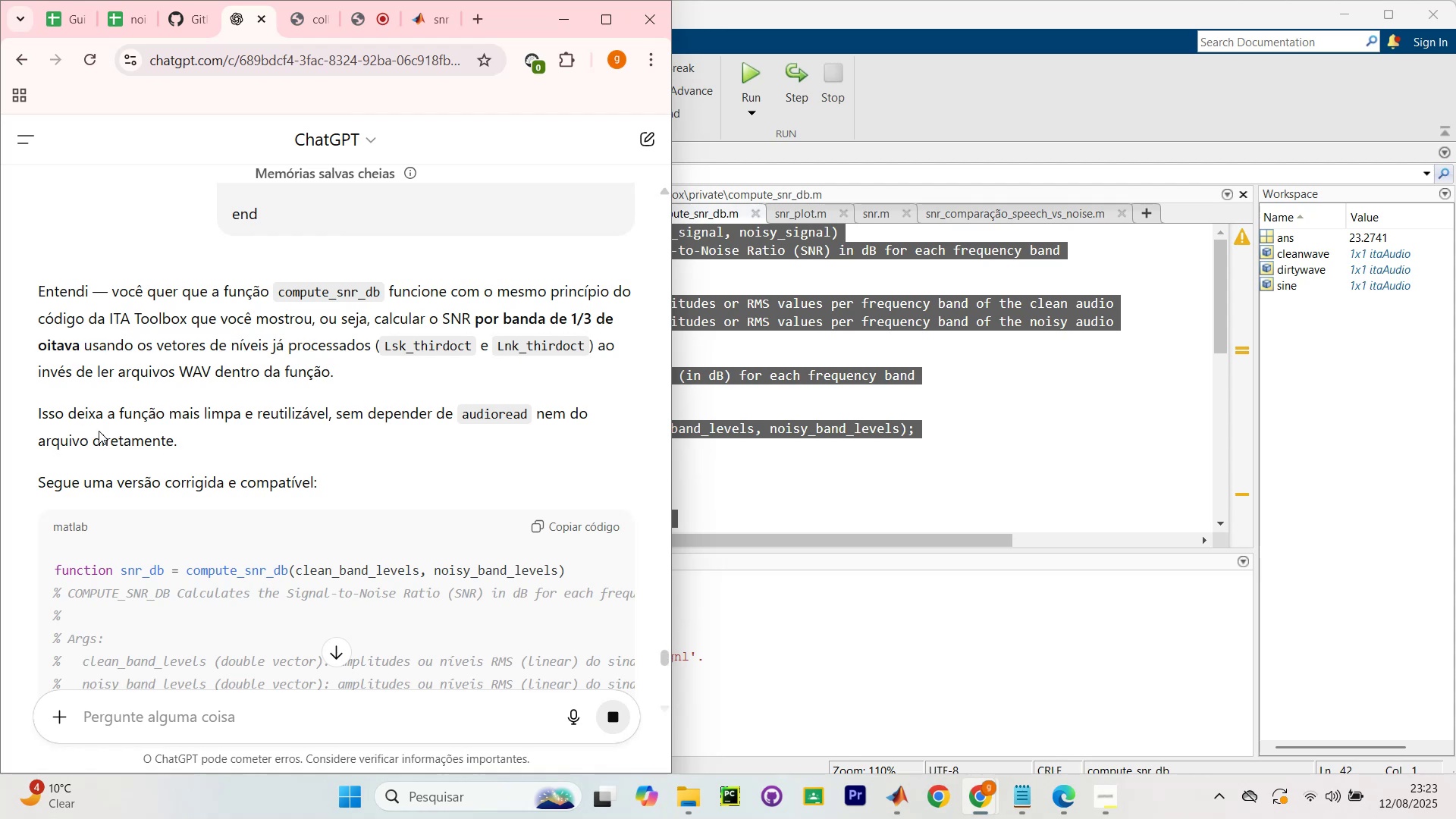 
mouse_move([85, 457])
 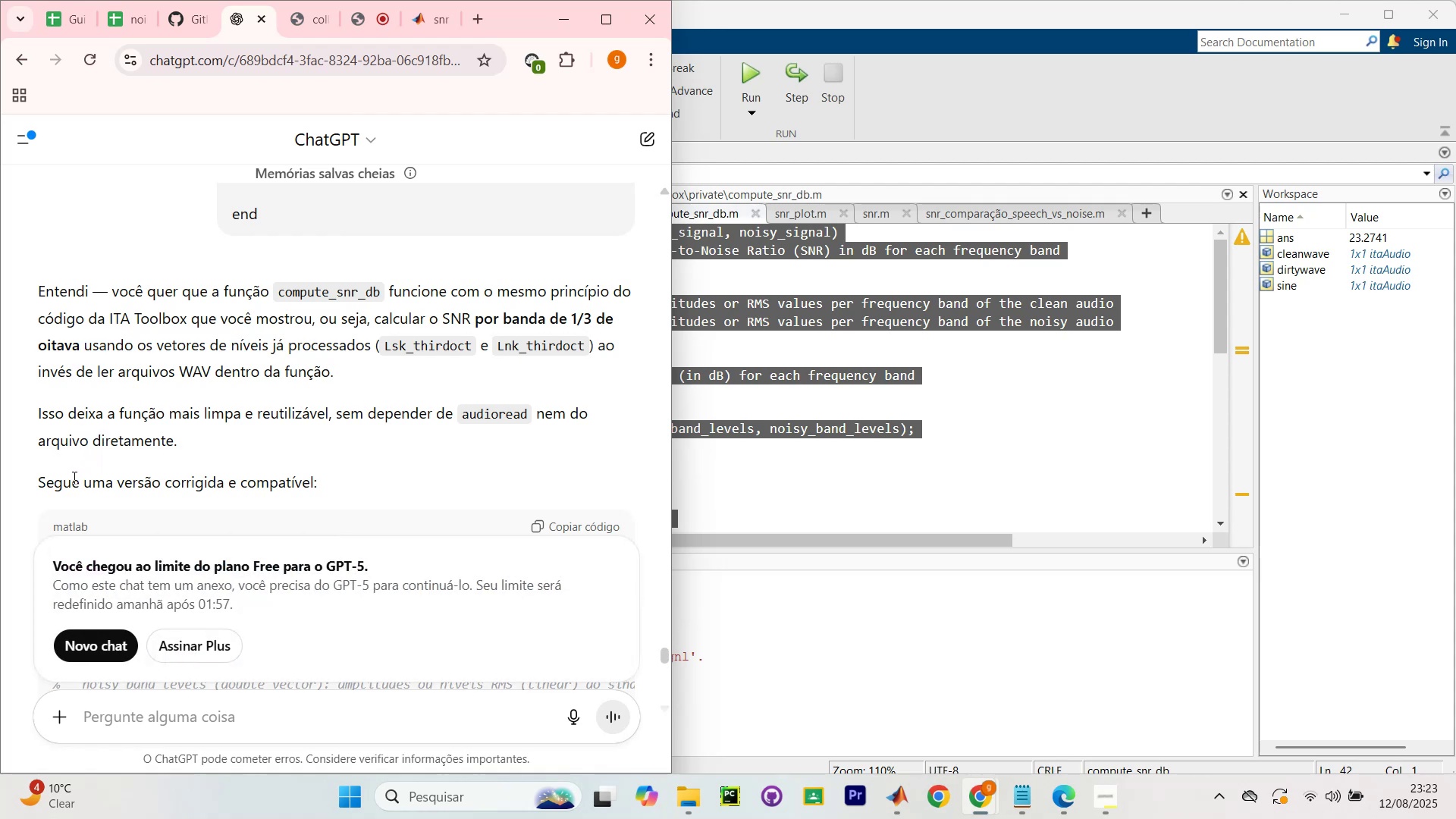 
scroll: coordinate [302, 433], scroll_direction: down, amount: 4.0
 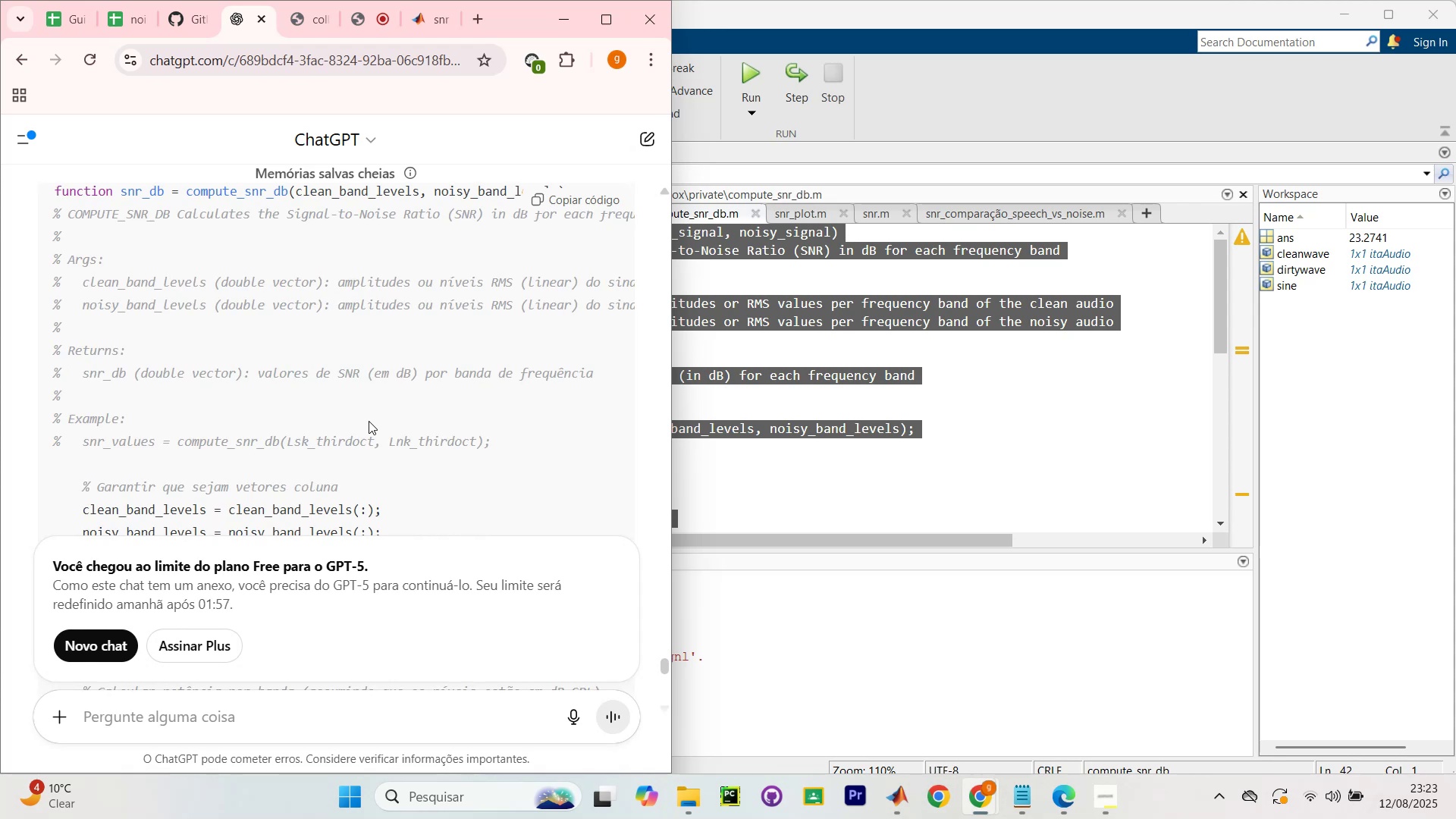 
scroll: coordinate [378, 393], scroll_direction: up, amount: 1.0
 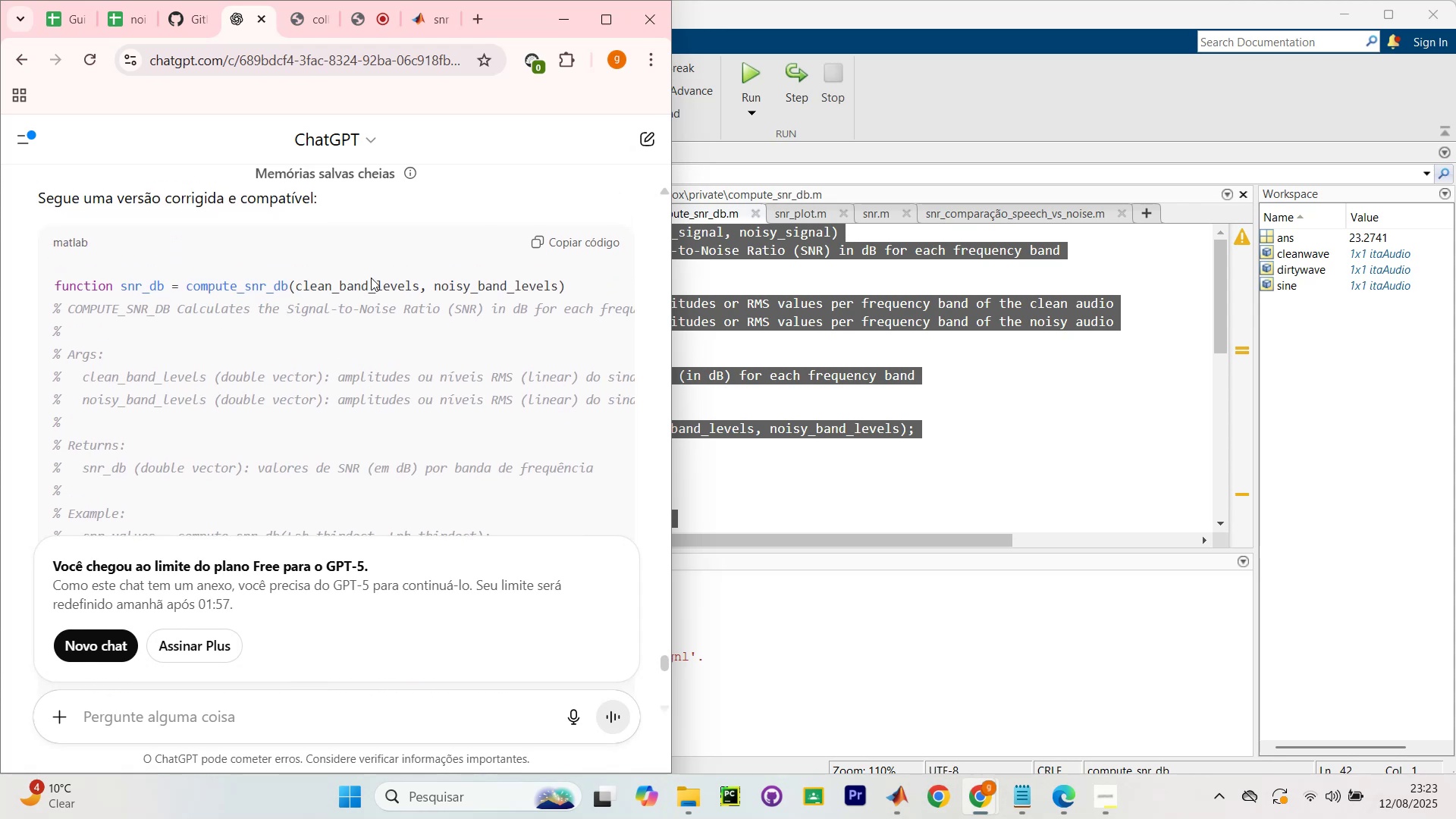 
scroll: coordinate [434, 355], scroll_direction: down, amount: 13.0
 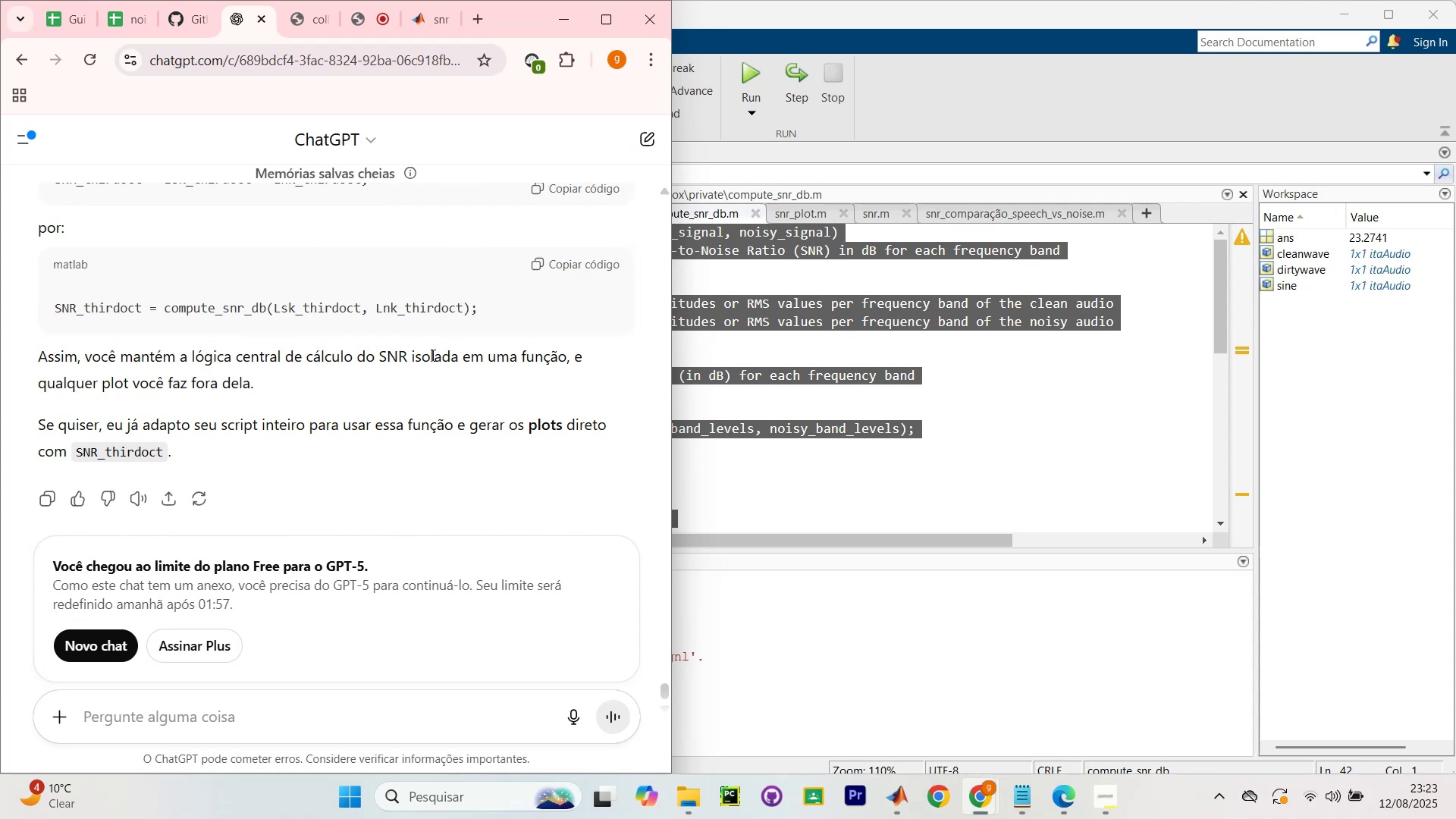 
scroll: coordinate [111, 355], scroll_direction: up, amount: 6.0
 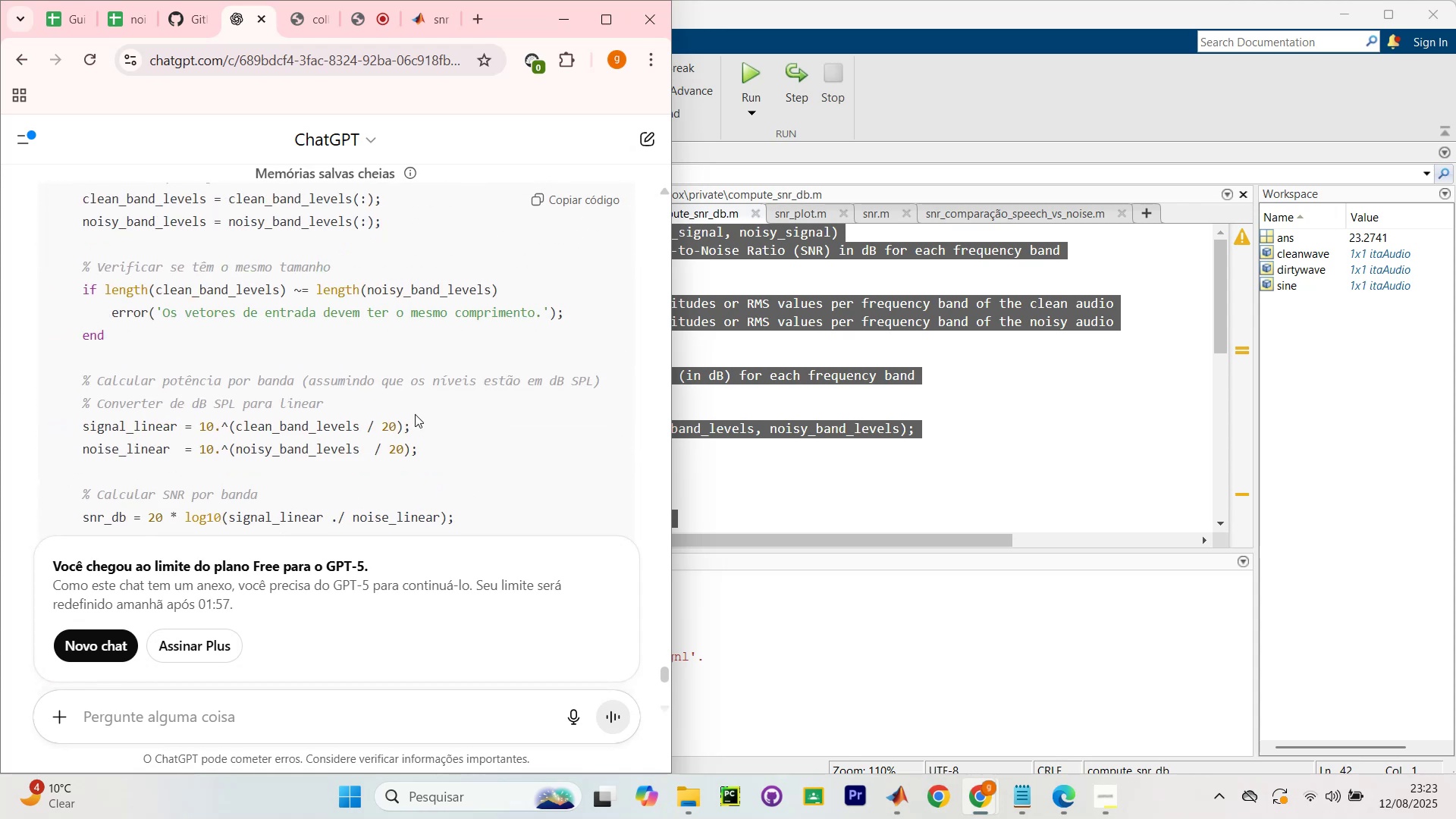 
scroll: coordinate [191, 469], scroll_direction: down, amount: 1.0
 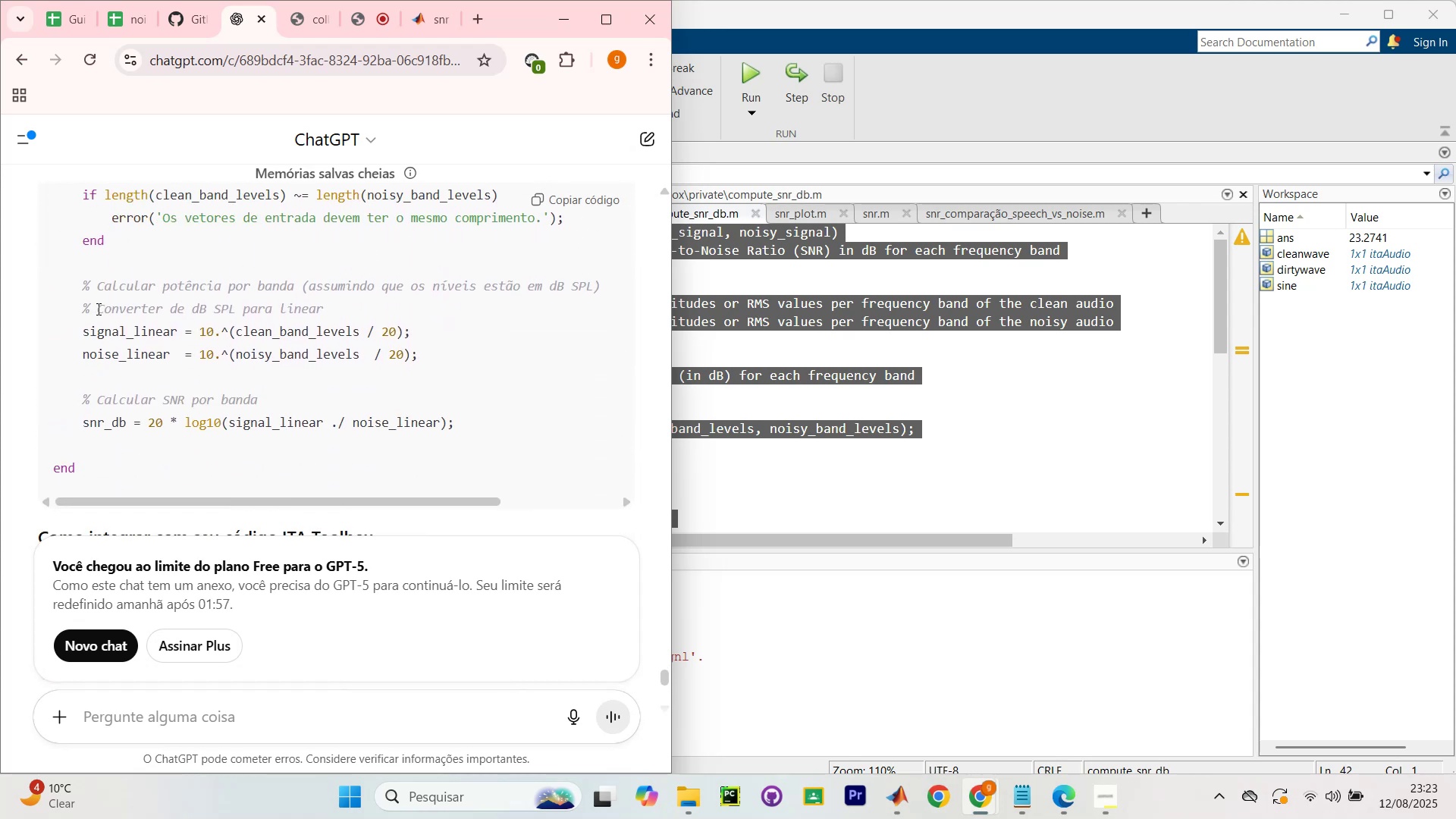 
scroll: coordinate [274, 342], scroll_direction: up, amount: 5.0
 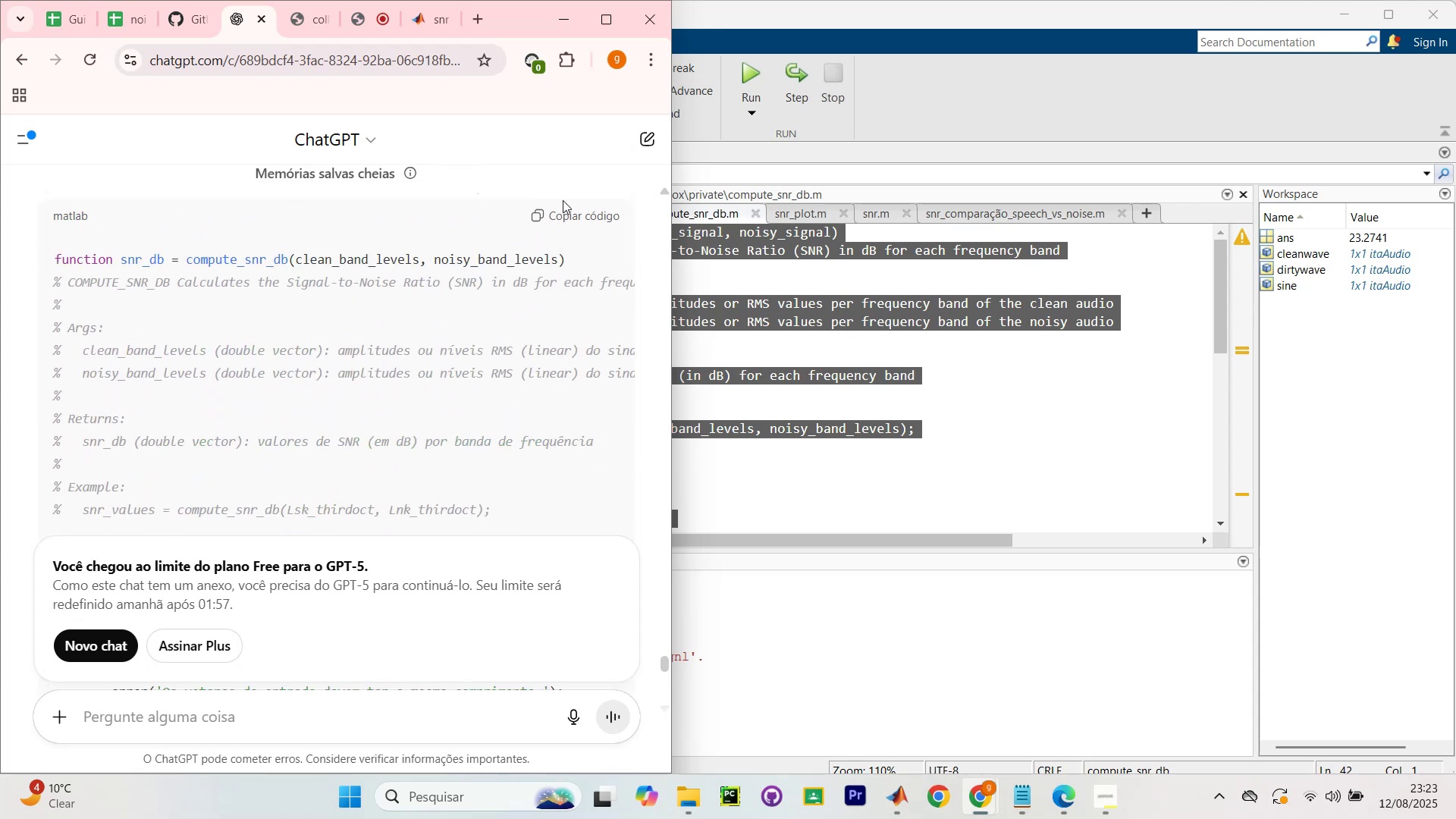 
left_click([588, 216])
 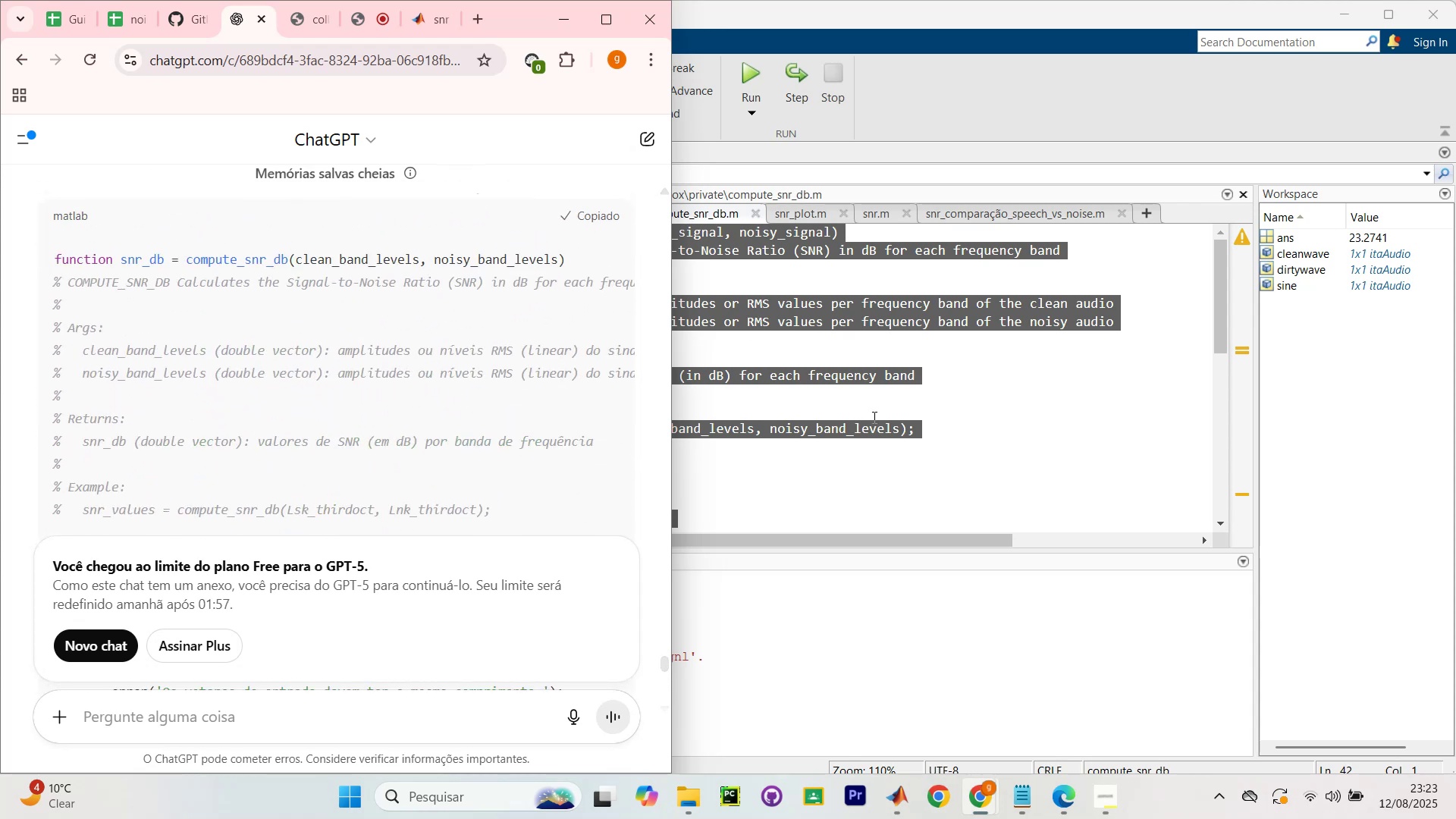 
left_click_drag(start_coordinate=[1035, 498], to_coordinate=[1040, 497])
 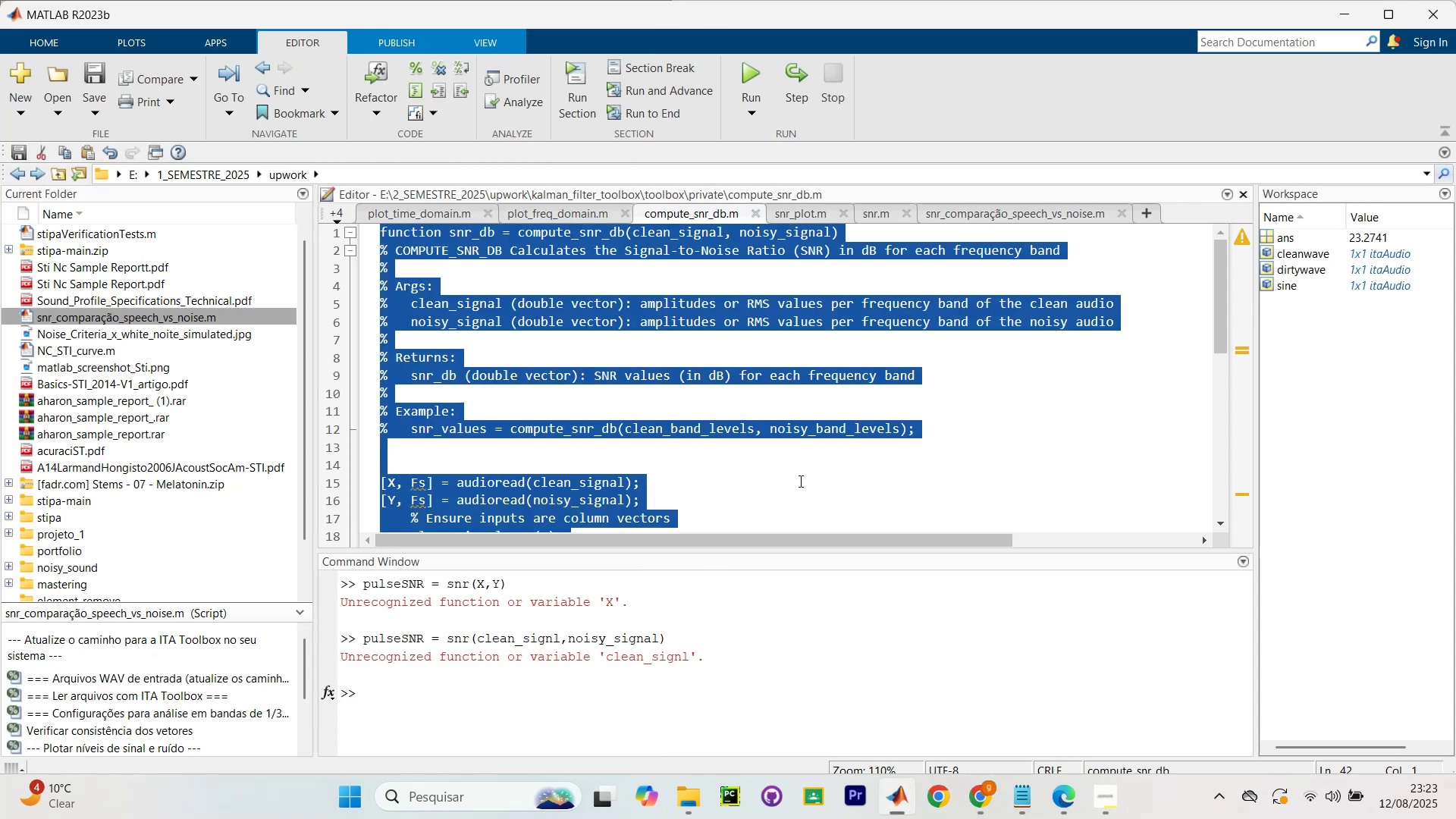 
scroll: coordinate [798, 452], scroll_direction: up, amount: 7.0
 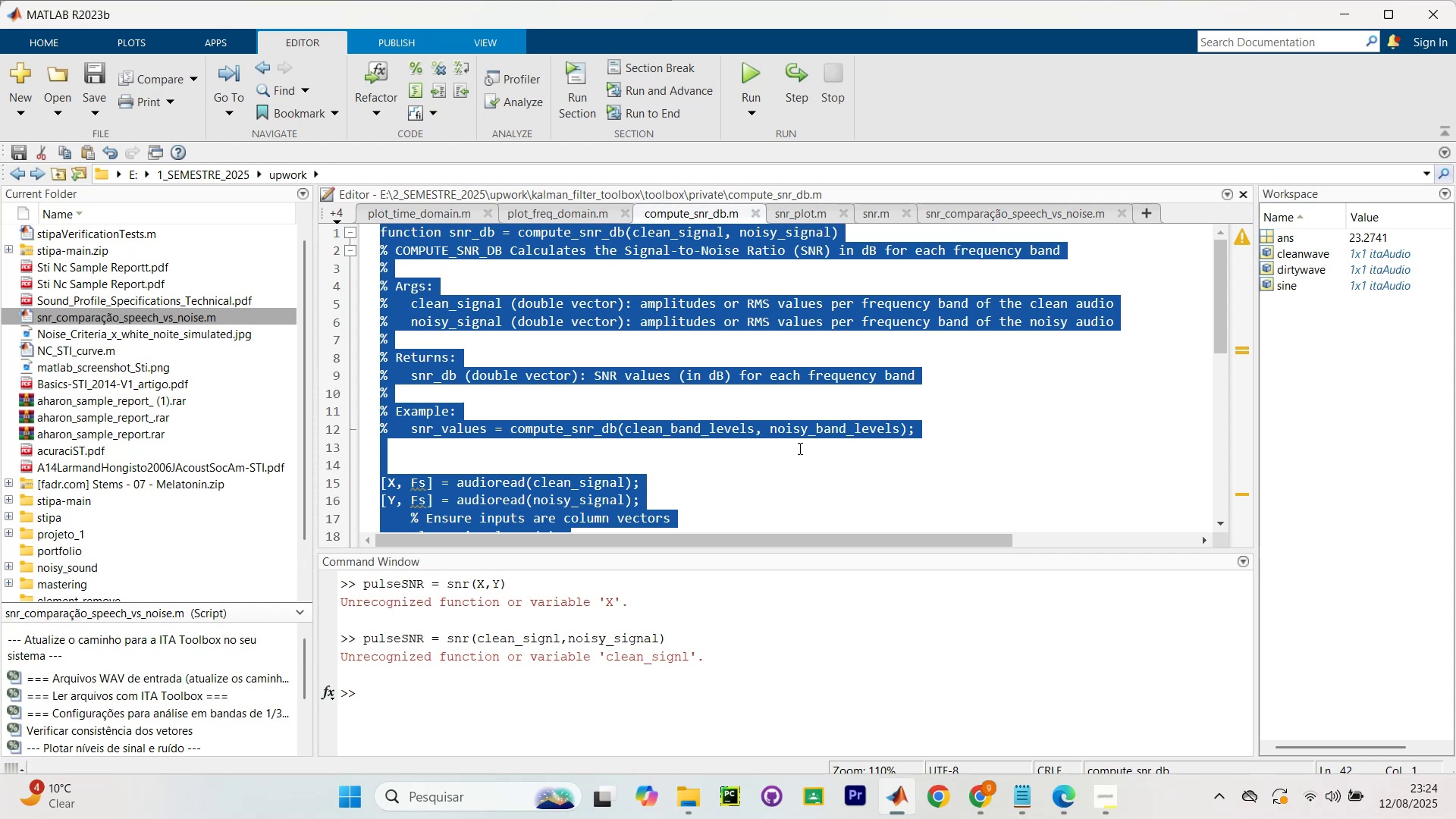 
key(Control+V)
 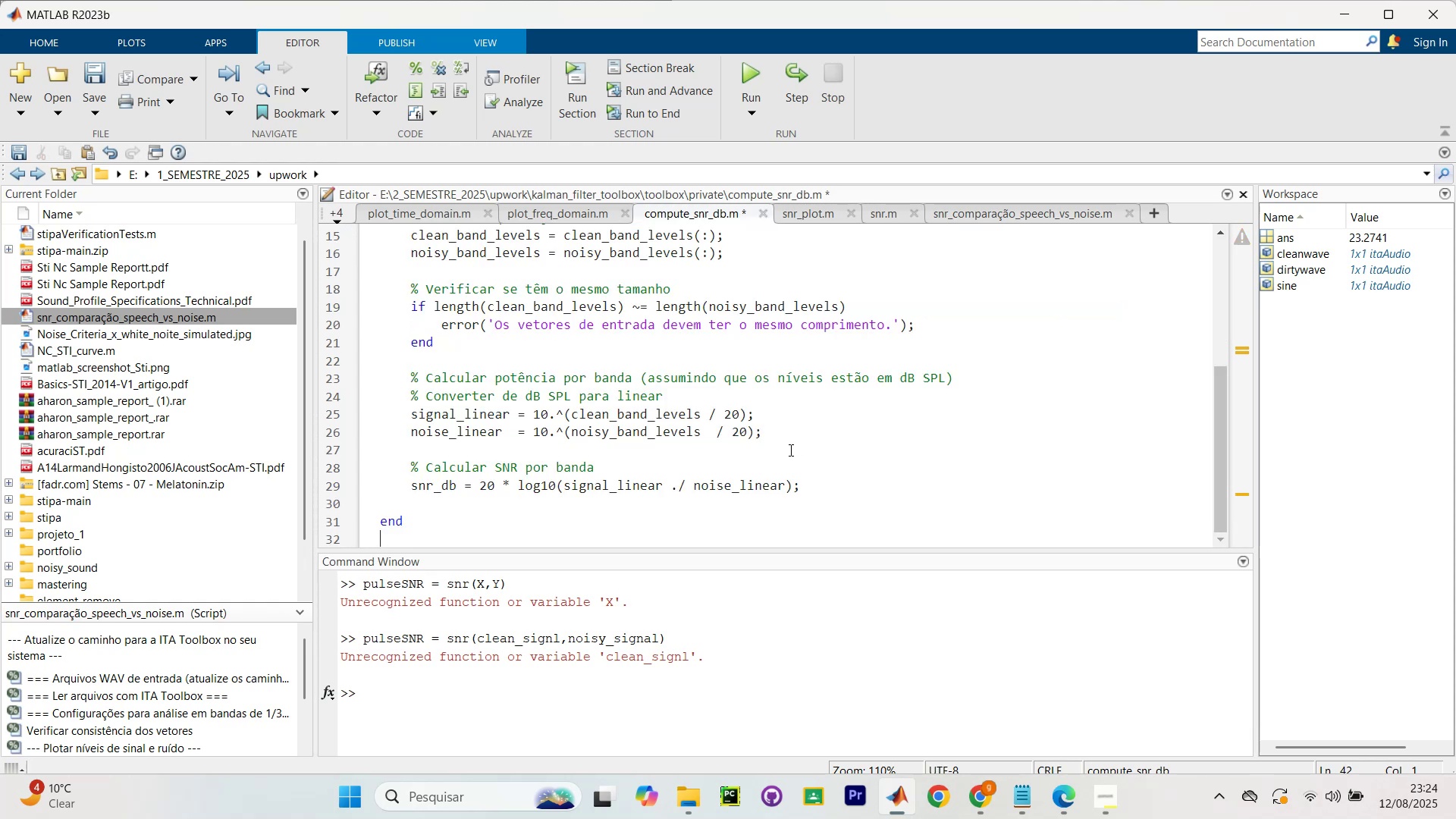 
scroll: coordinate [563, 363], scroll_direction: up, amount: 14.0
 